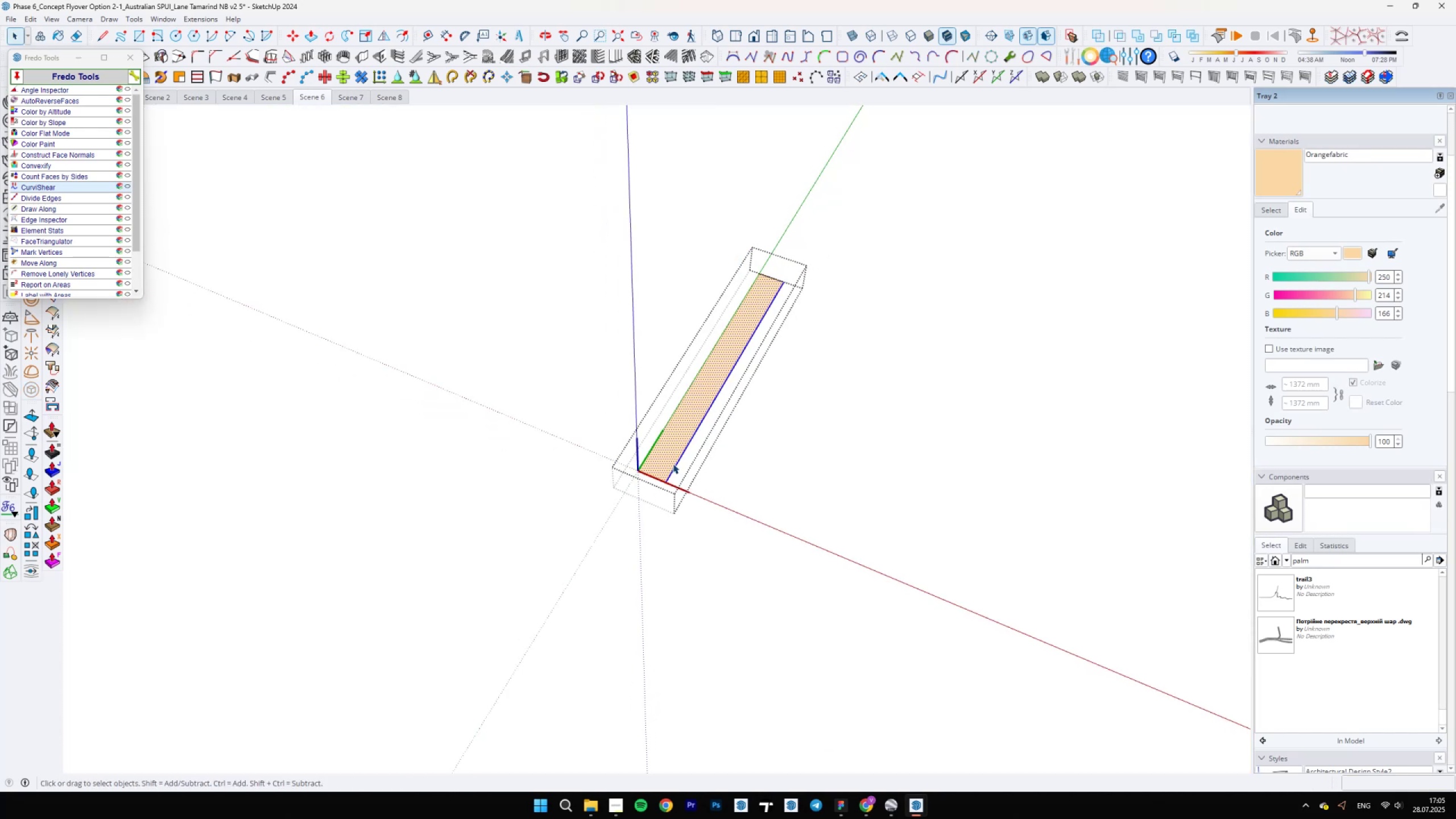 
left_click([674, 464])
 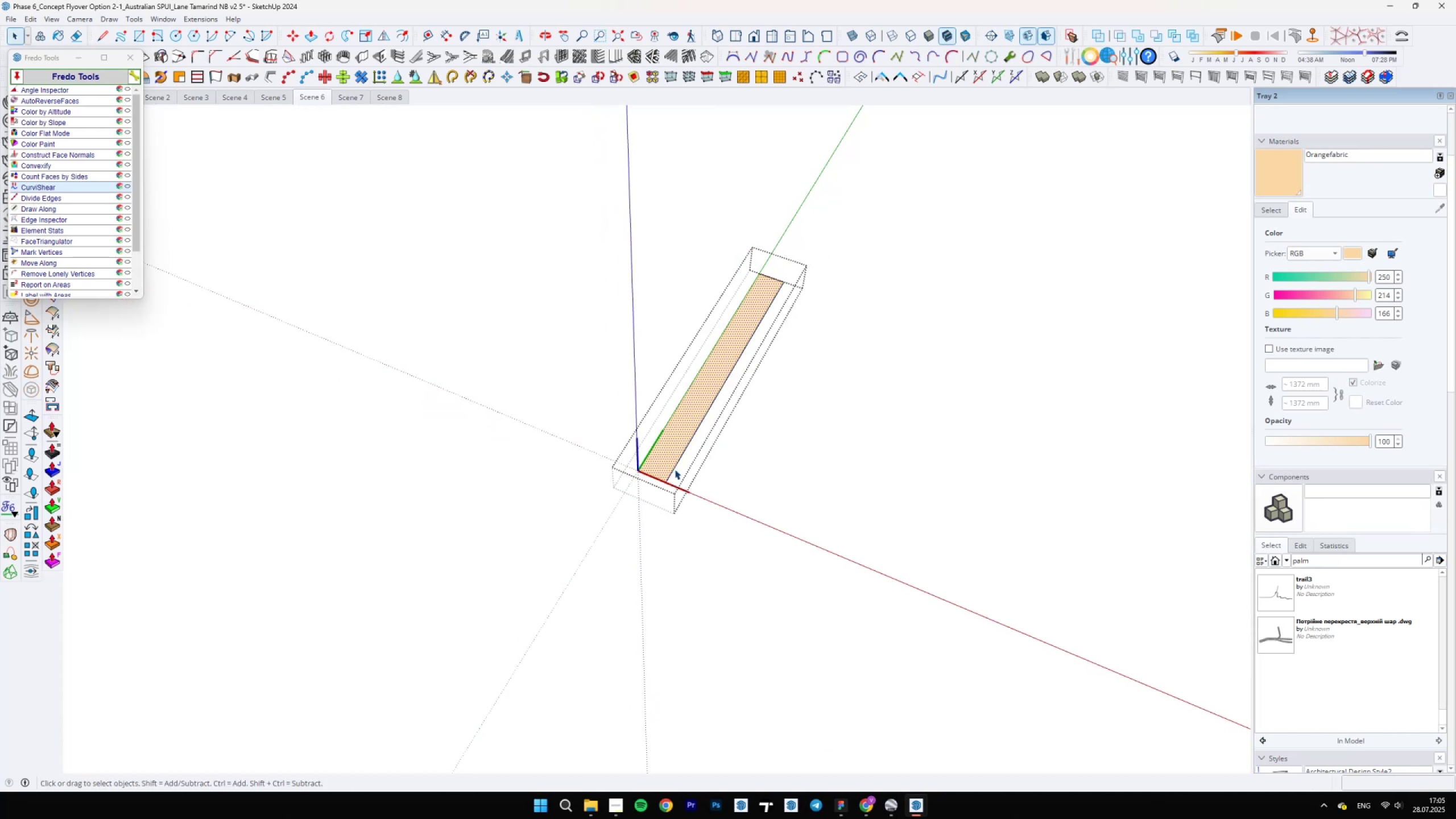 
type(m500)
 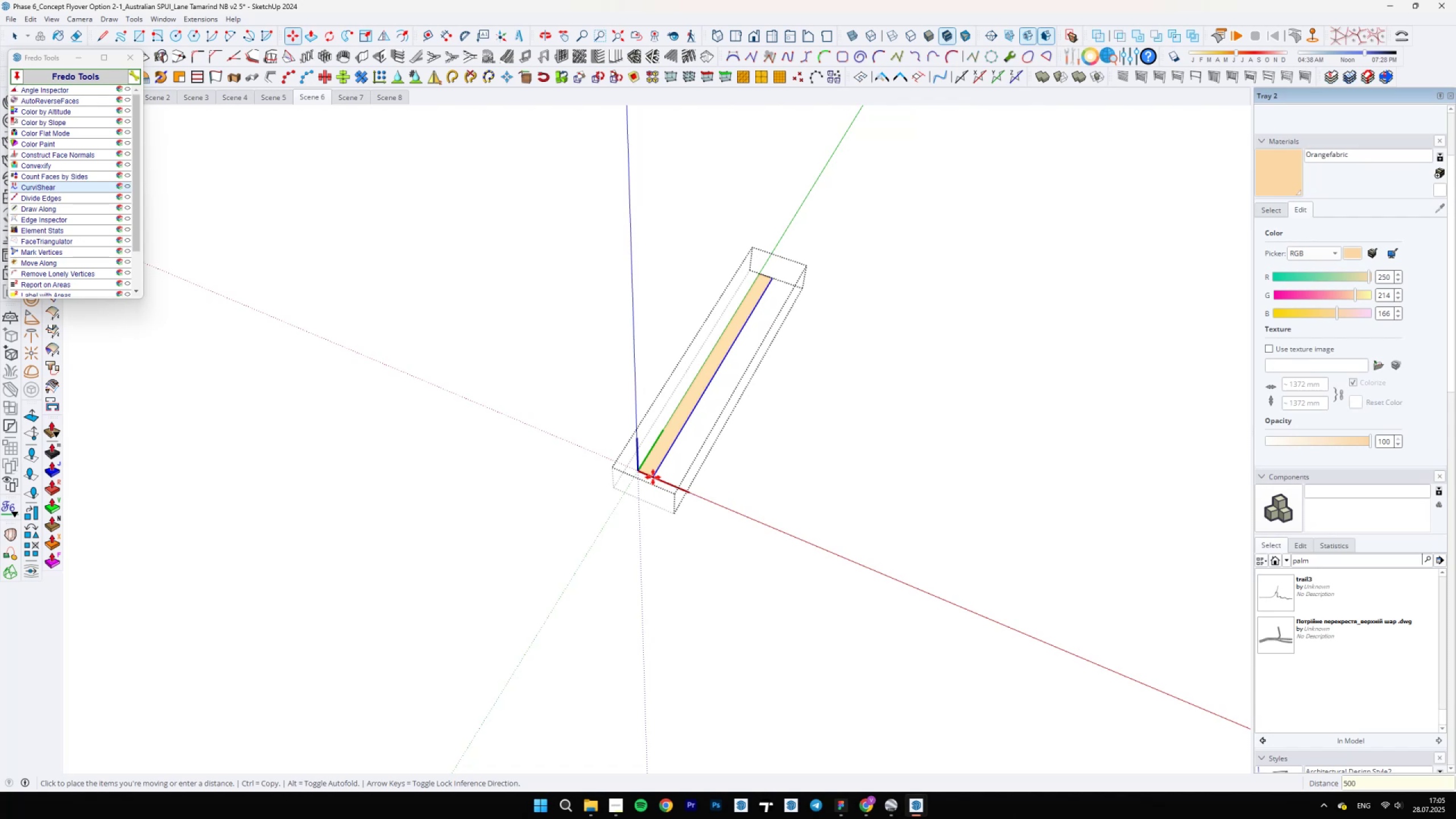 
key(Enter)
 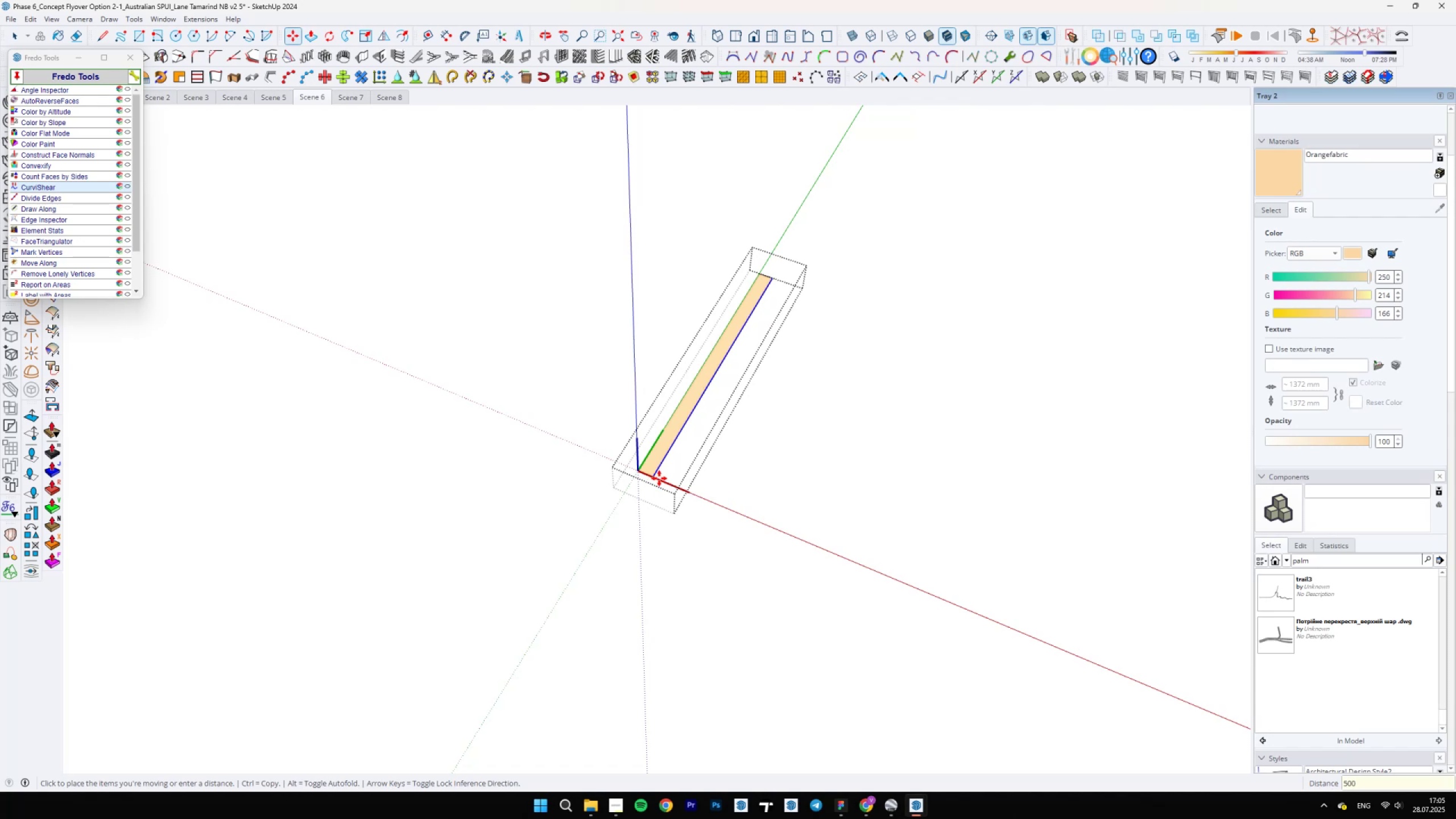 
key(Space)
 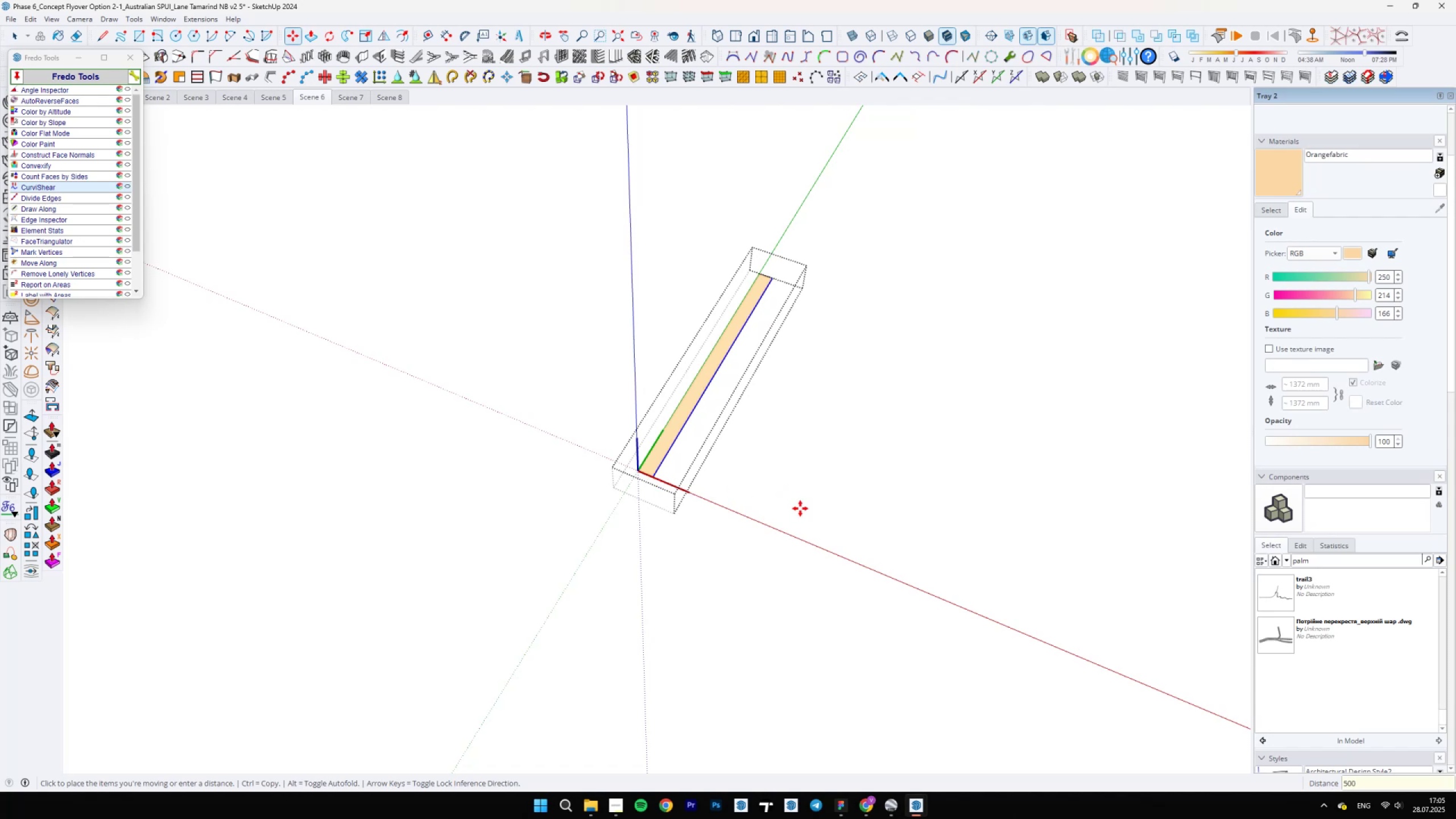 
key(Escape)
 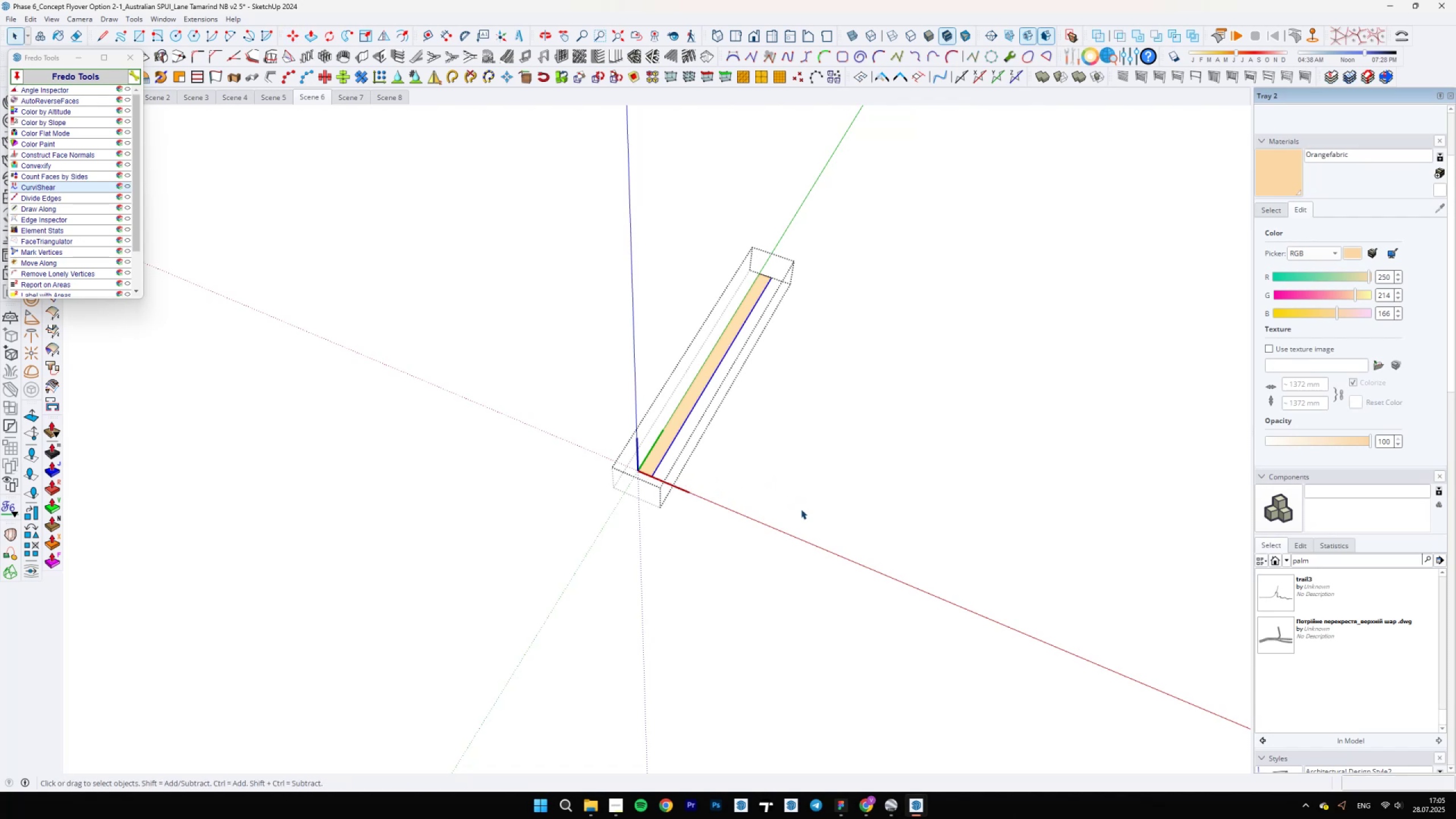 
scroll: coordinate [795, 505], scroll_direction: down, amount: 13.0
 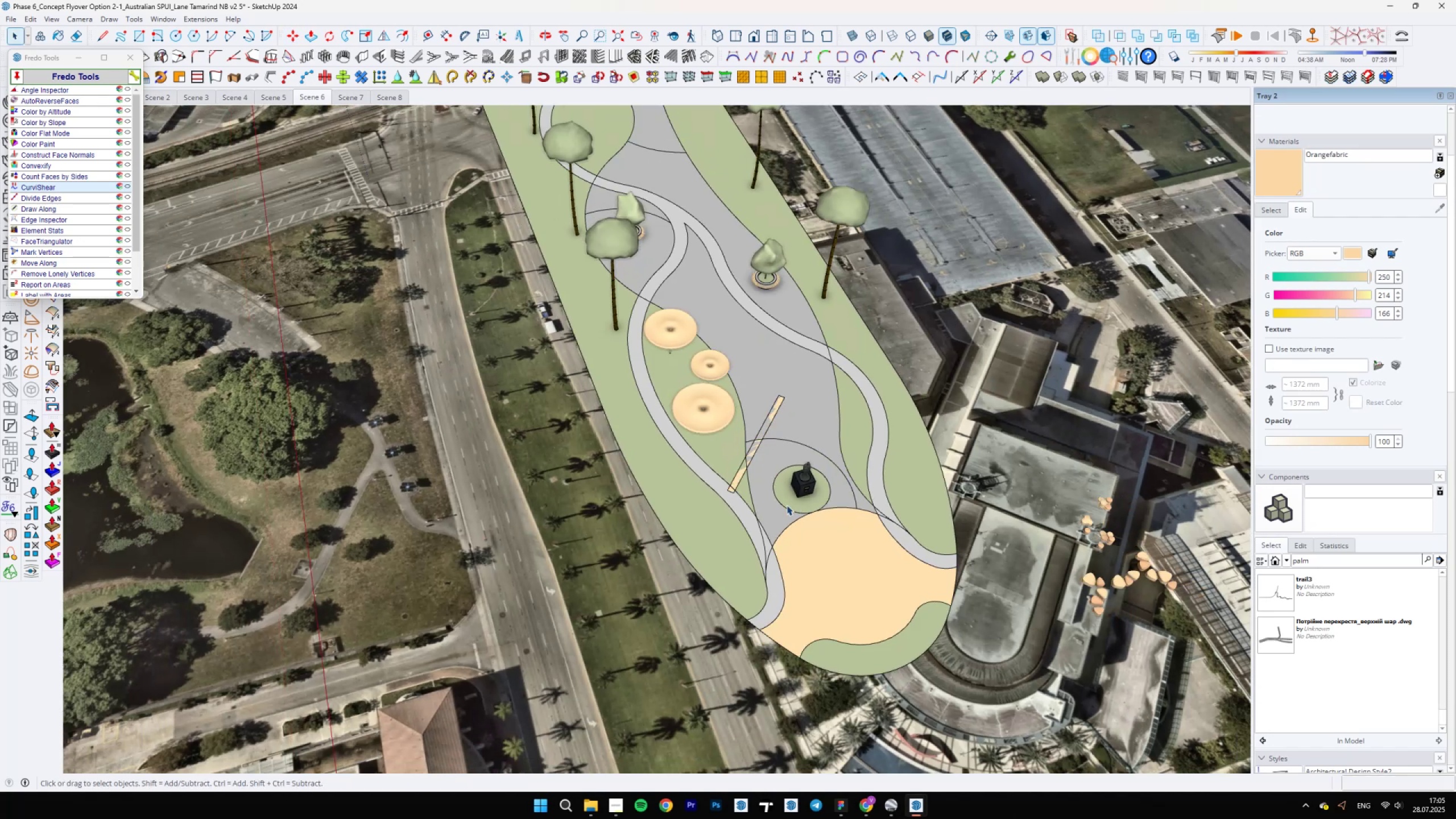 
scroll: coordinate [777, 487], scroll_direction: up, amount: 6.0
 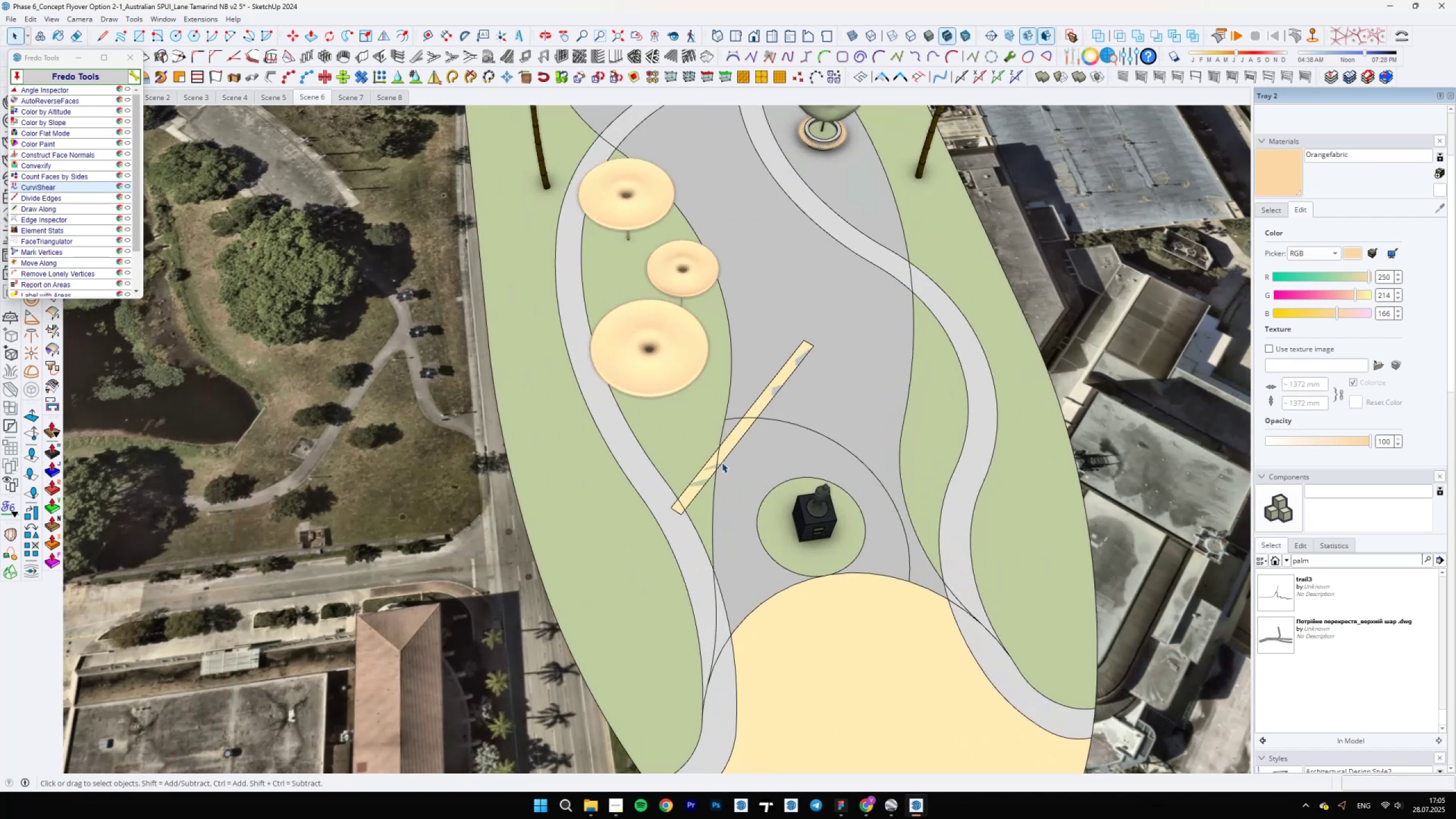 
left_click([713, 461])
 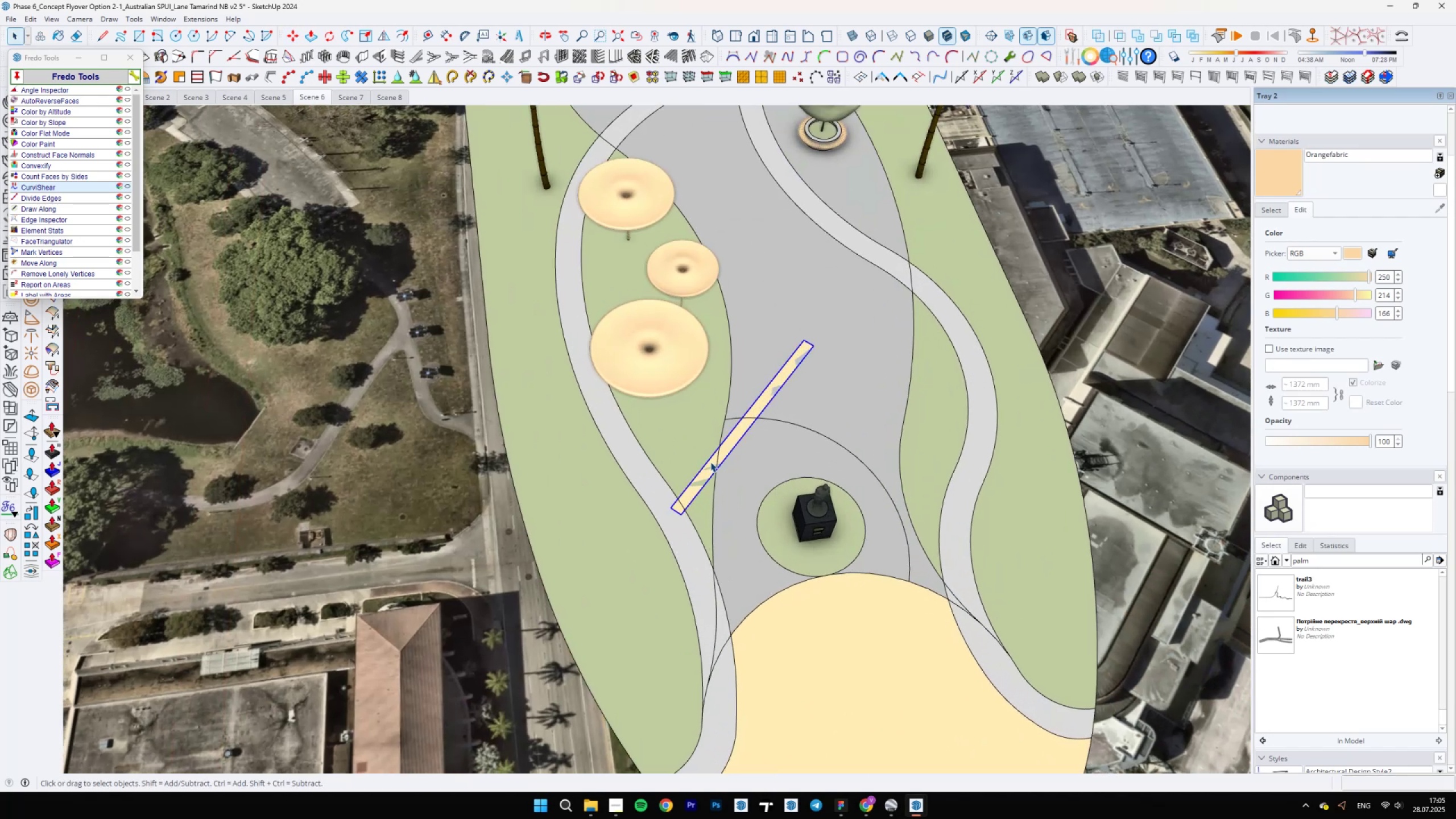 
scroll: coordinate [694, 476], scroll_direction: up, amount: 5.0
 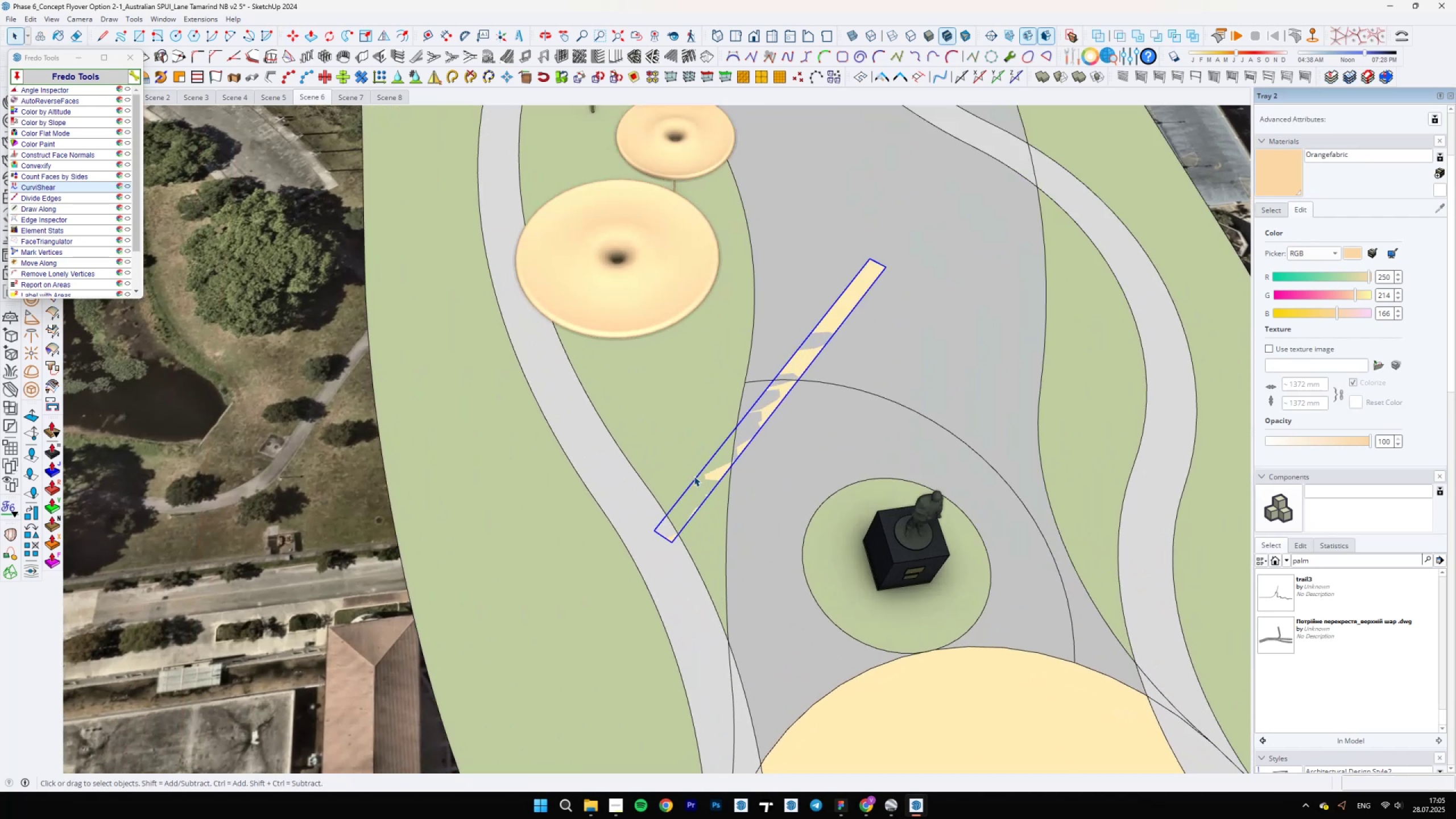 
key(M)
 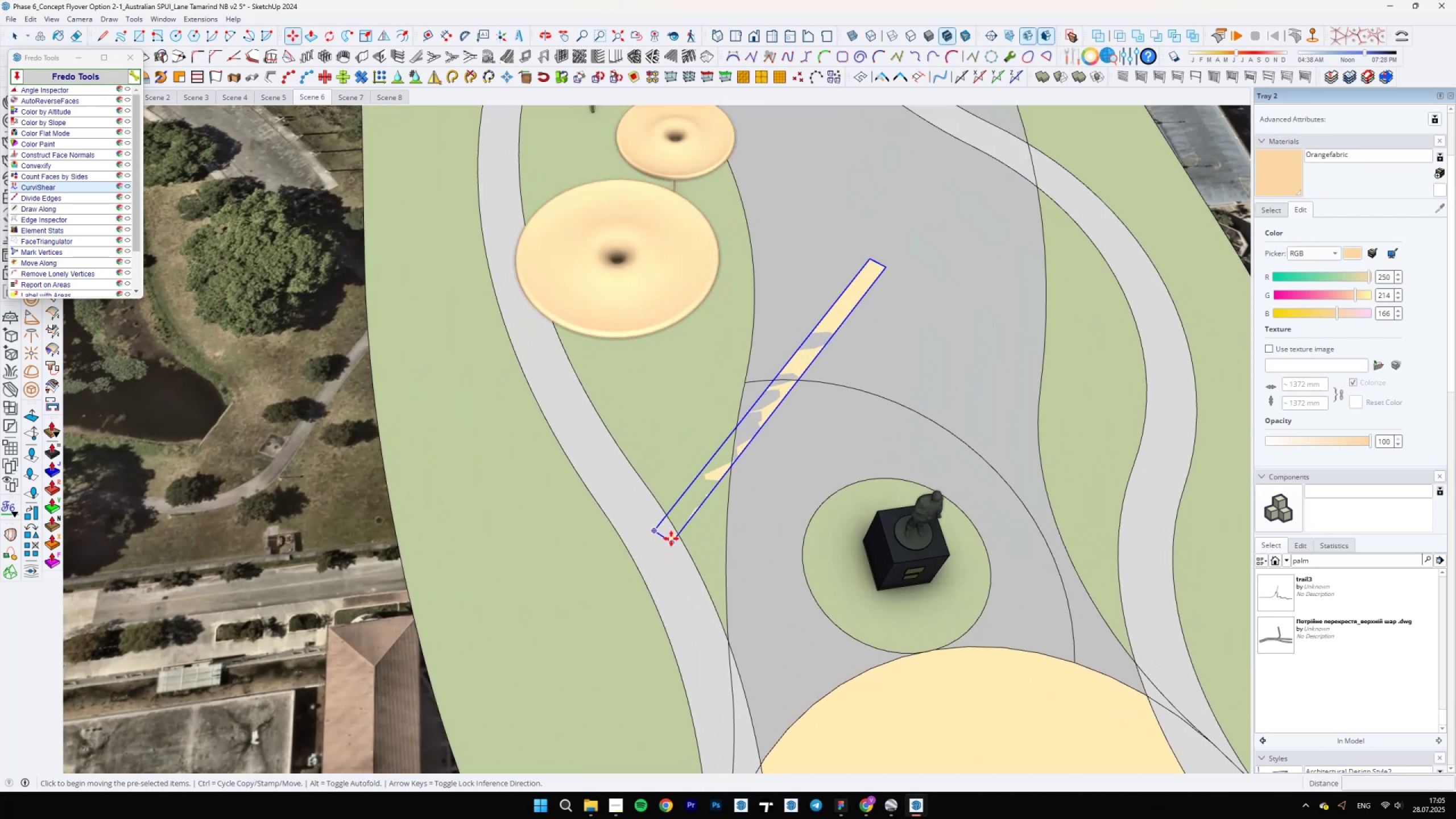 
left_click([671, 541])
 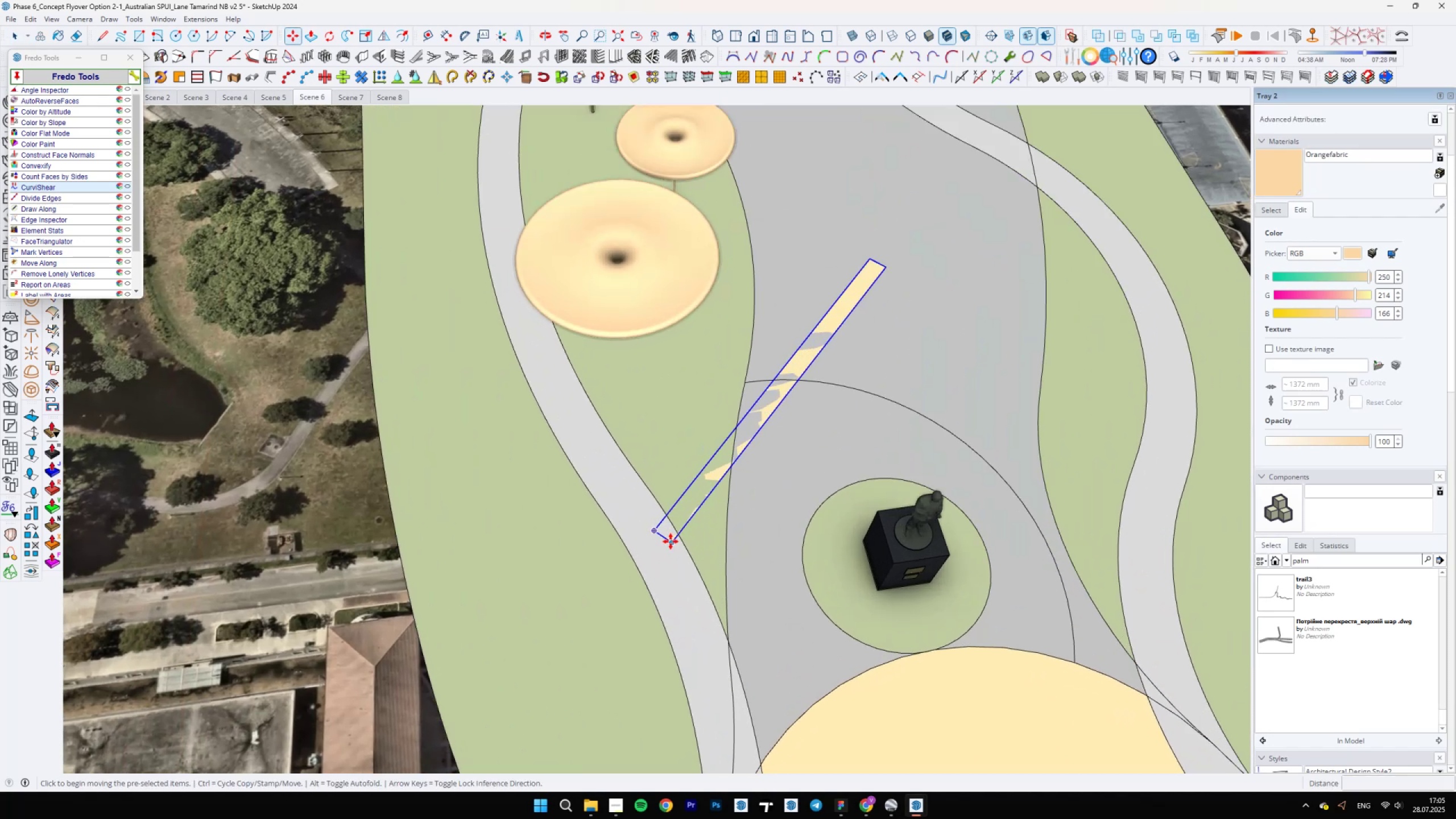 
scroll: coordinate [672, 474], scroll_direction: down, amount: 6.0
 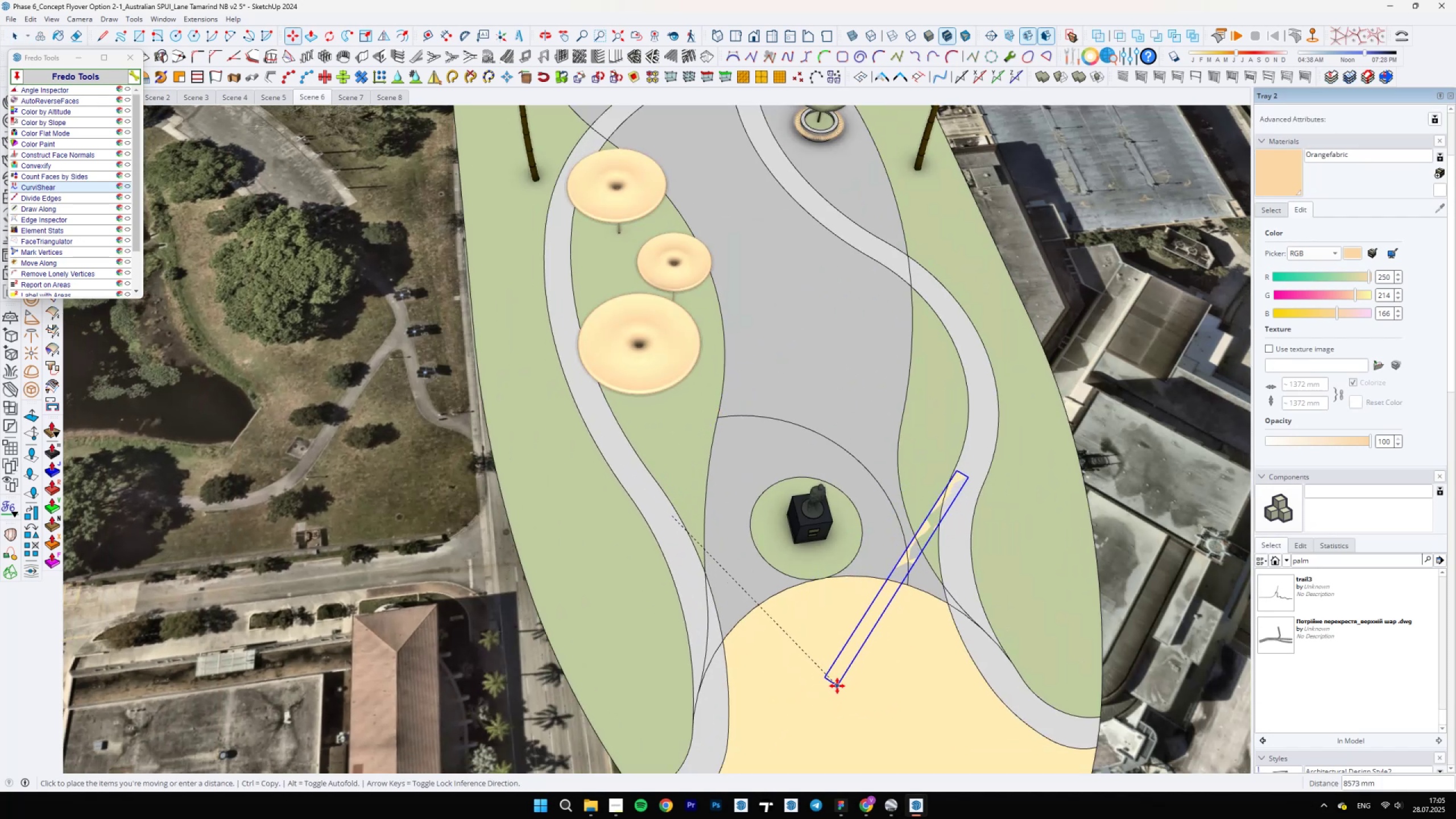 
left_click([835, 679])
 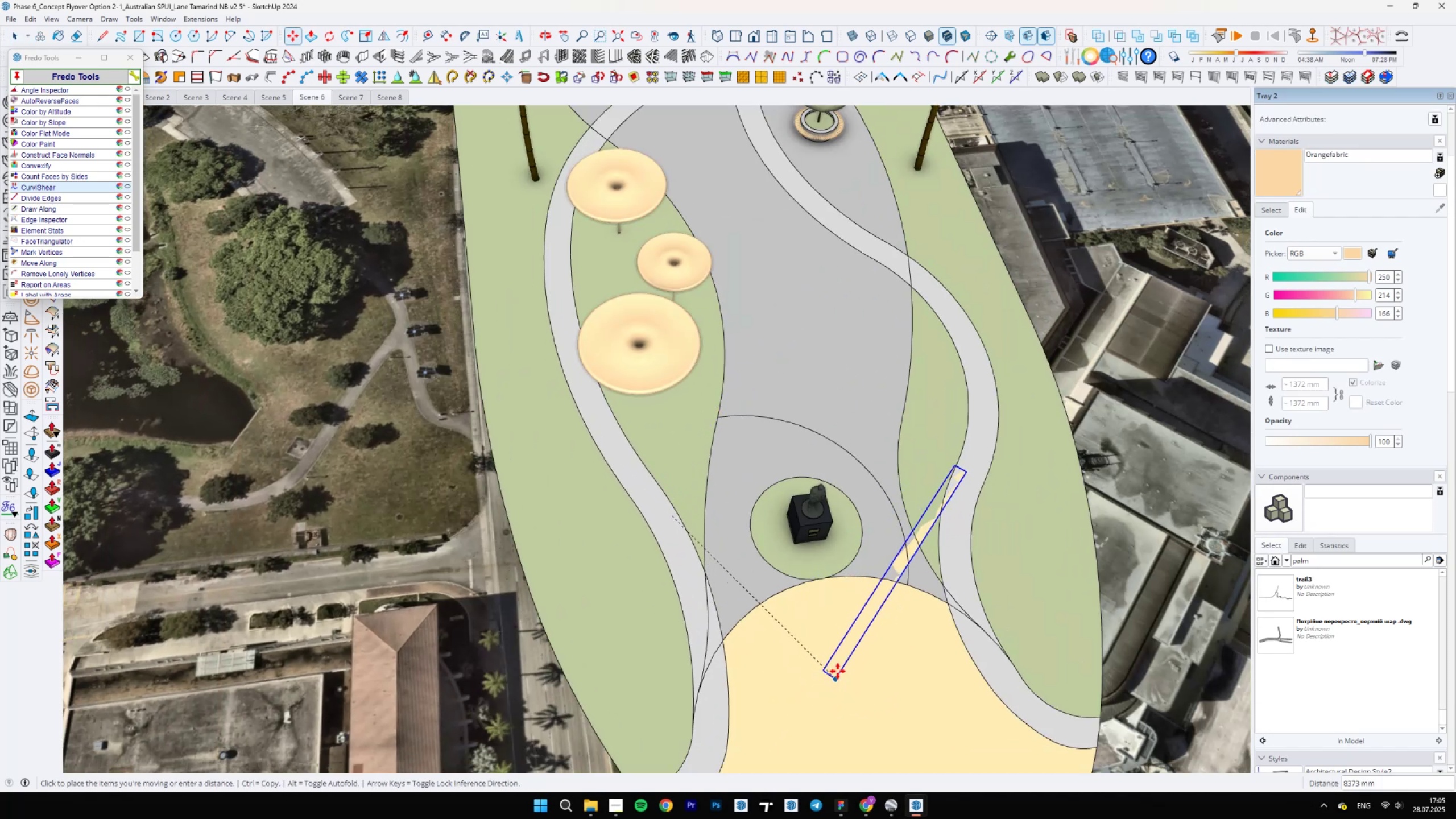 
key(Control+ControlLeft)
 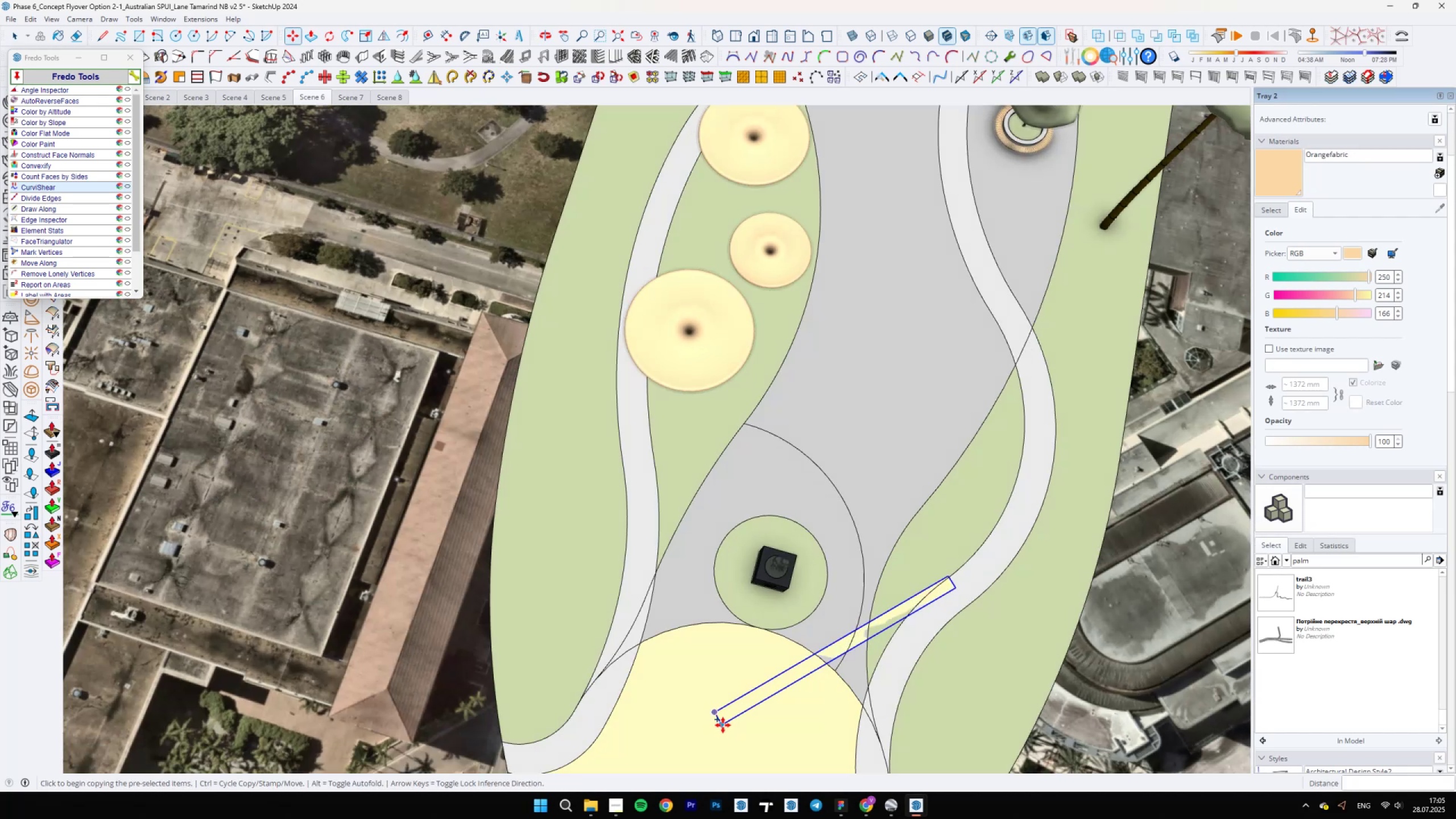 
key(Control+ControlLeft)
 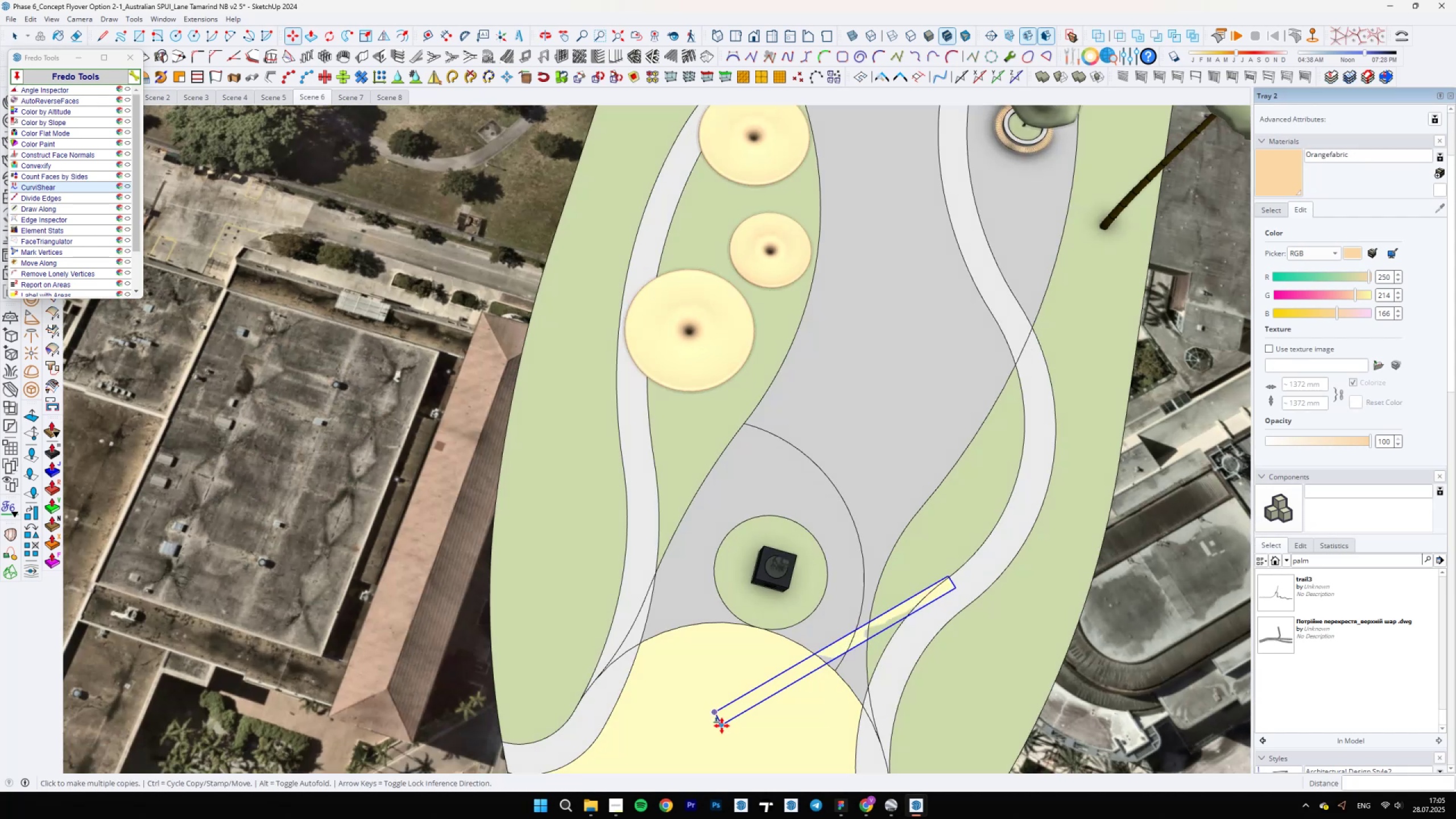 
key(Control+ControlLeft)
 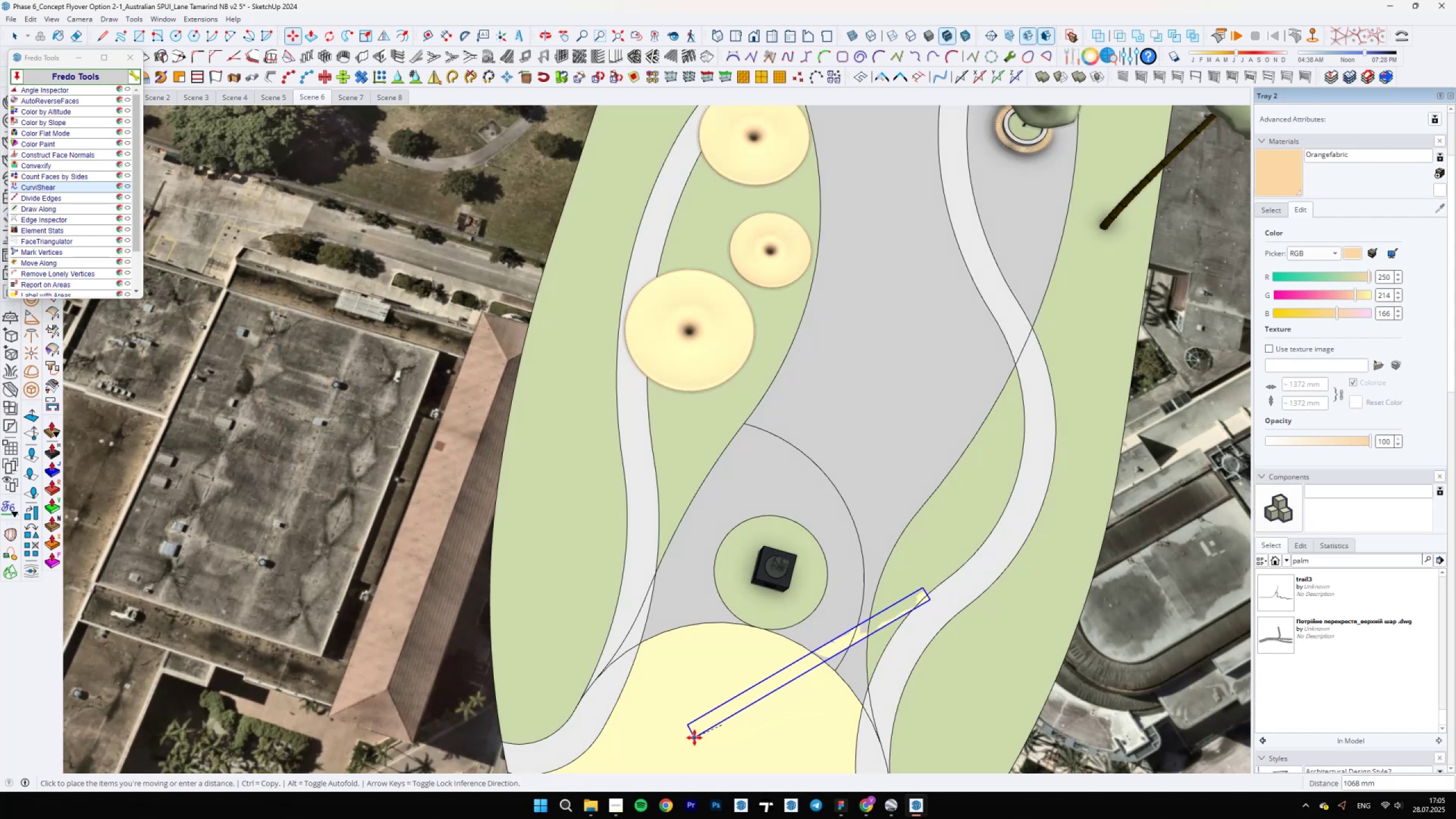 
mouse_move([684, 727])
 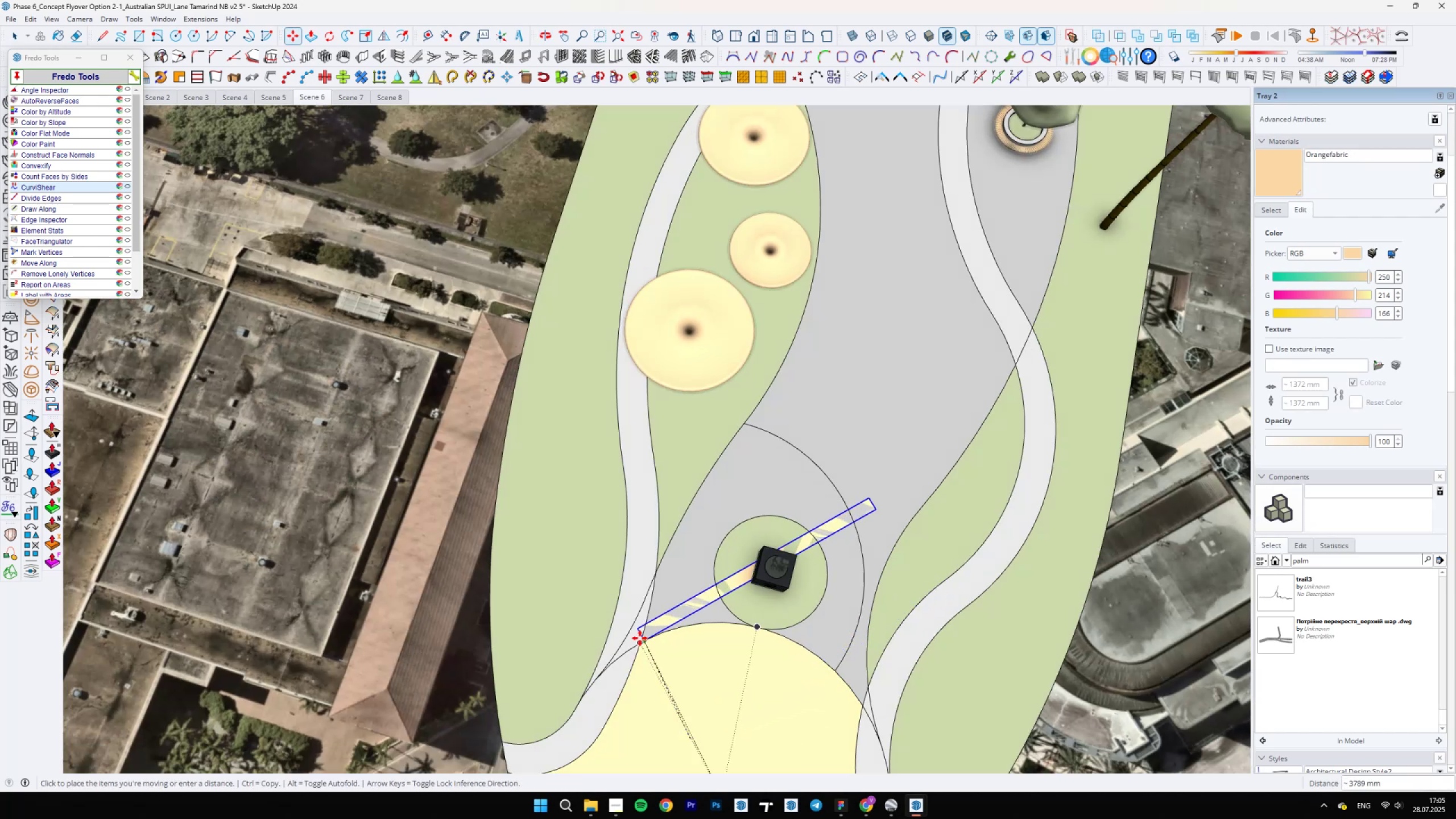 
key(Space)
 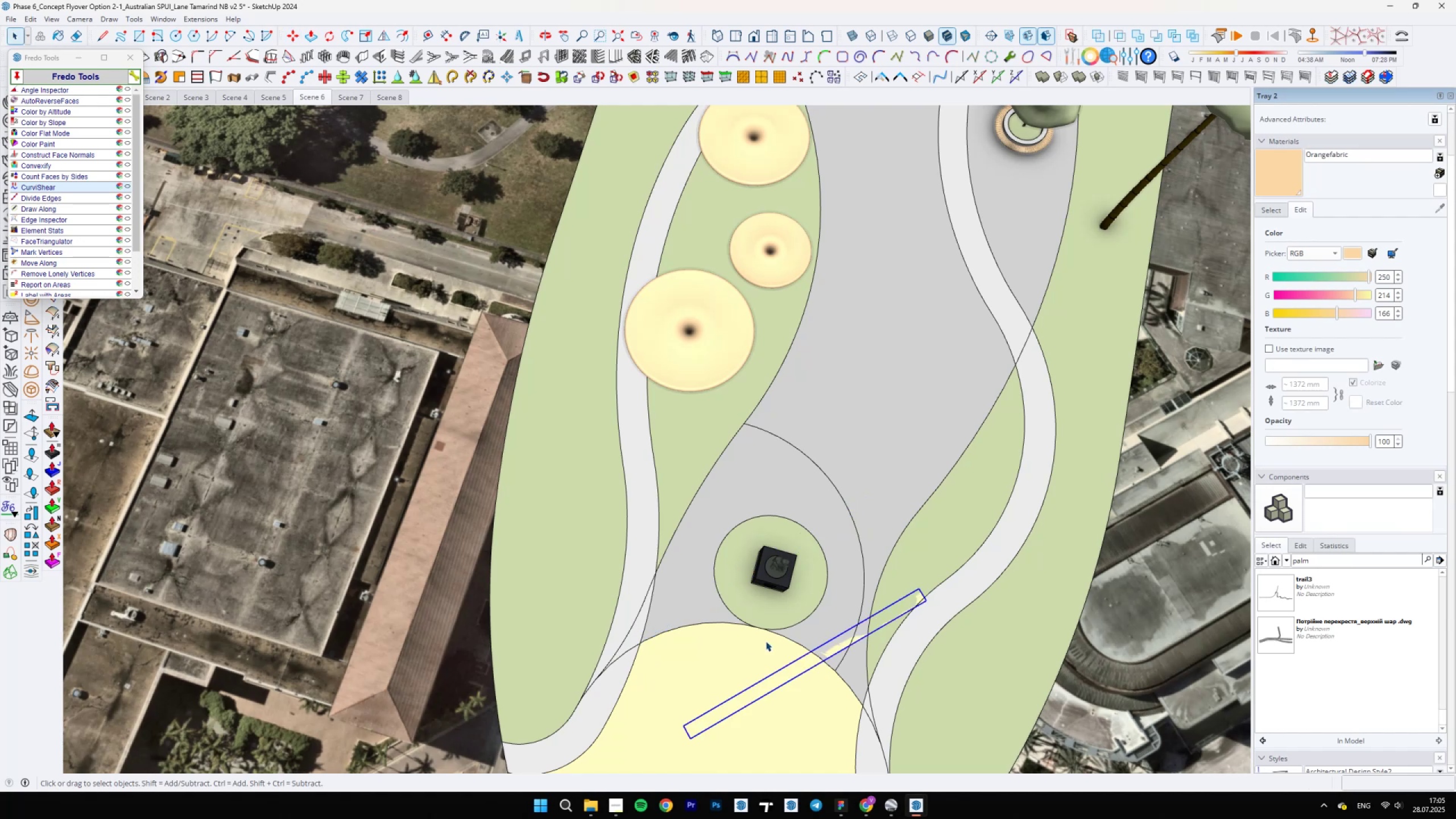 
hold_key(key=ShiftLeft, duration=0.35)
 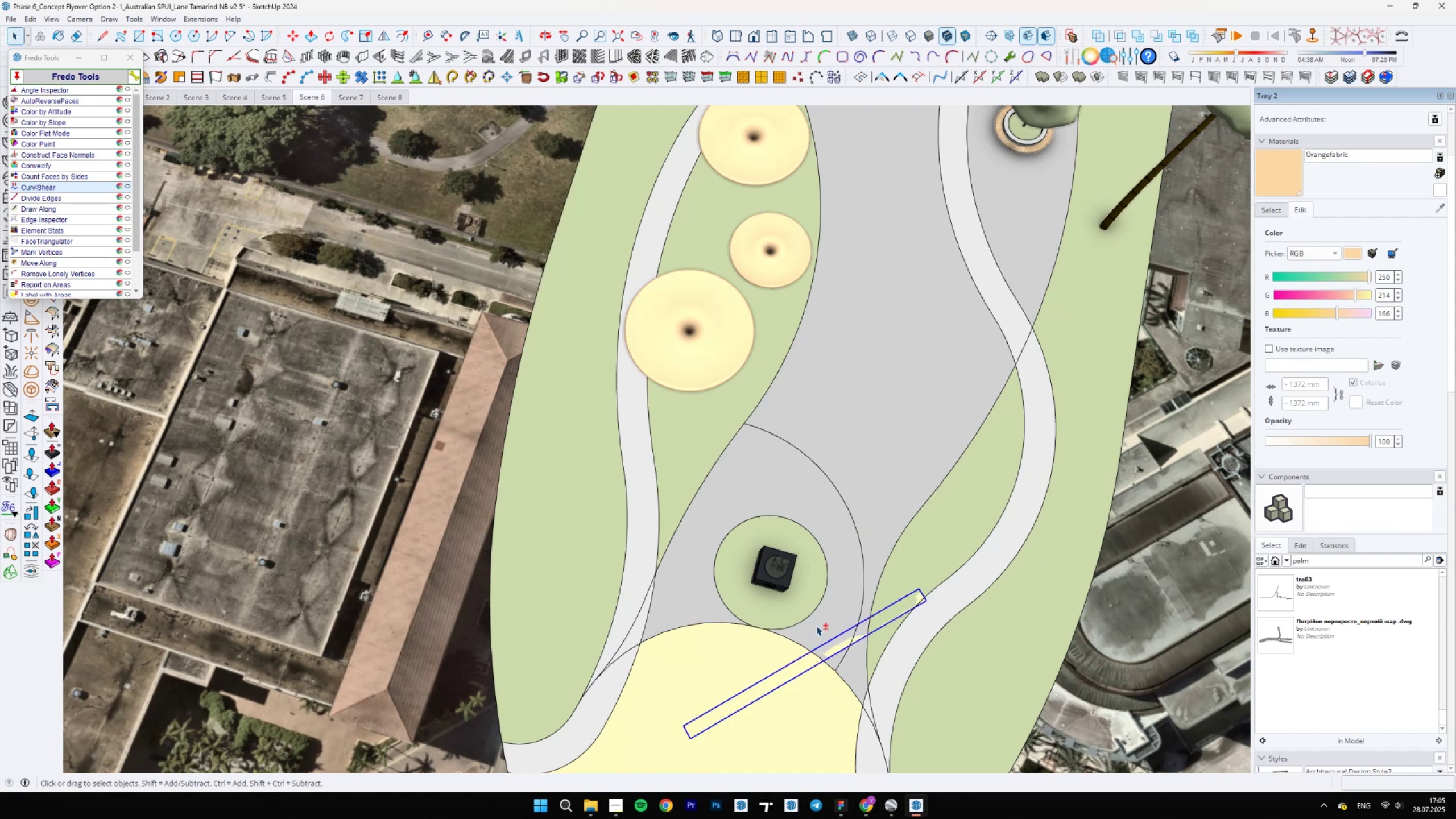 
scroll: coordinate [791, 653], scroll_direction: up, amount: 6.0
 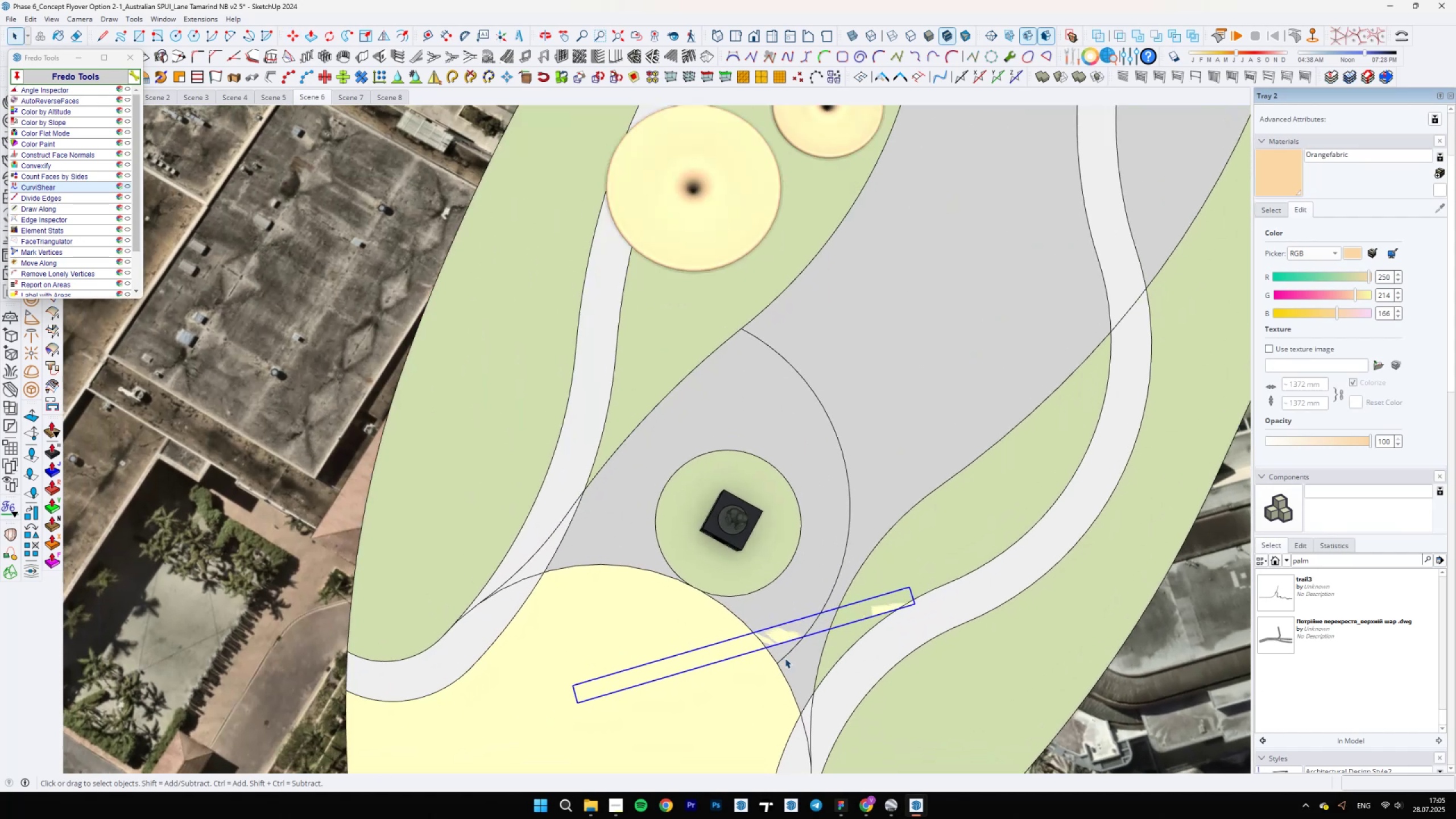 
key(M)
 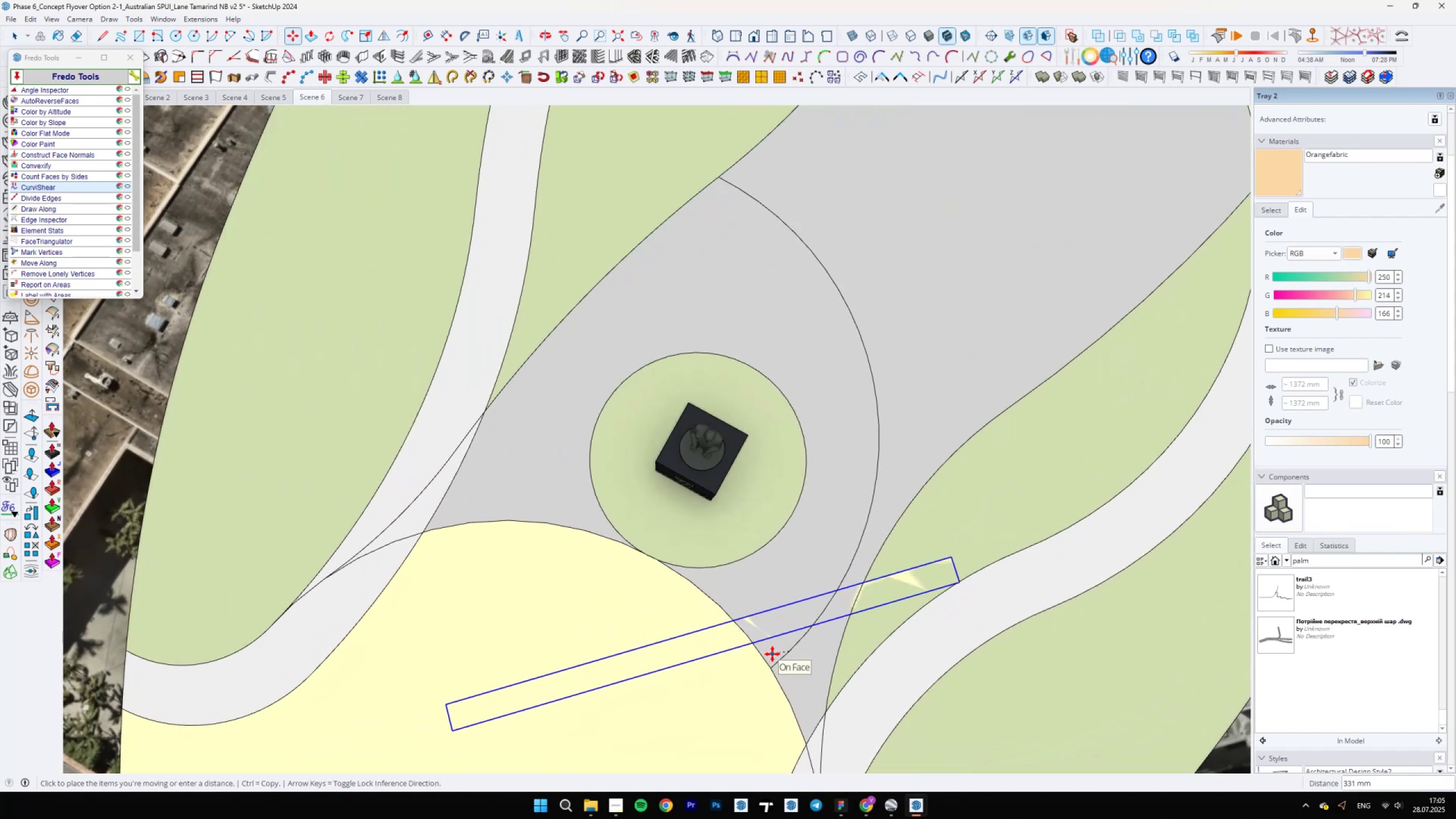 
left_click([771, 654])
 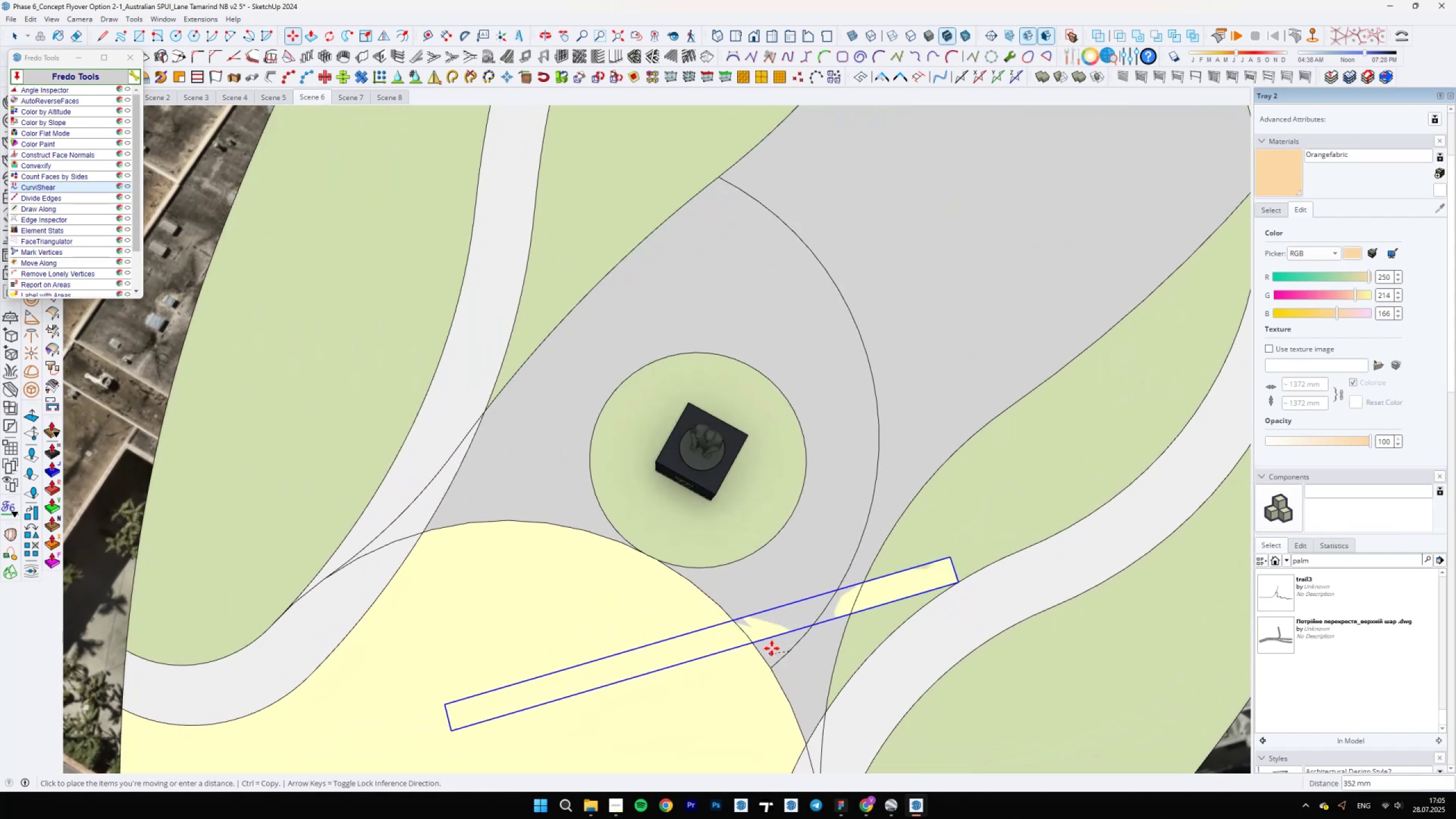 
scroll: coordinate [785, 628], scroll_direction: down, amount: 6.0
 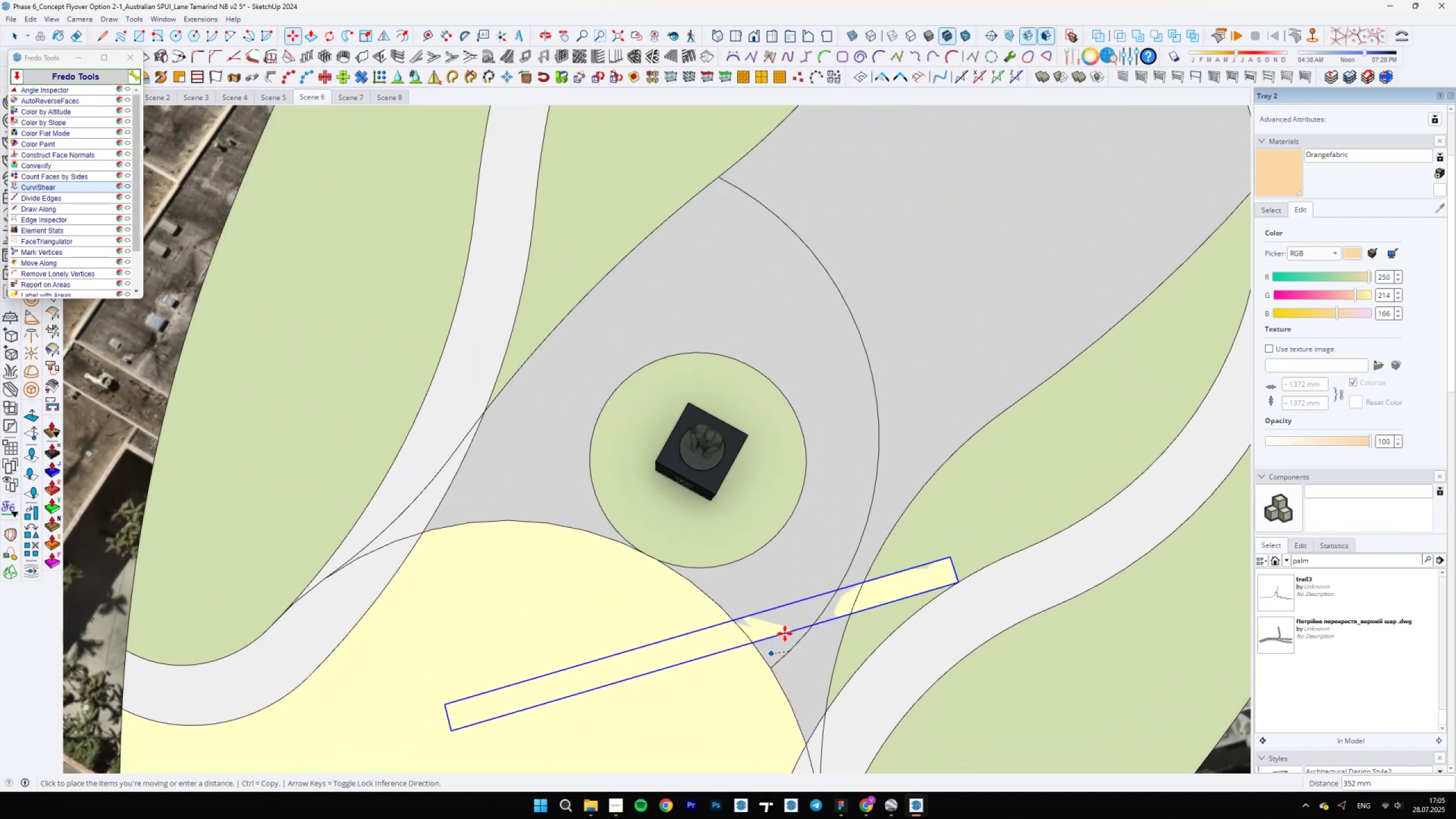 
scroll: coordinate [777, 631], scroll_direction: up, amount: 5.0
 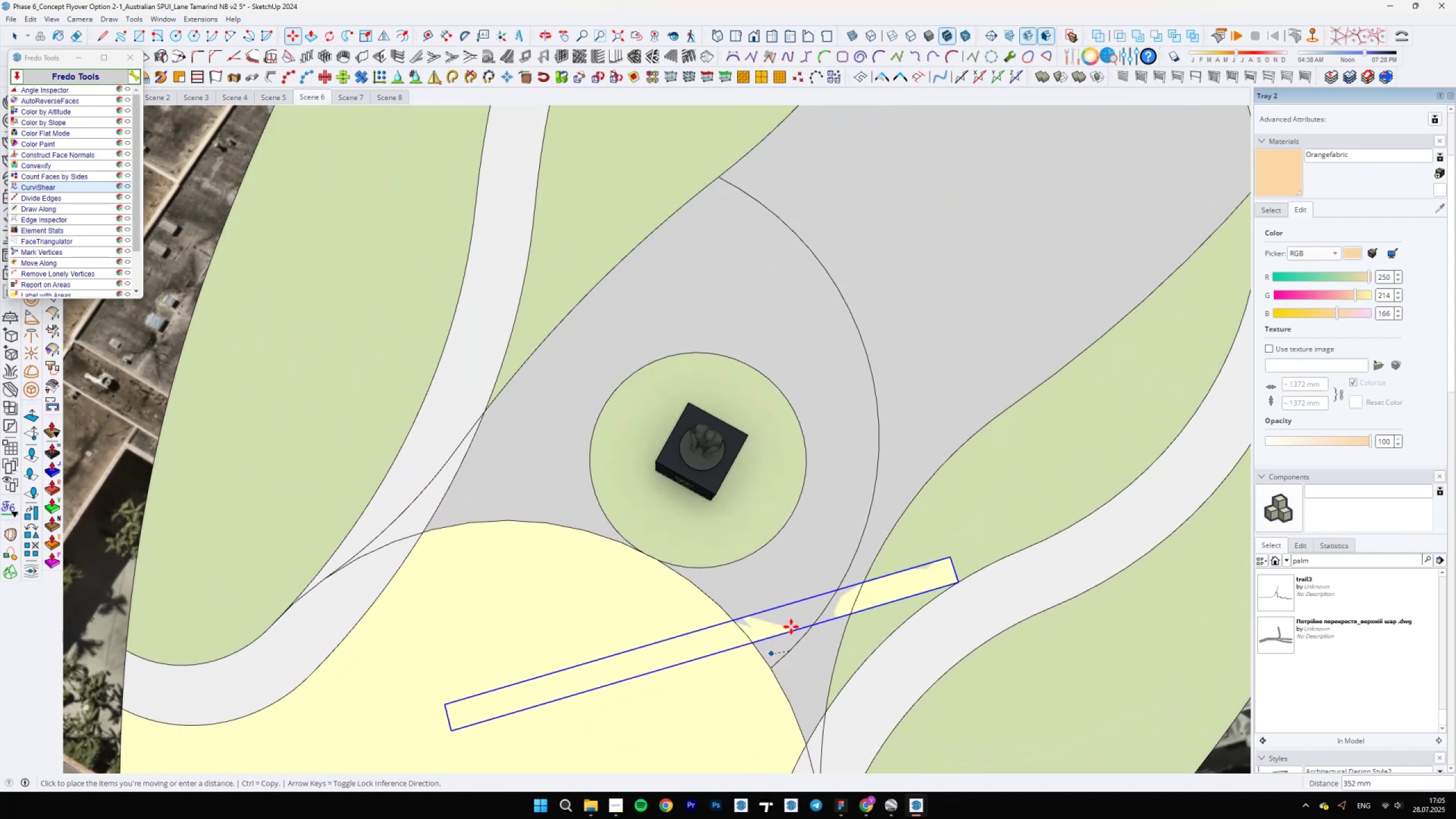 
key(Control+ControlLeft)
 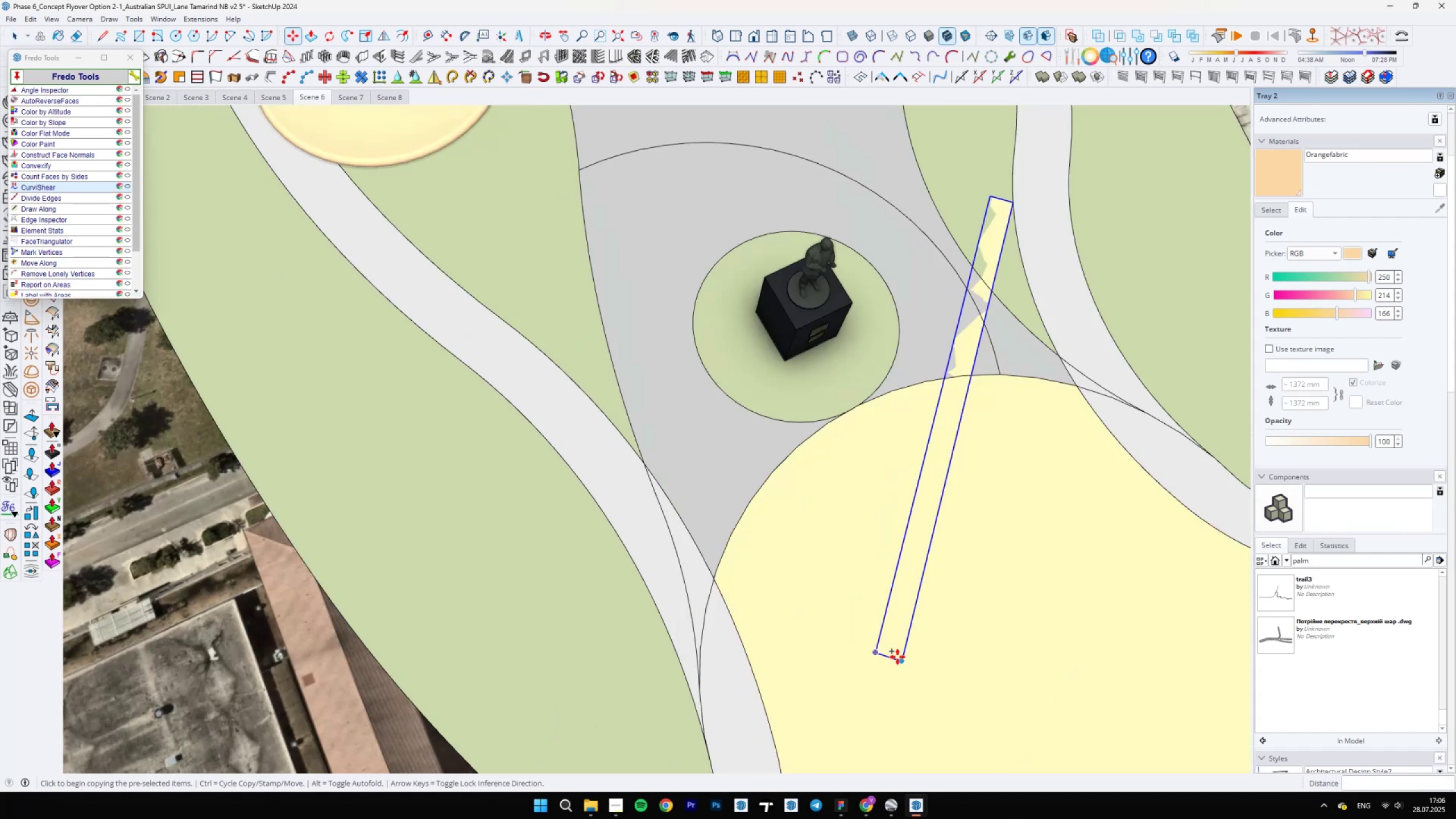 
key(Control+ControlLeft)
 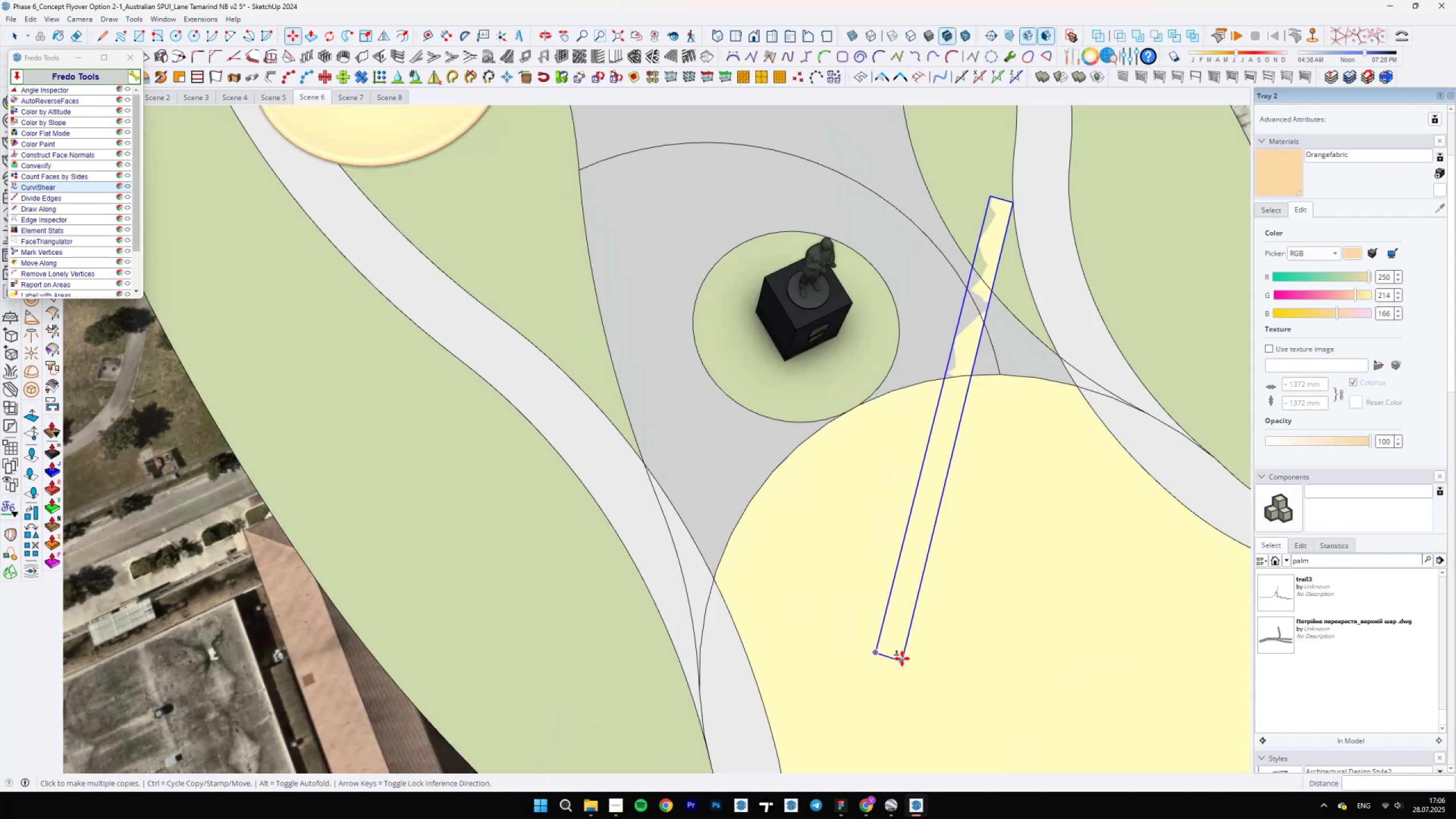 
left_click([902, 659])
 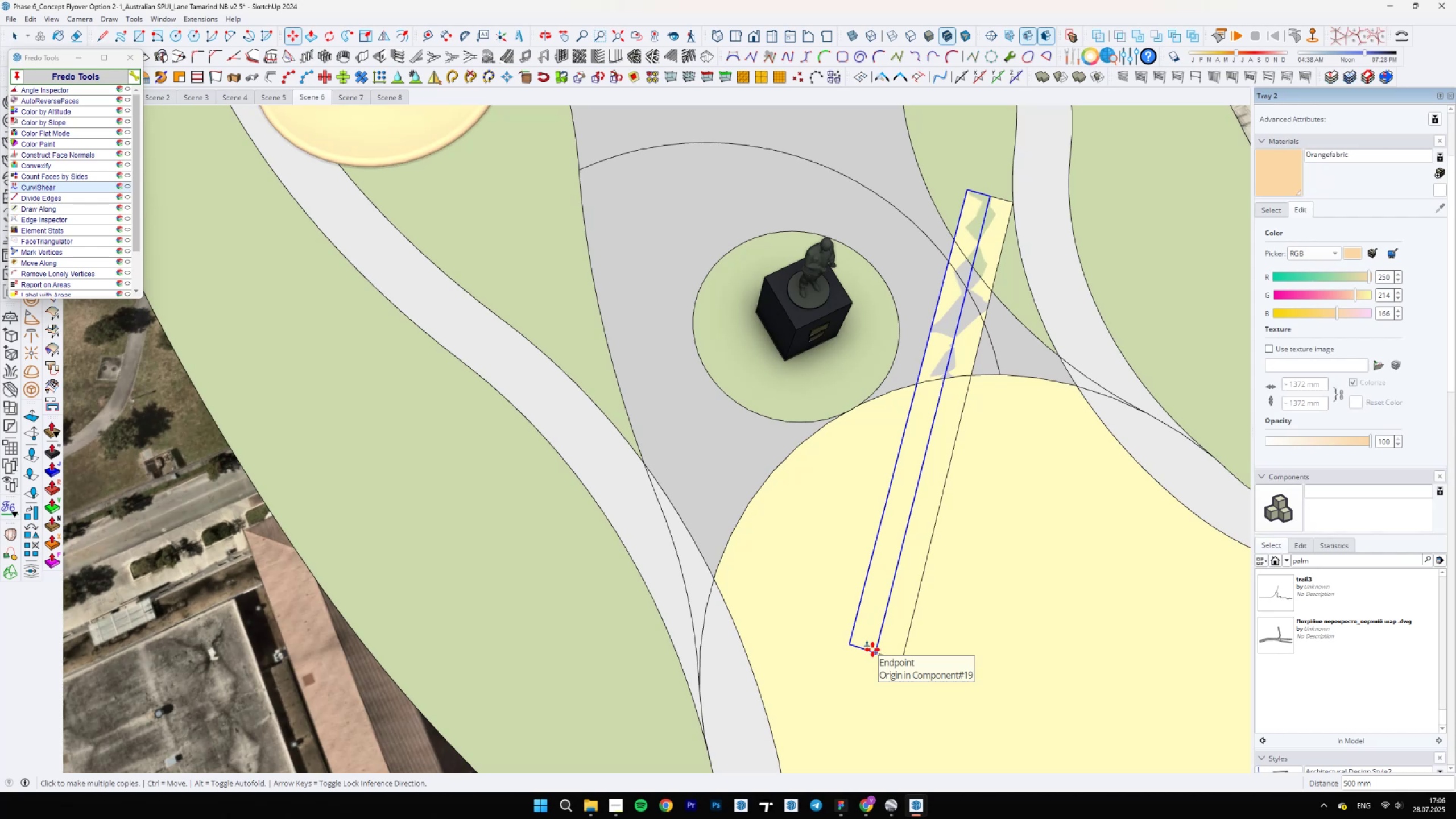 
type(1000)
 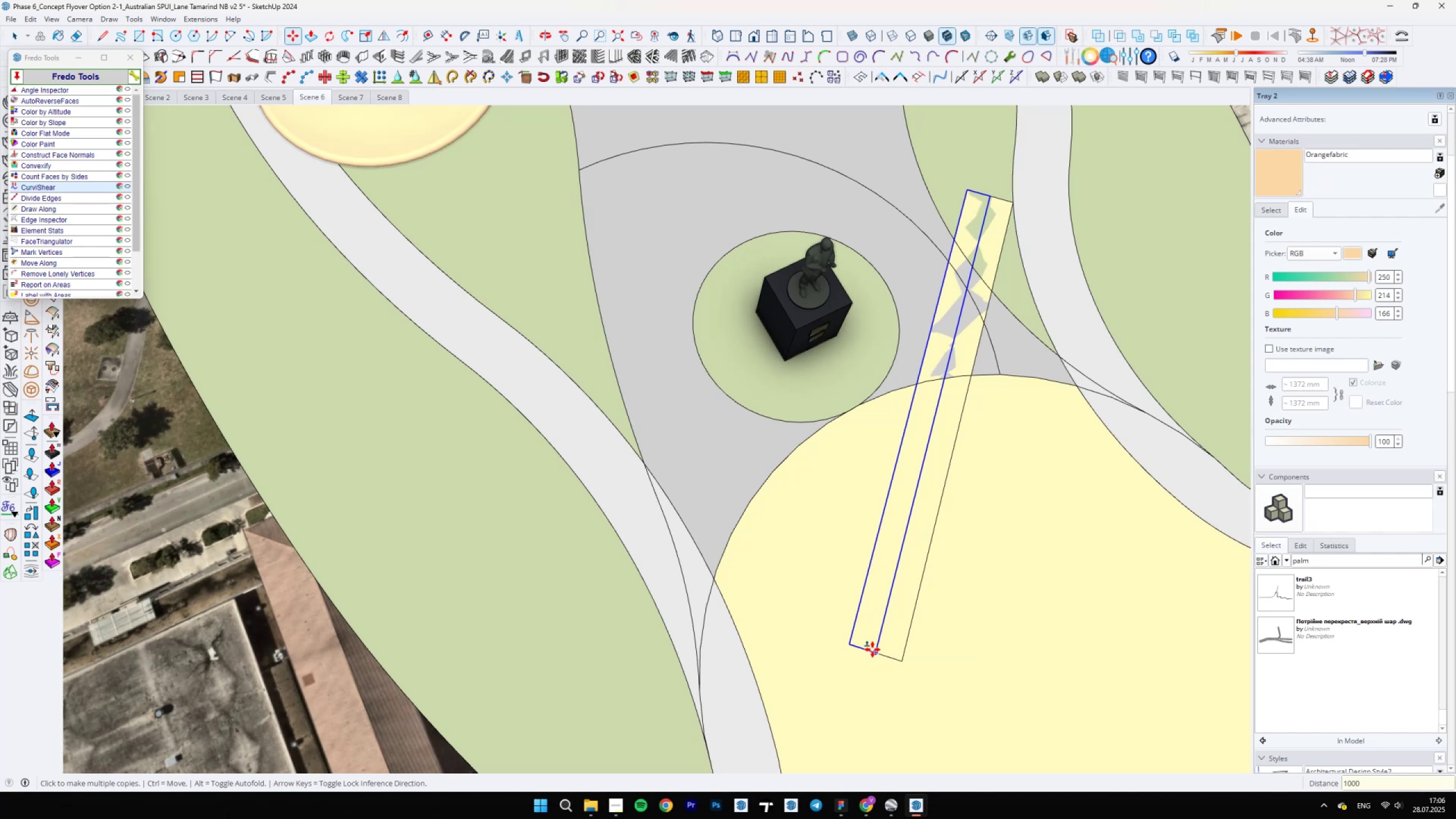 
key(Enter)
 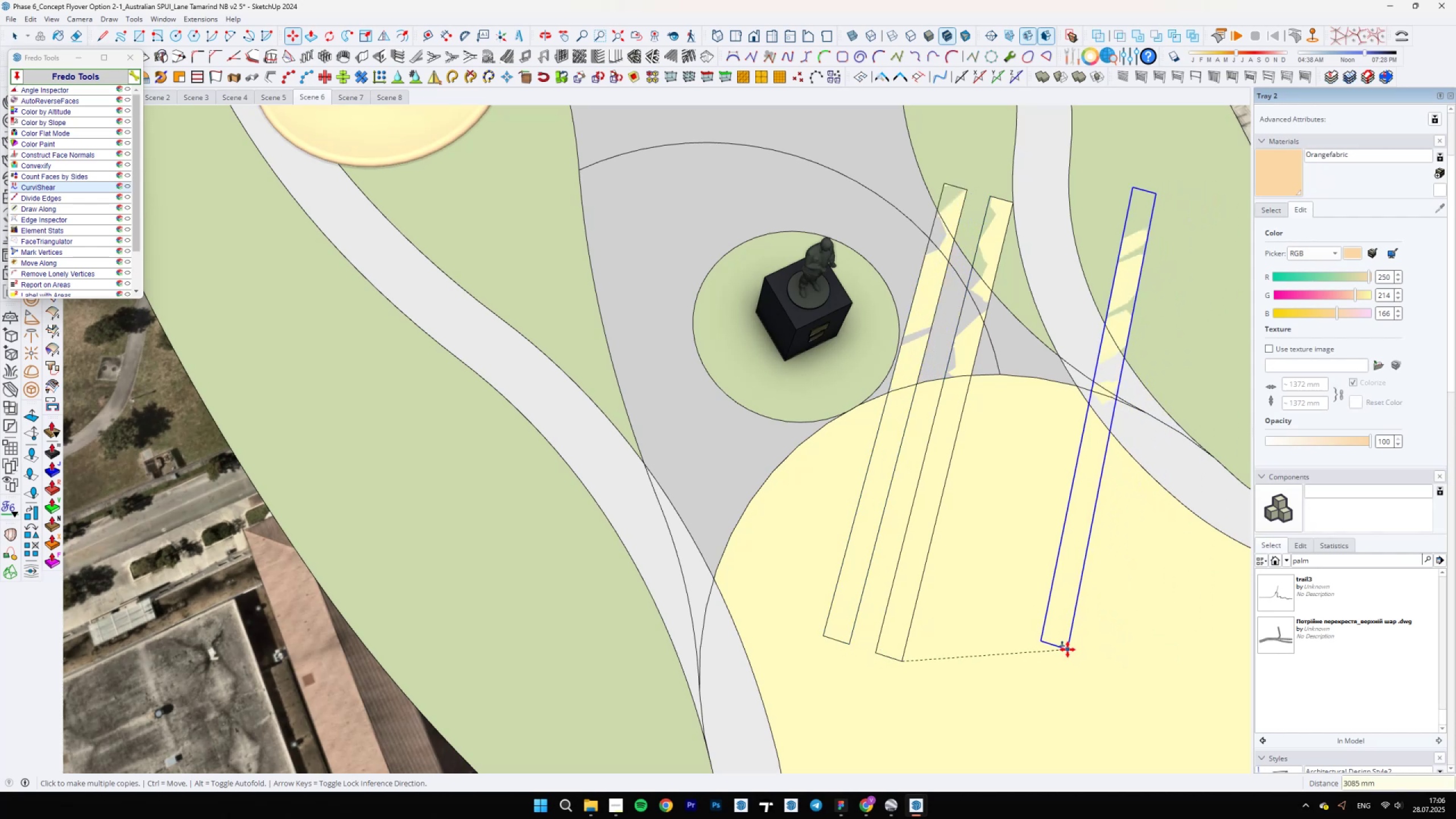 
wait(6.18)
 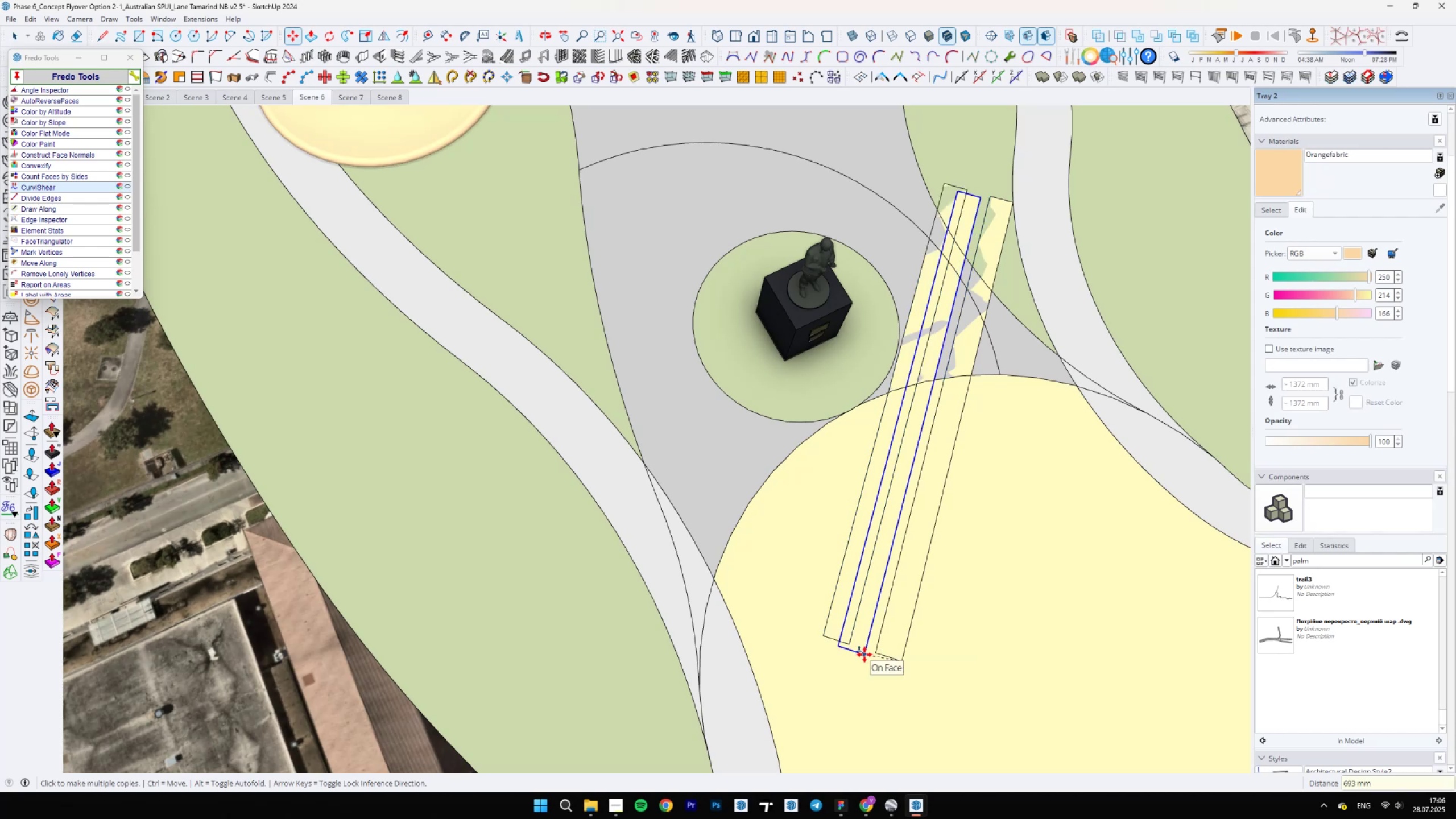 
key(Space)
 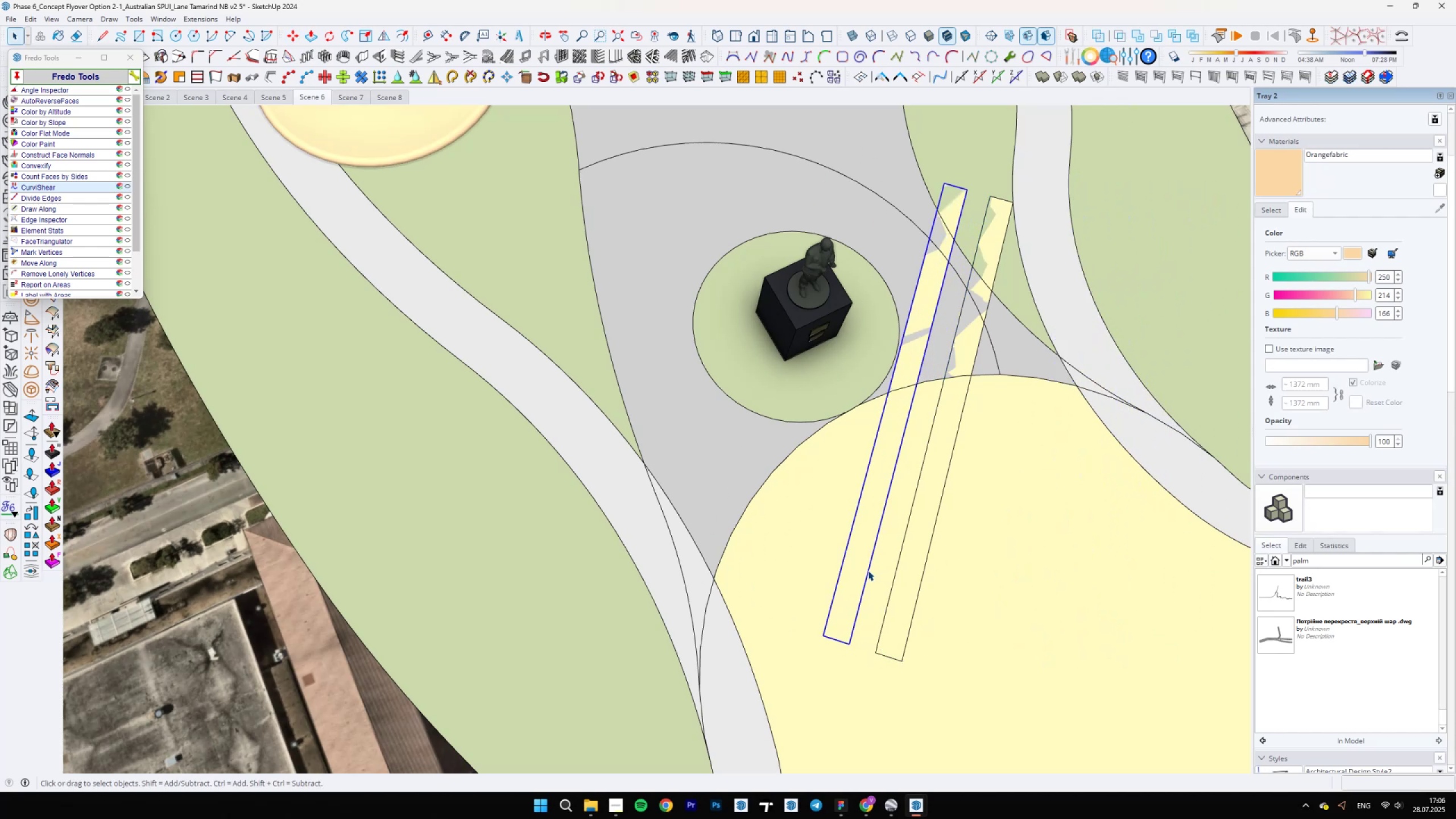 
key(Delete)
 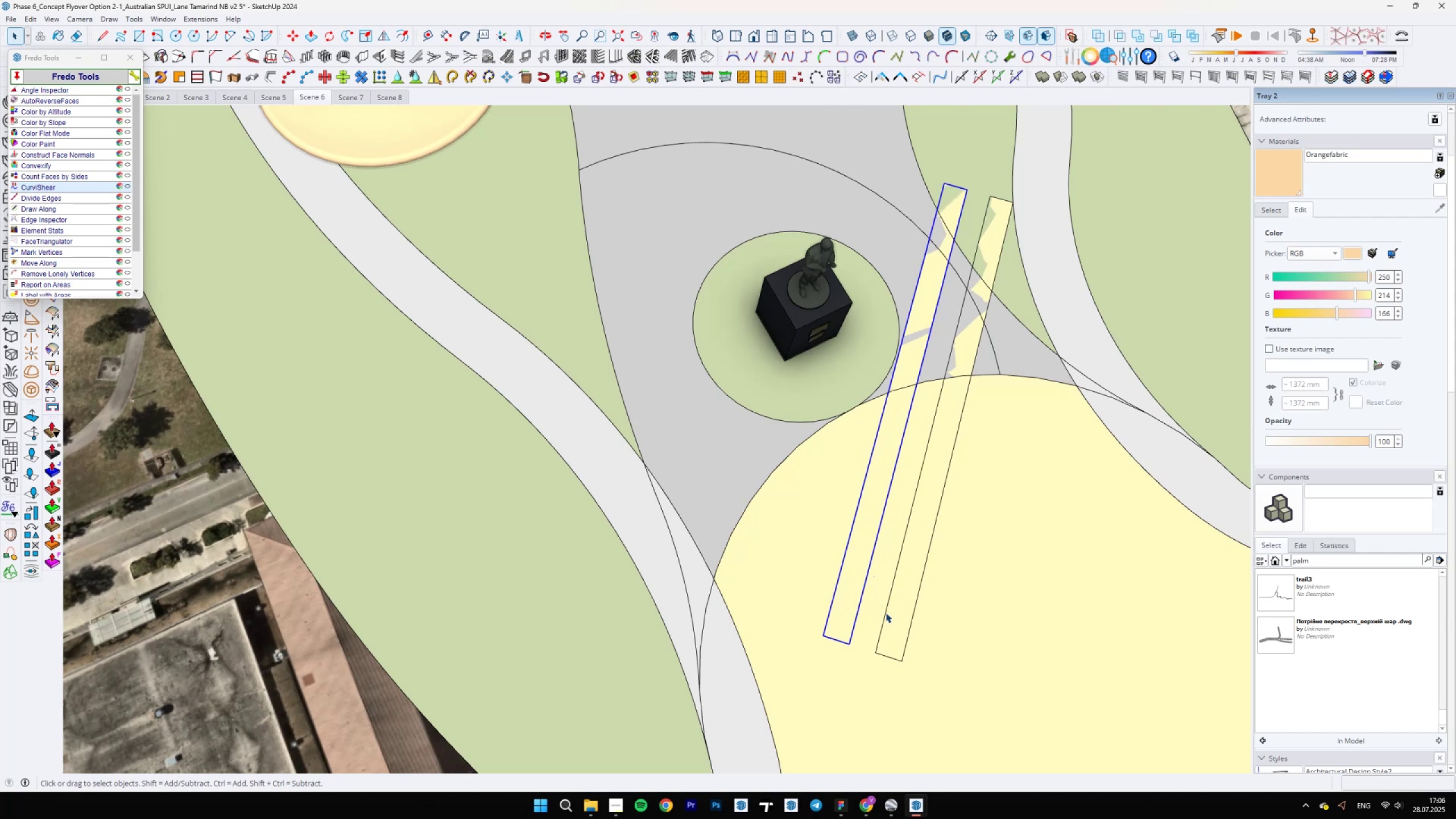 
left_click([890, 622])
 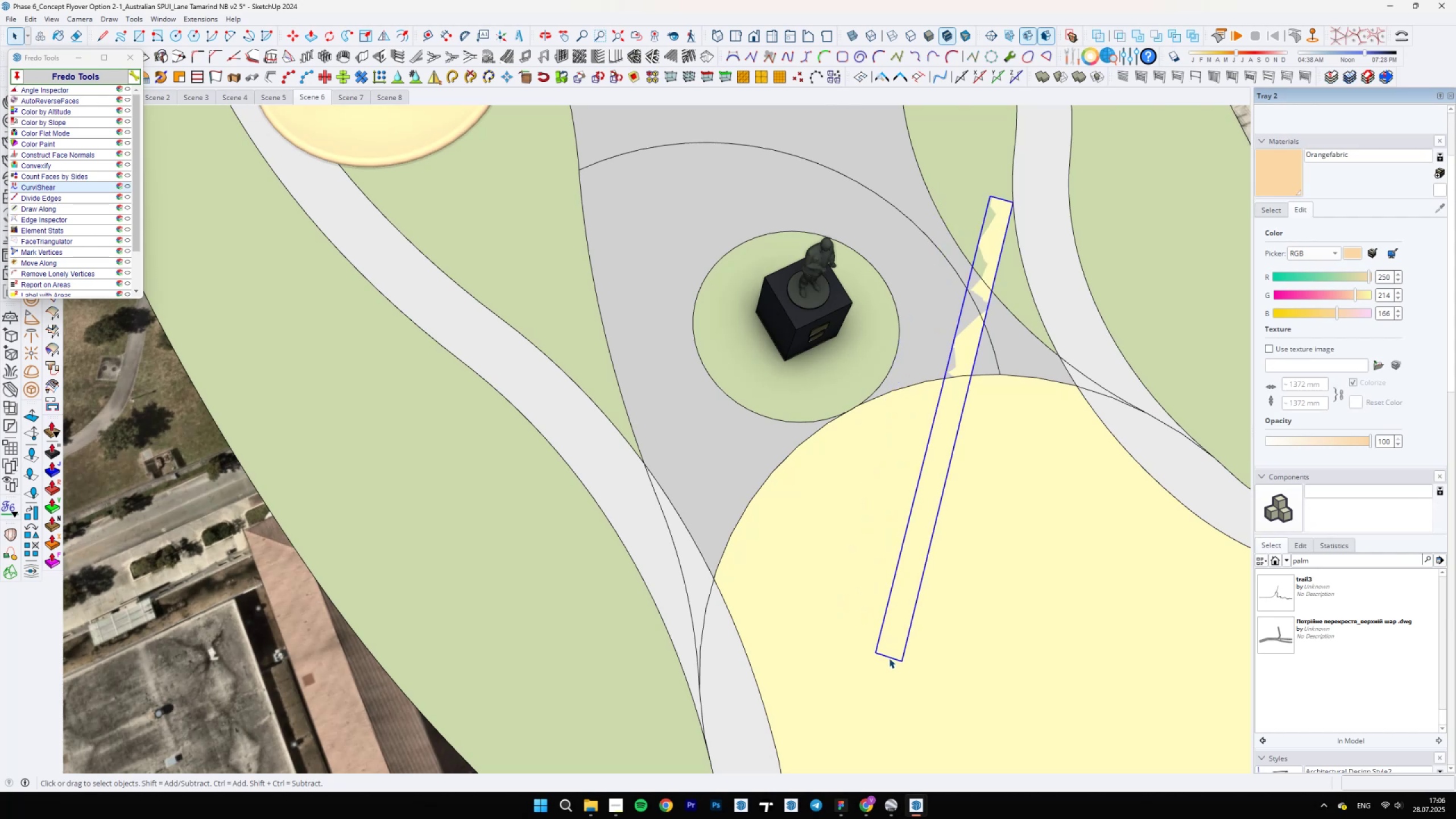 
key(M)
 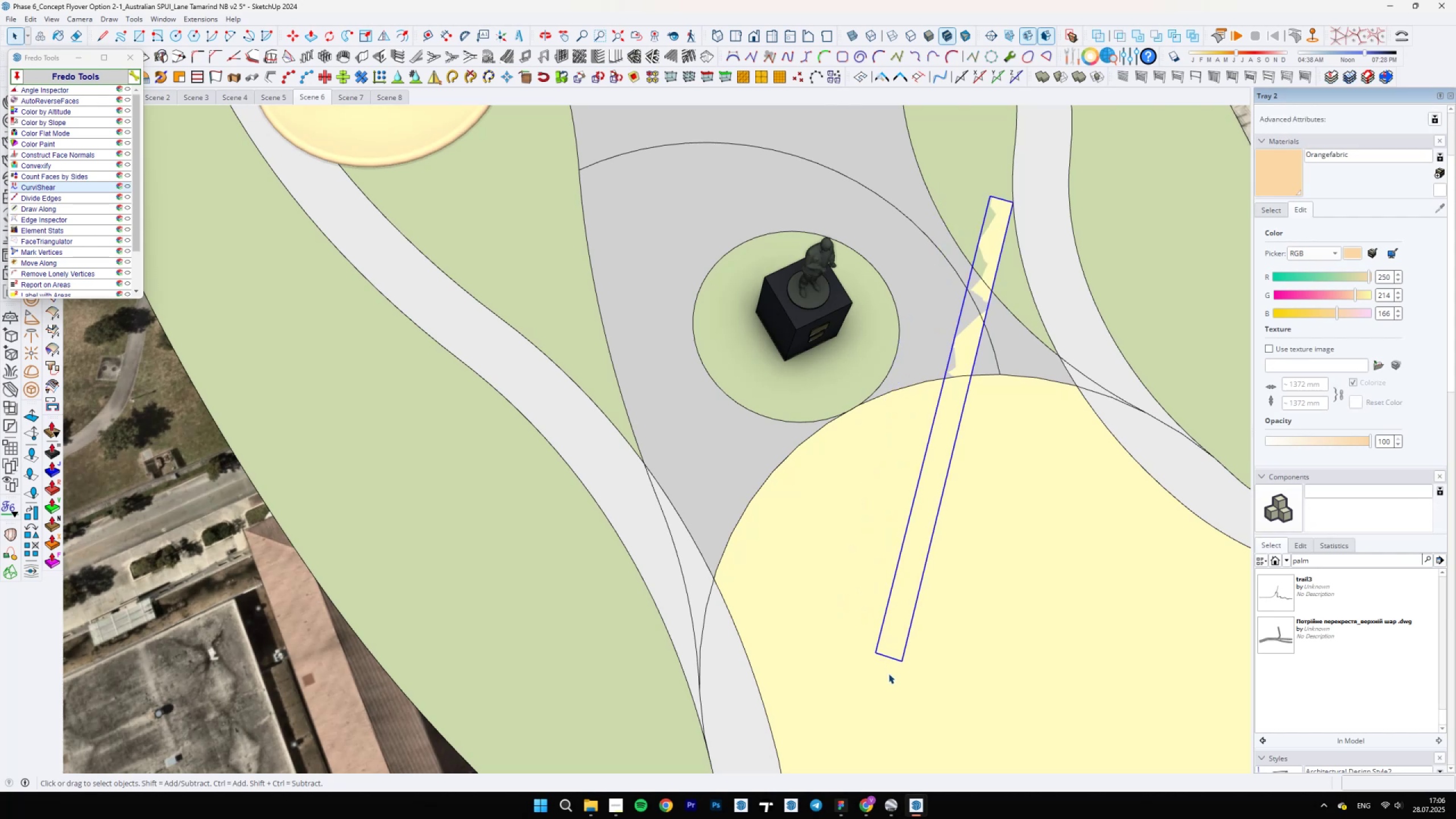 
key(Control+ControlLeft)
 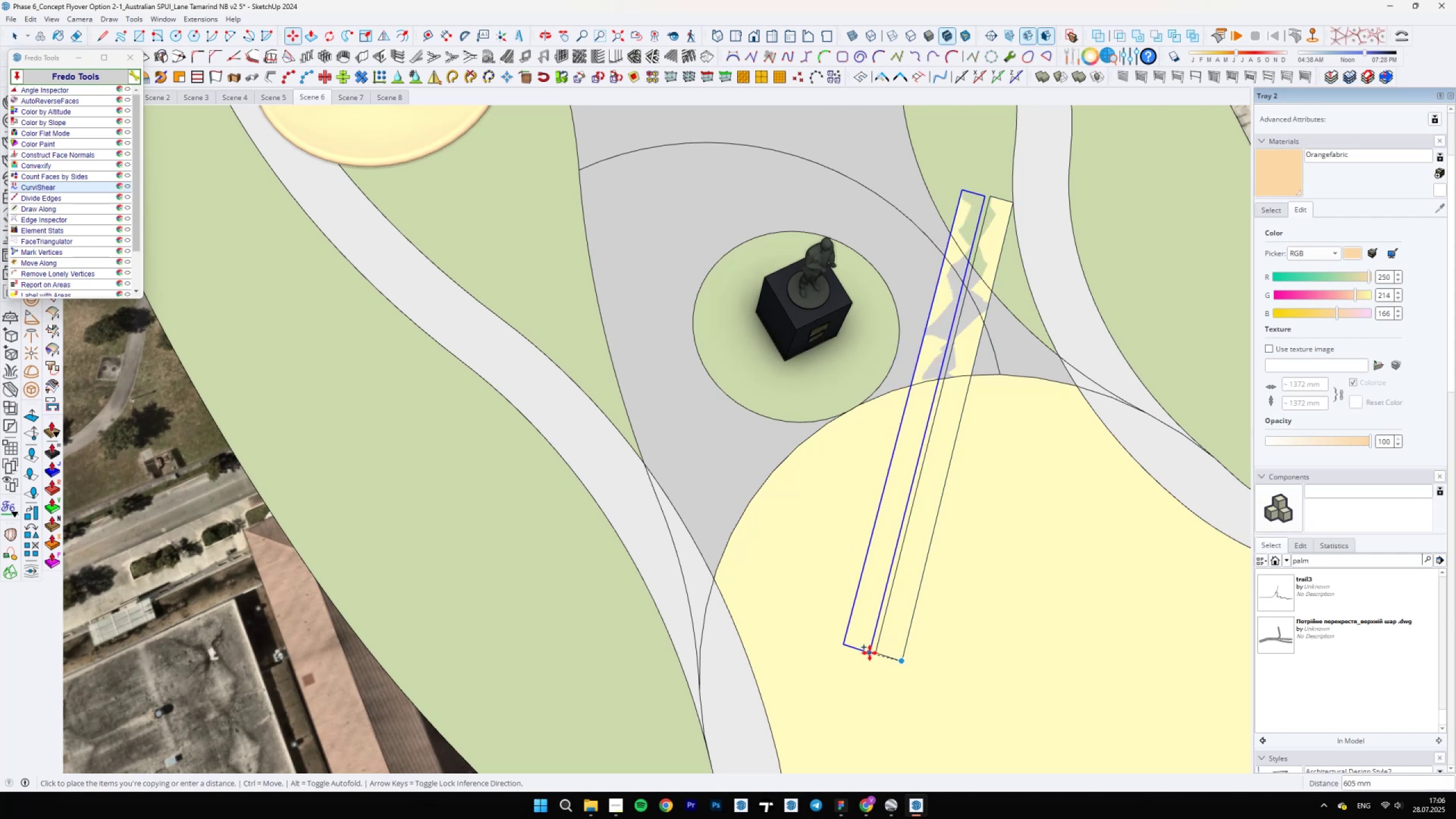 
type(1000)
 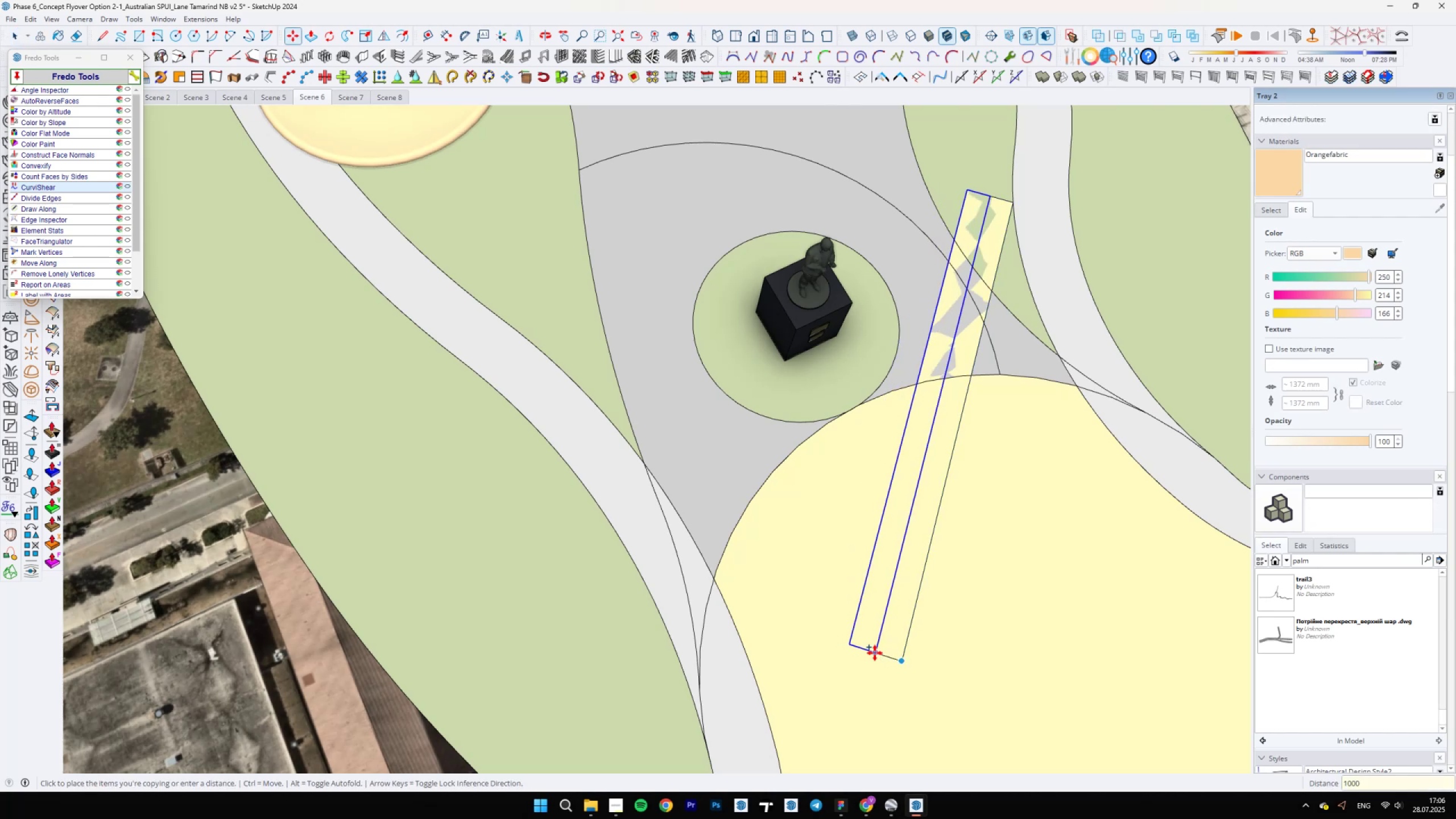 
key(Enter)
 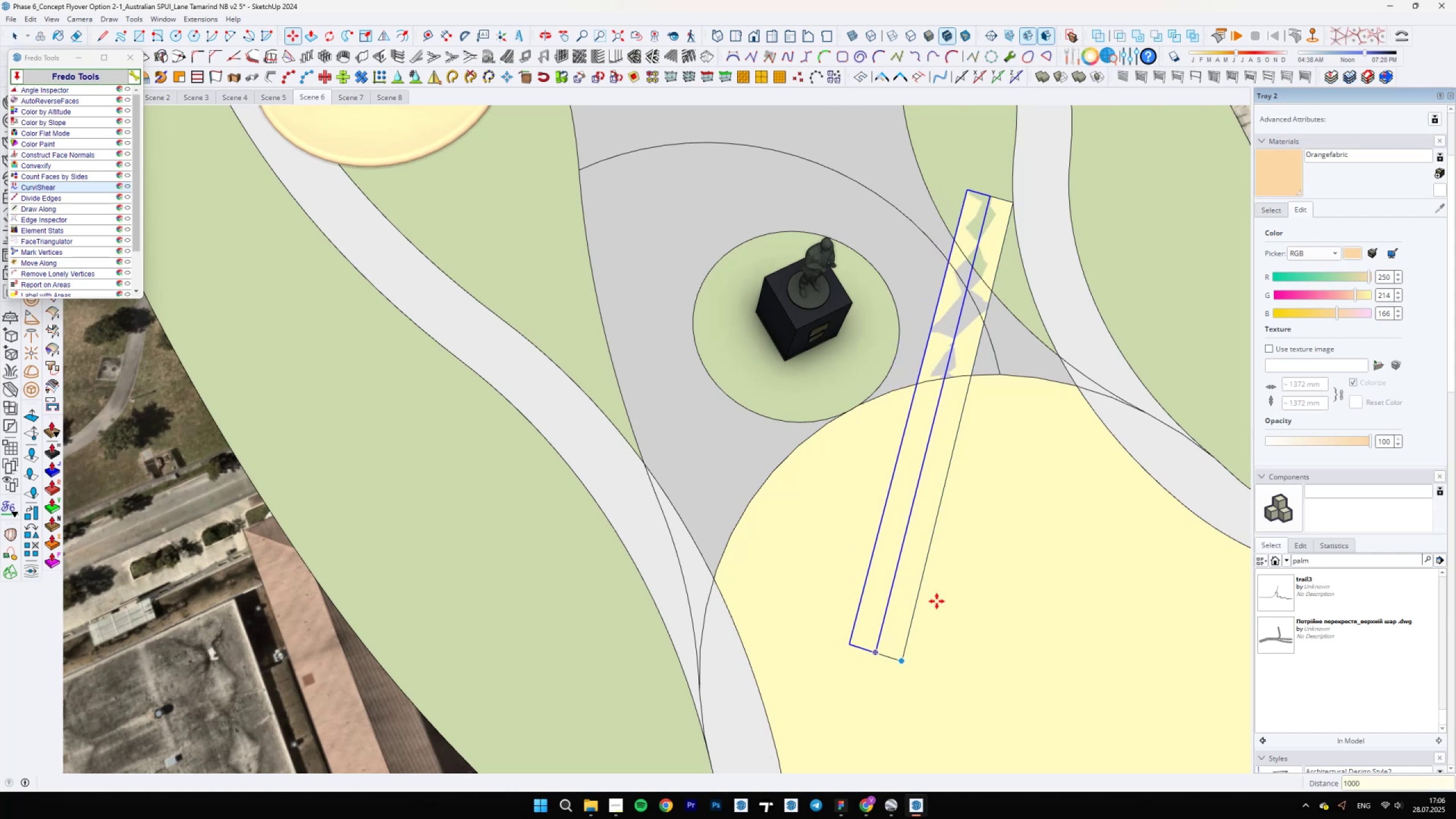 
scroll: coordinate [996, 580], scroll_direction: down, amount: 6.0
 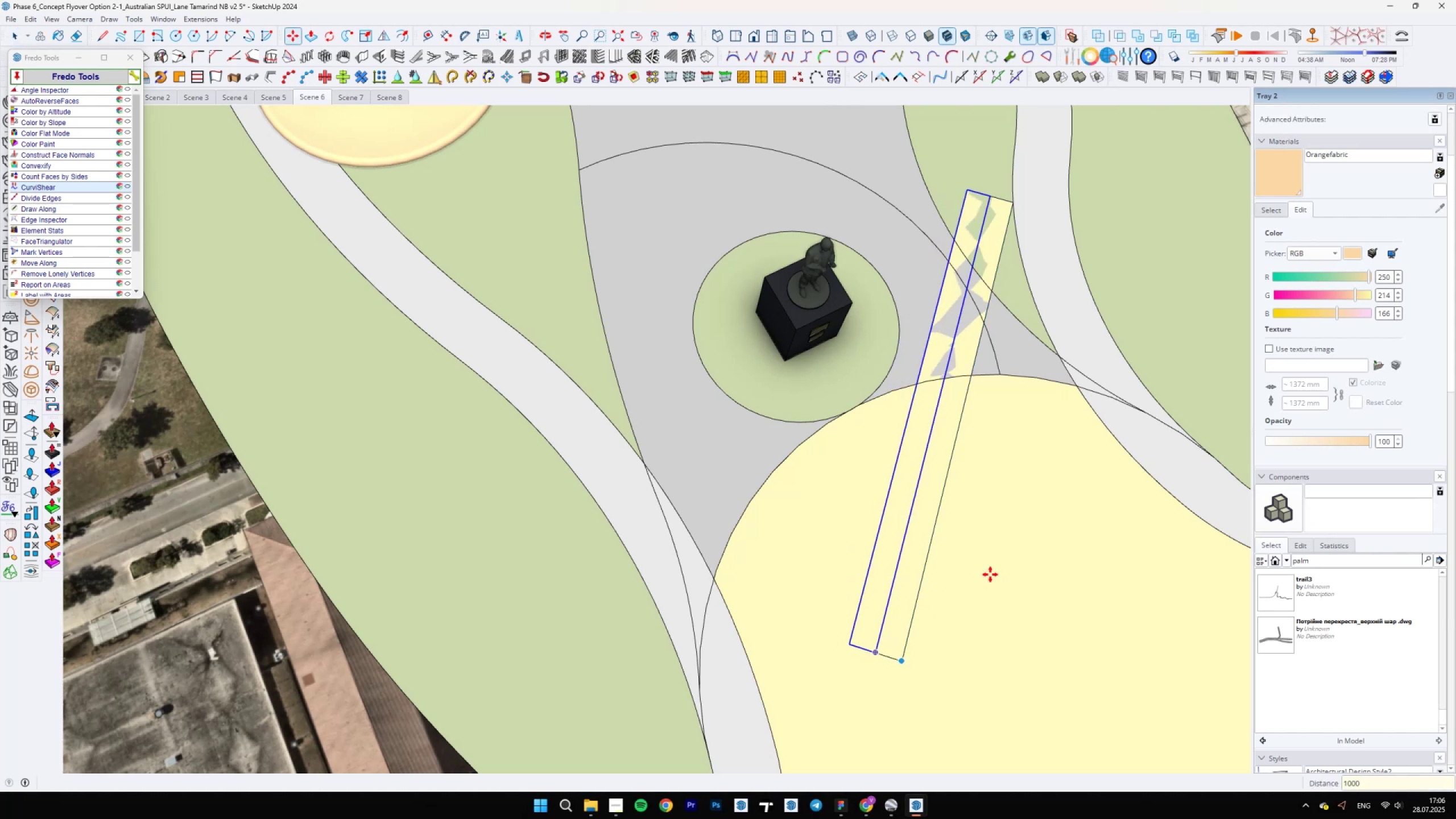 
type(x10)
 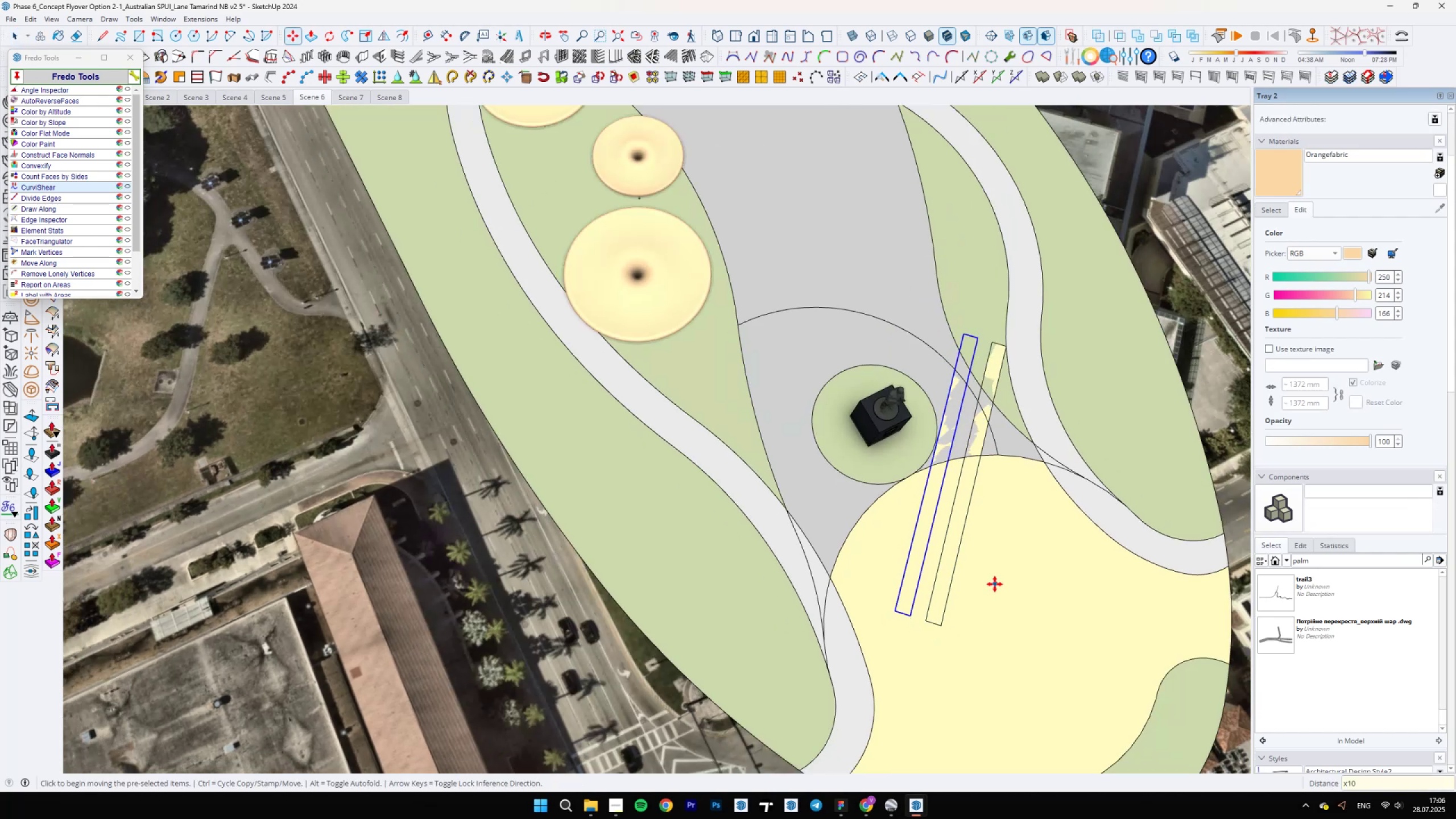 
key(Enter)
 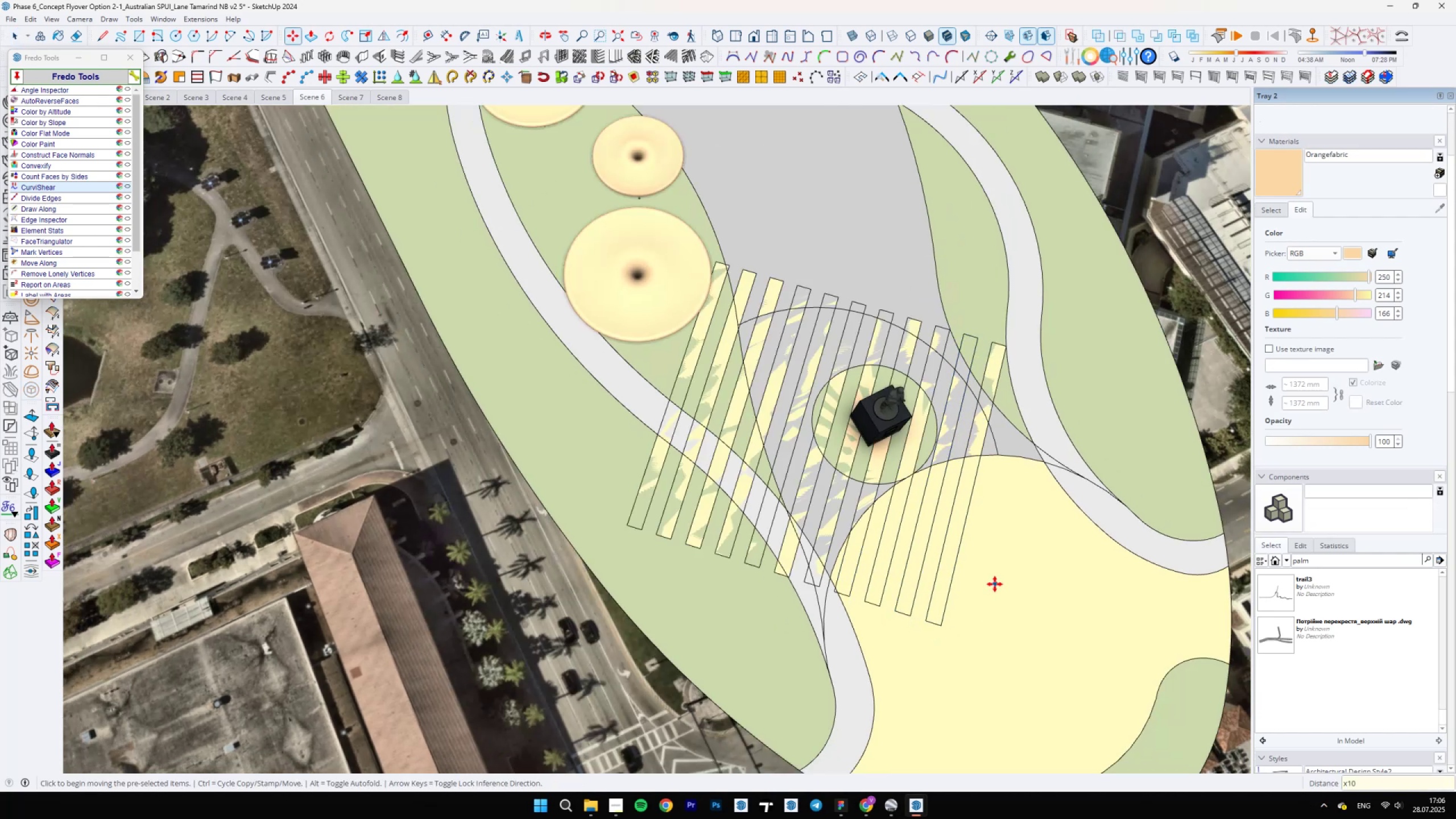 
type(x8)
 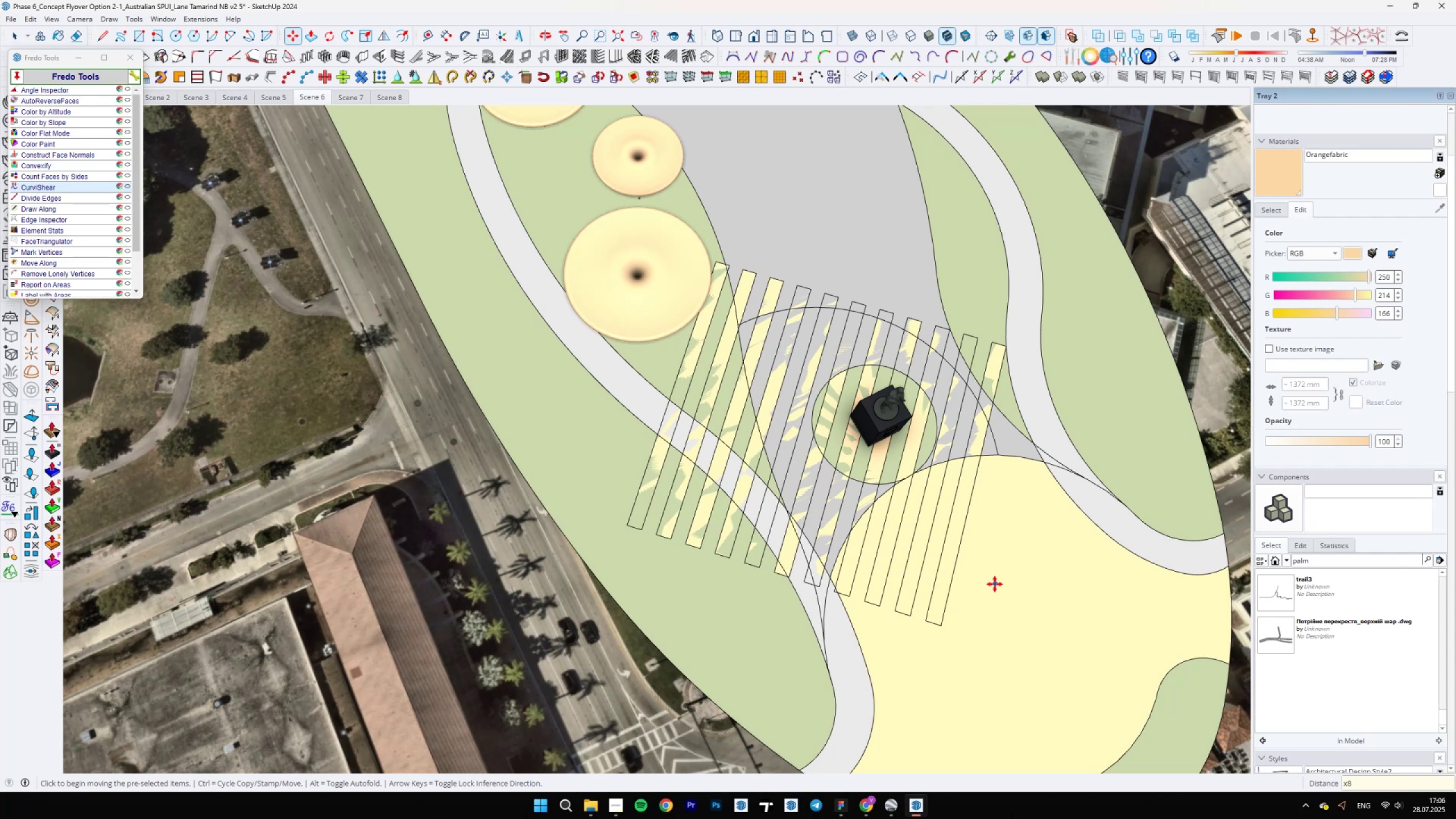 
key(Enter)
 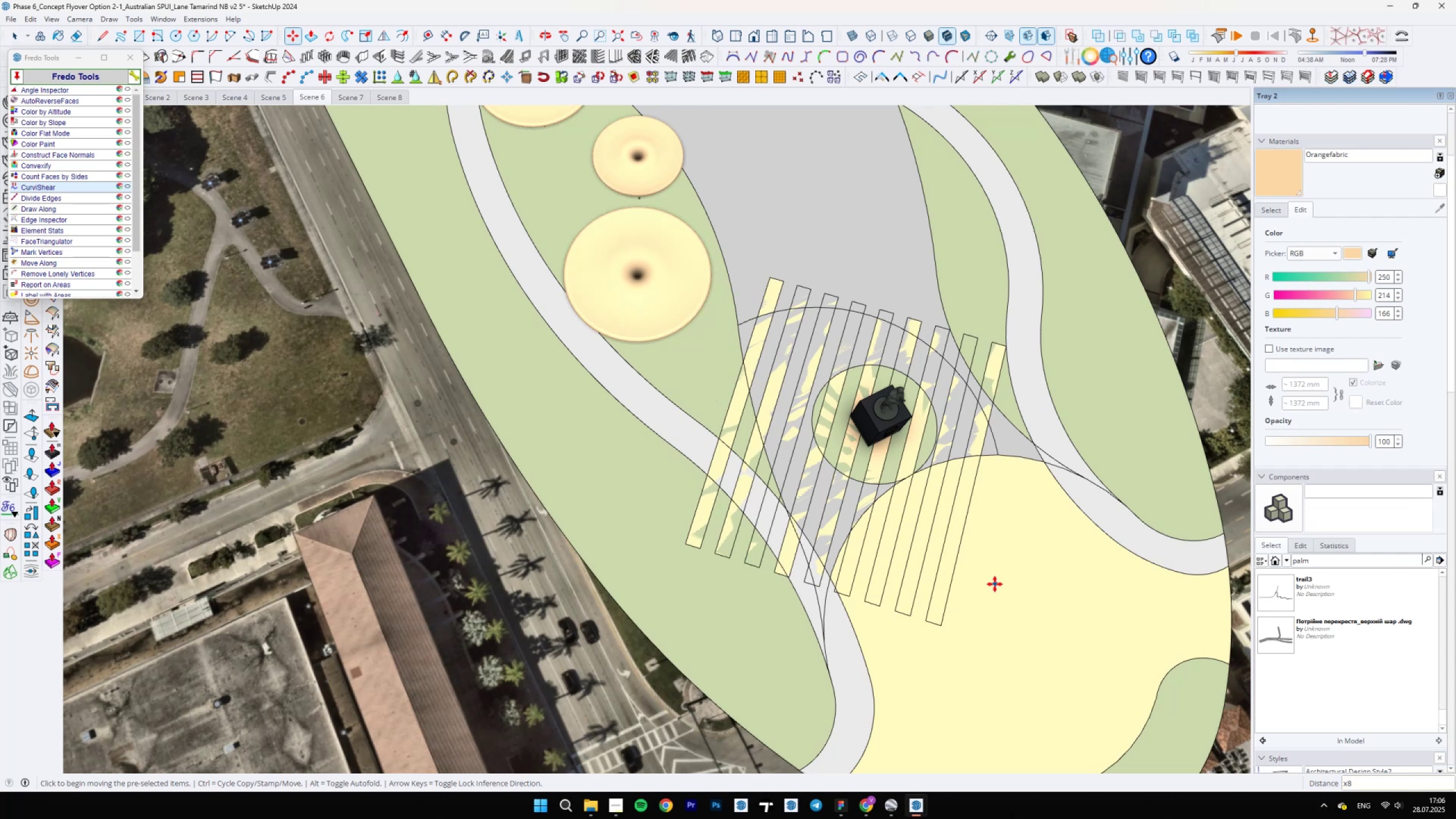 
wait(10.39)
 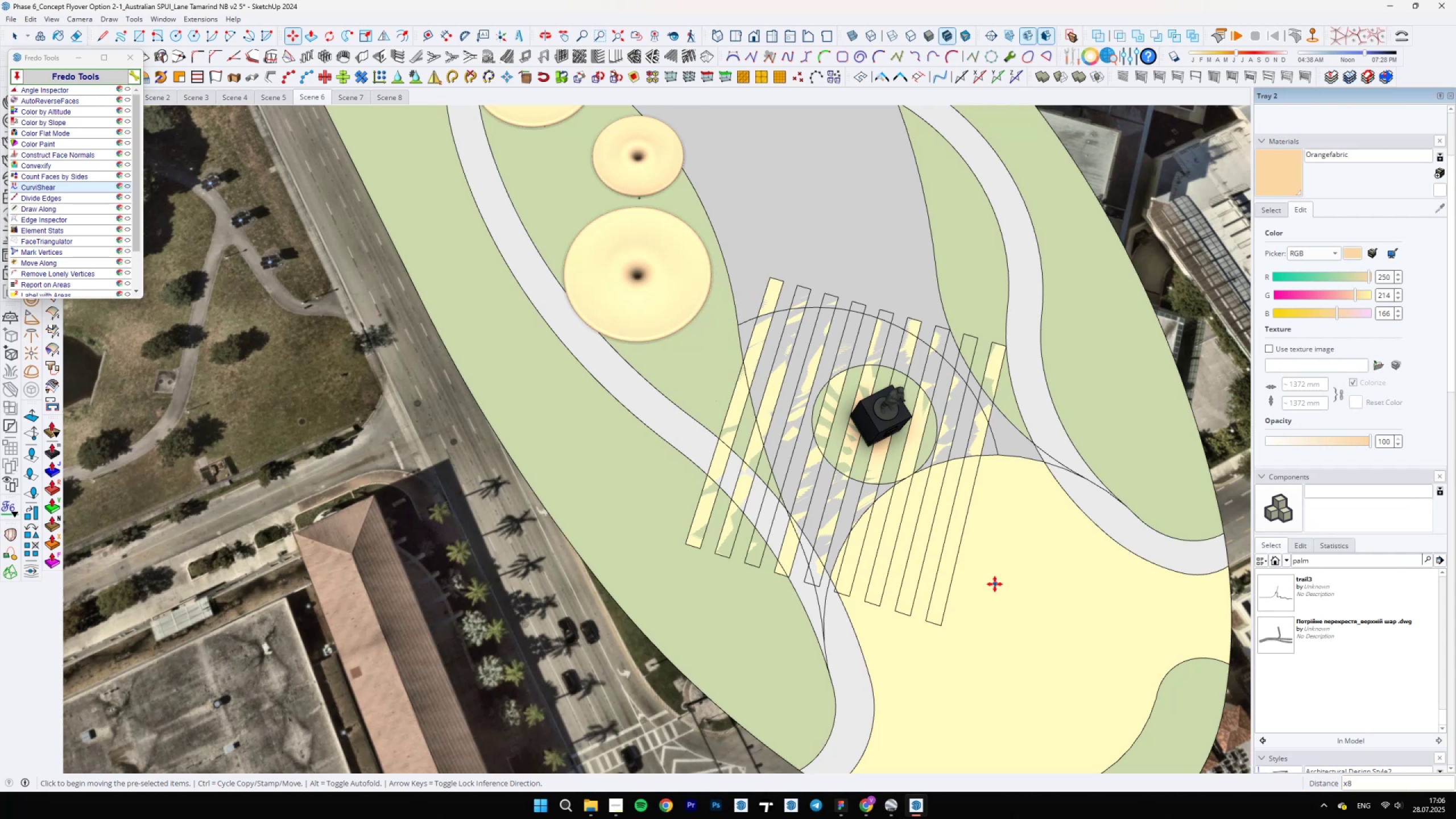 
scroll: coordinate [800, 613], scroll_direction: down, amount: 7.0
 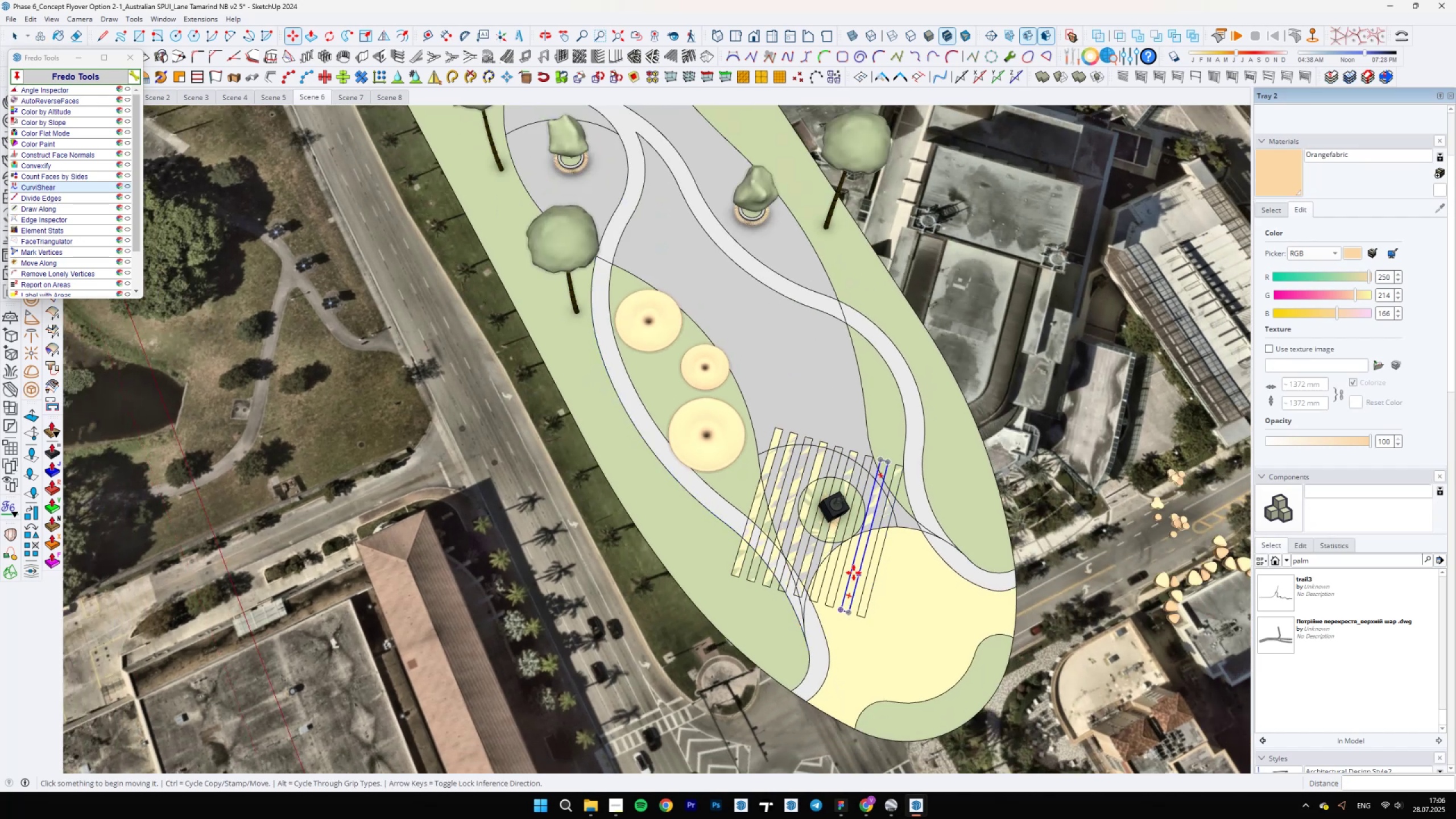 
scroll: coordinate [710, 624], scroll_direction: up, amount: 7.0
 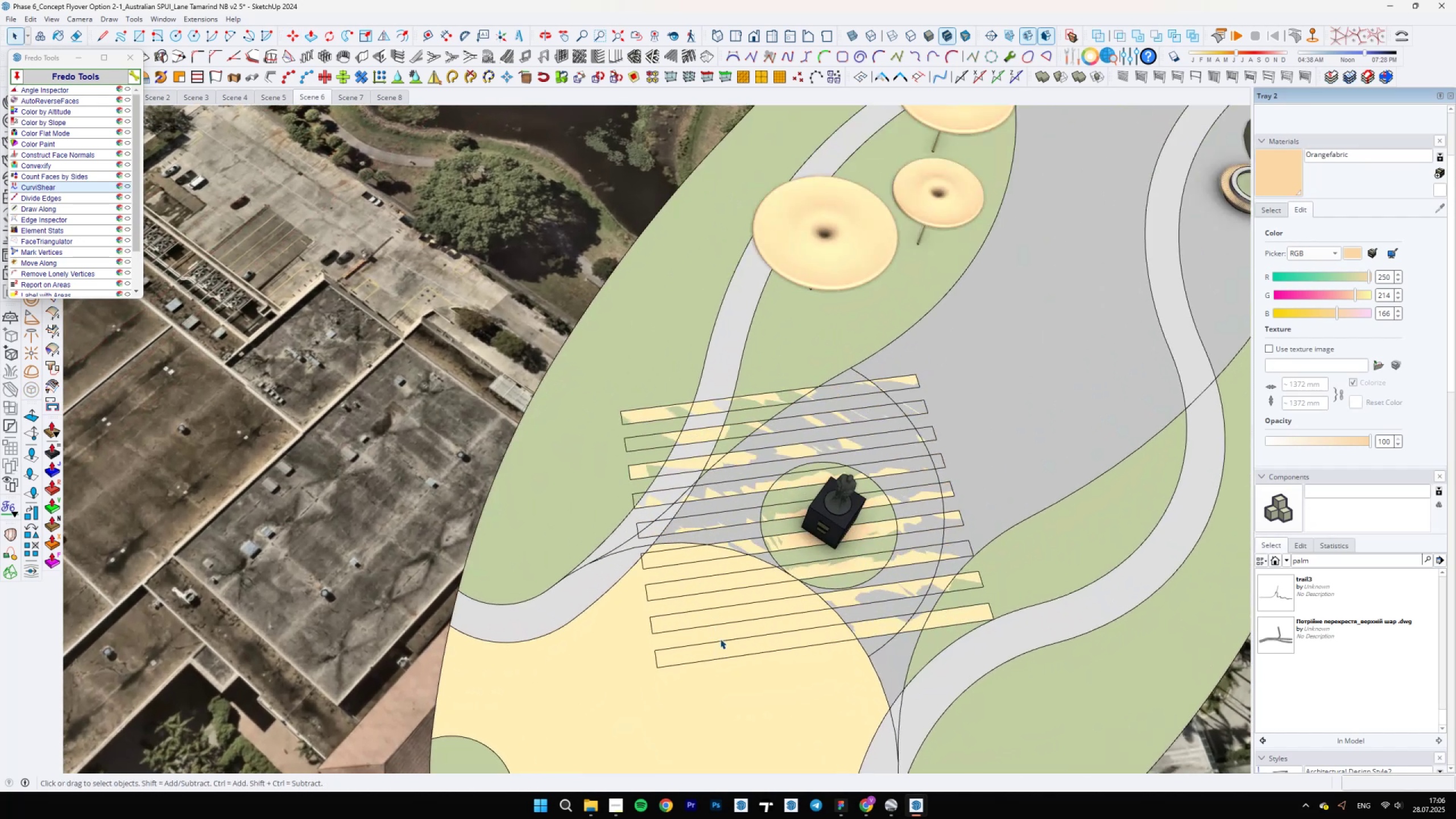 
key(Space)
 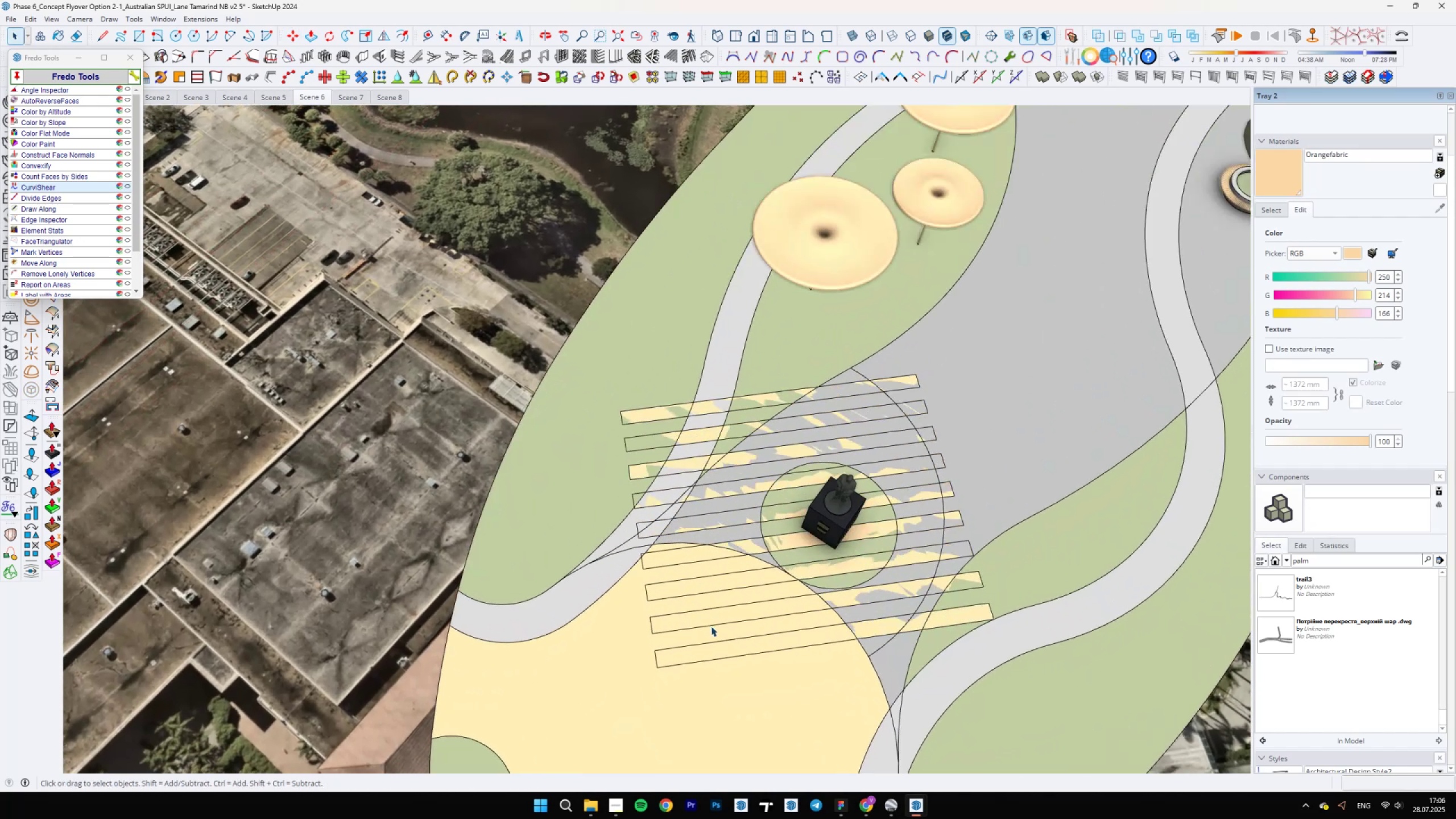 
left_click([721, 639])
 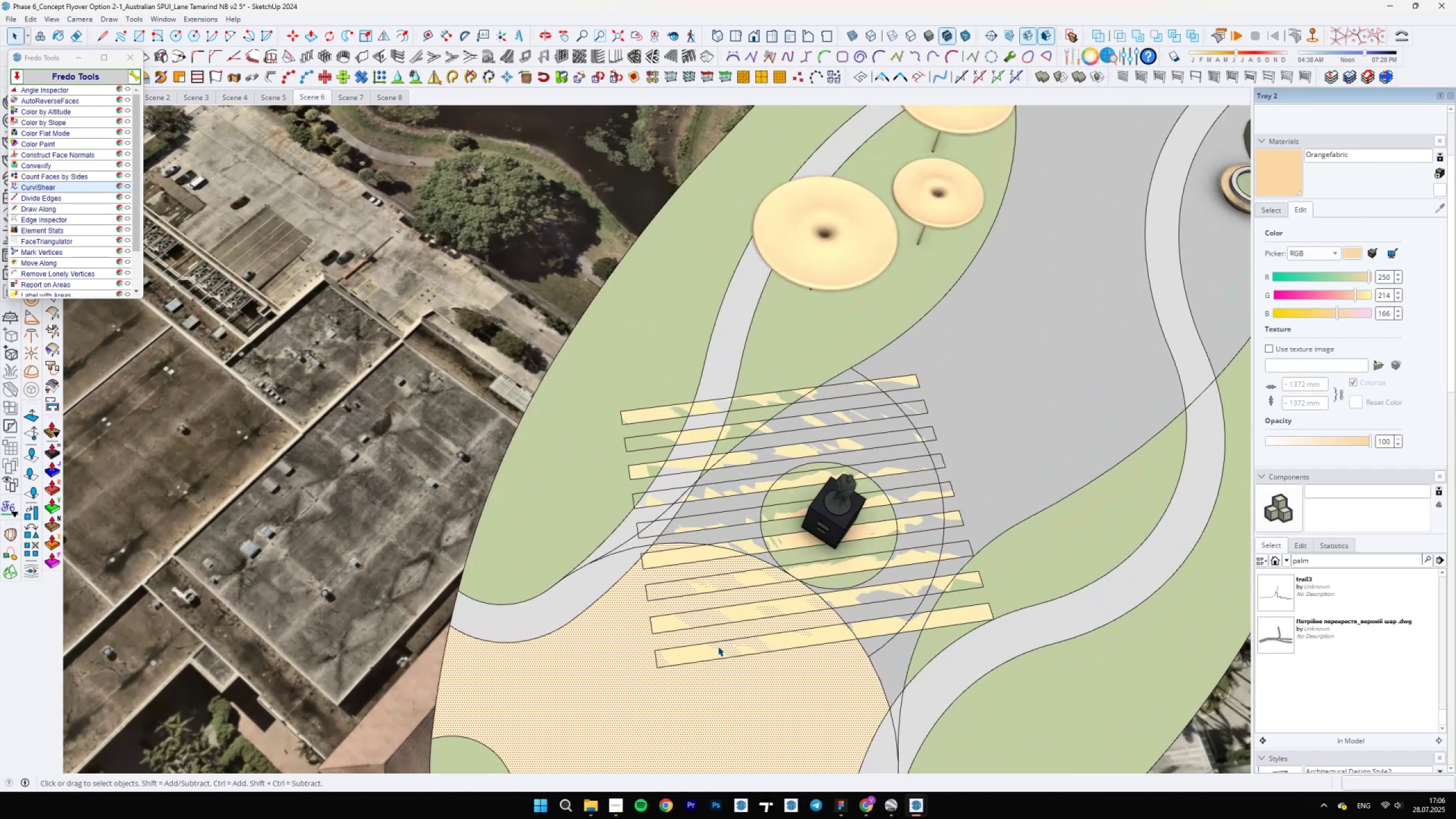 
left_click([718, 647])
 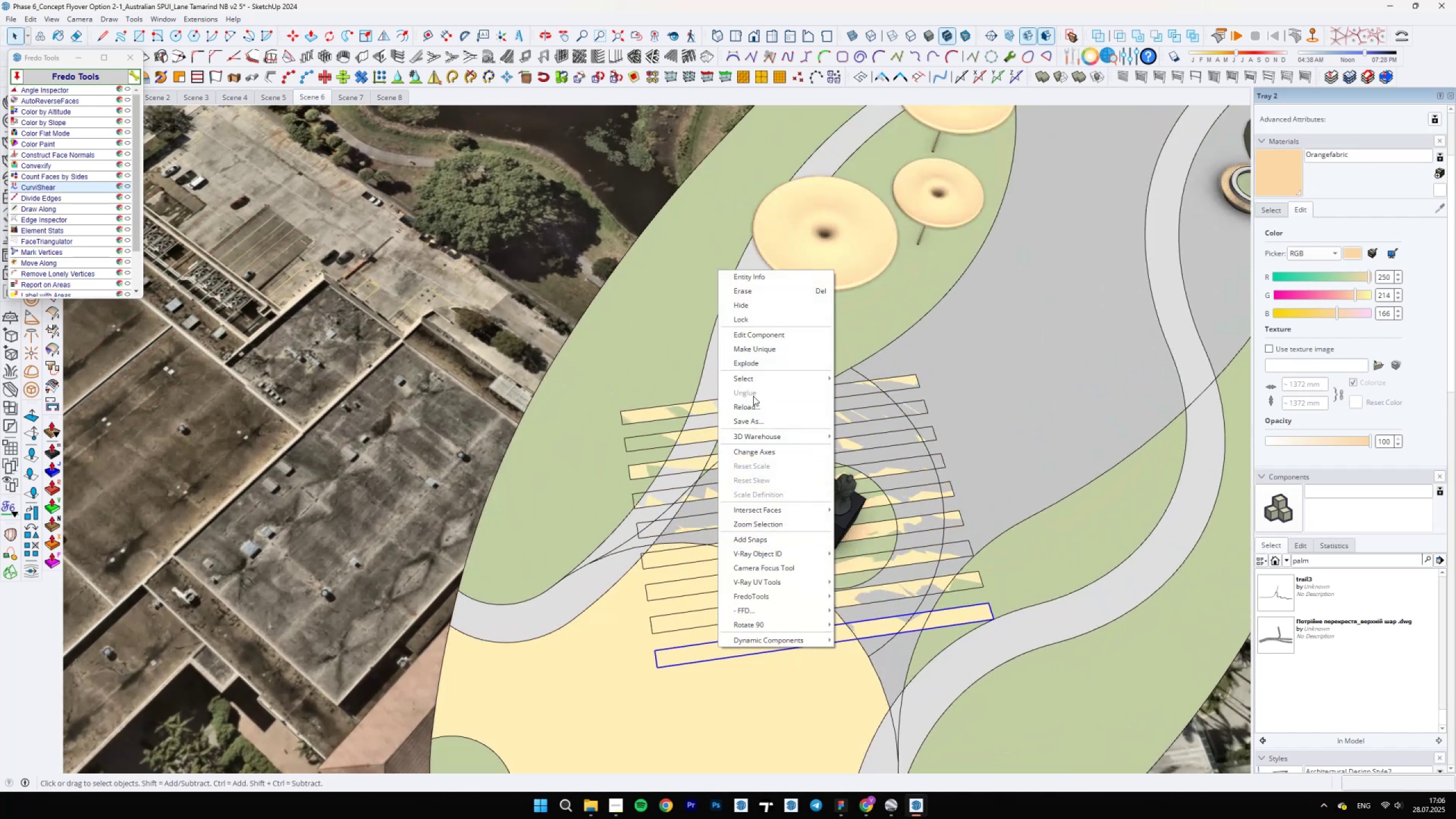 
left_click_drag(start_coordinate=[760, 371], to_coordinate=[756, 374])
 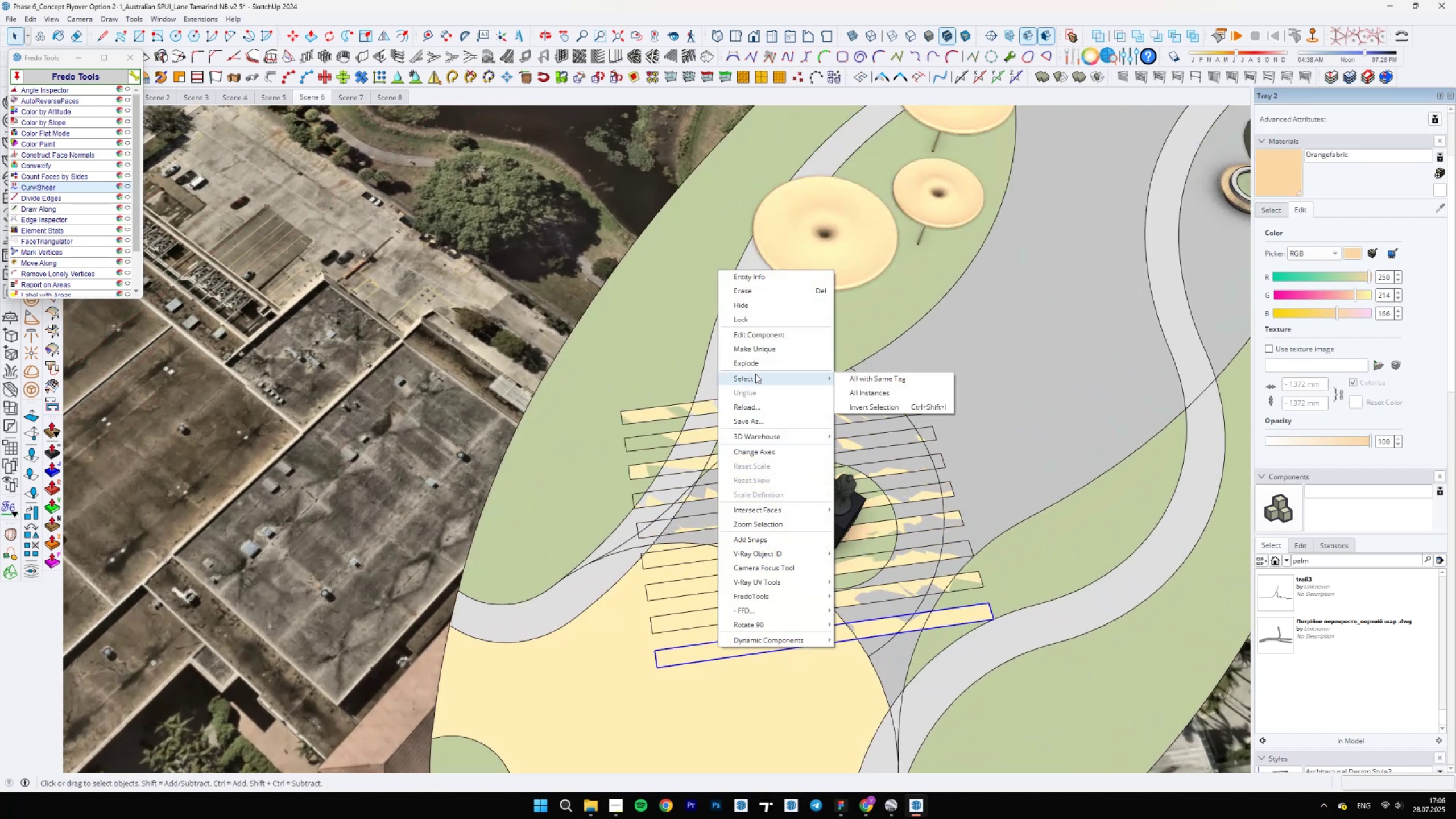 
left_click([755, 374])
 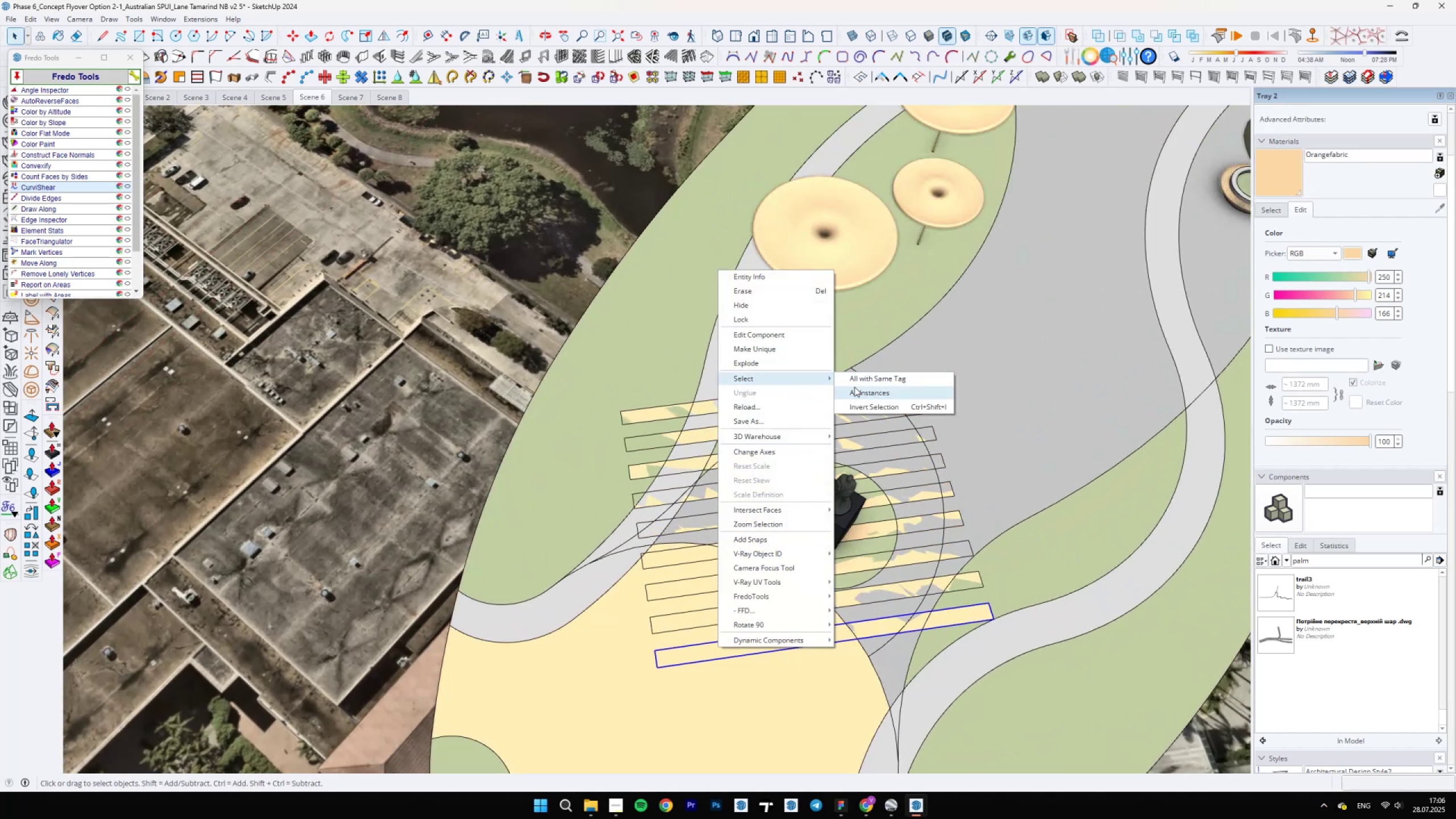 
left_click([857, 390])
 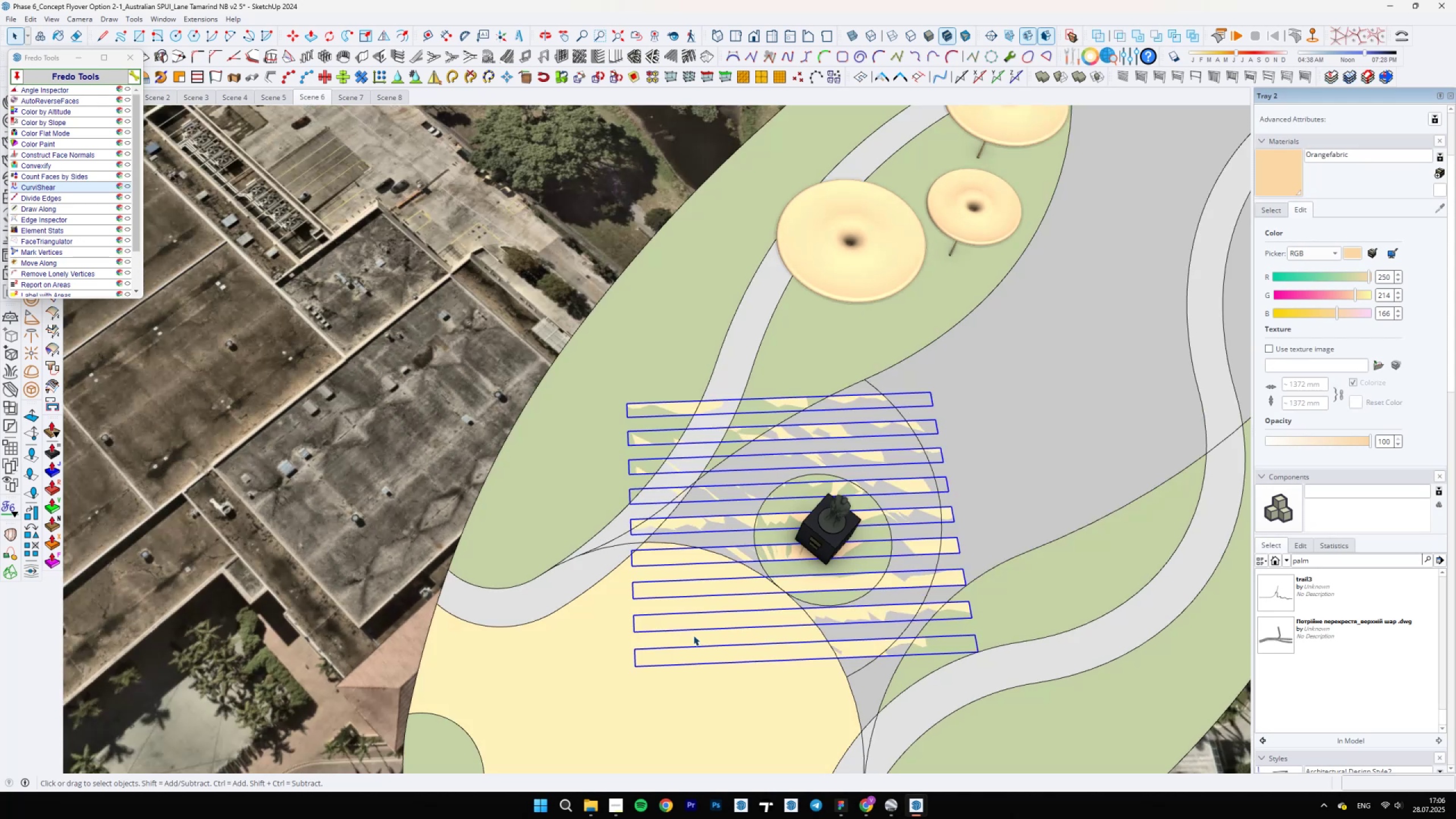 
scroll: coordinate [678, 644], scroll_direction: up, amount: 4.0
 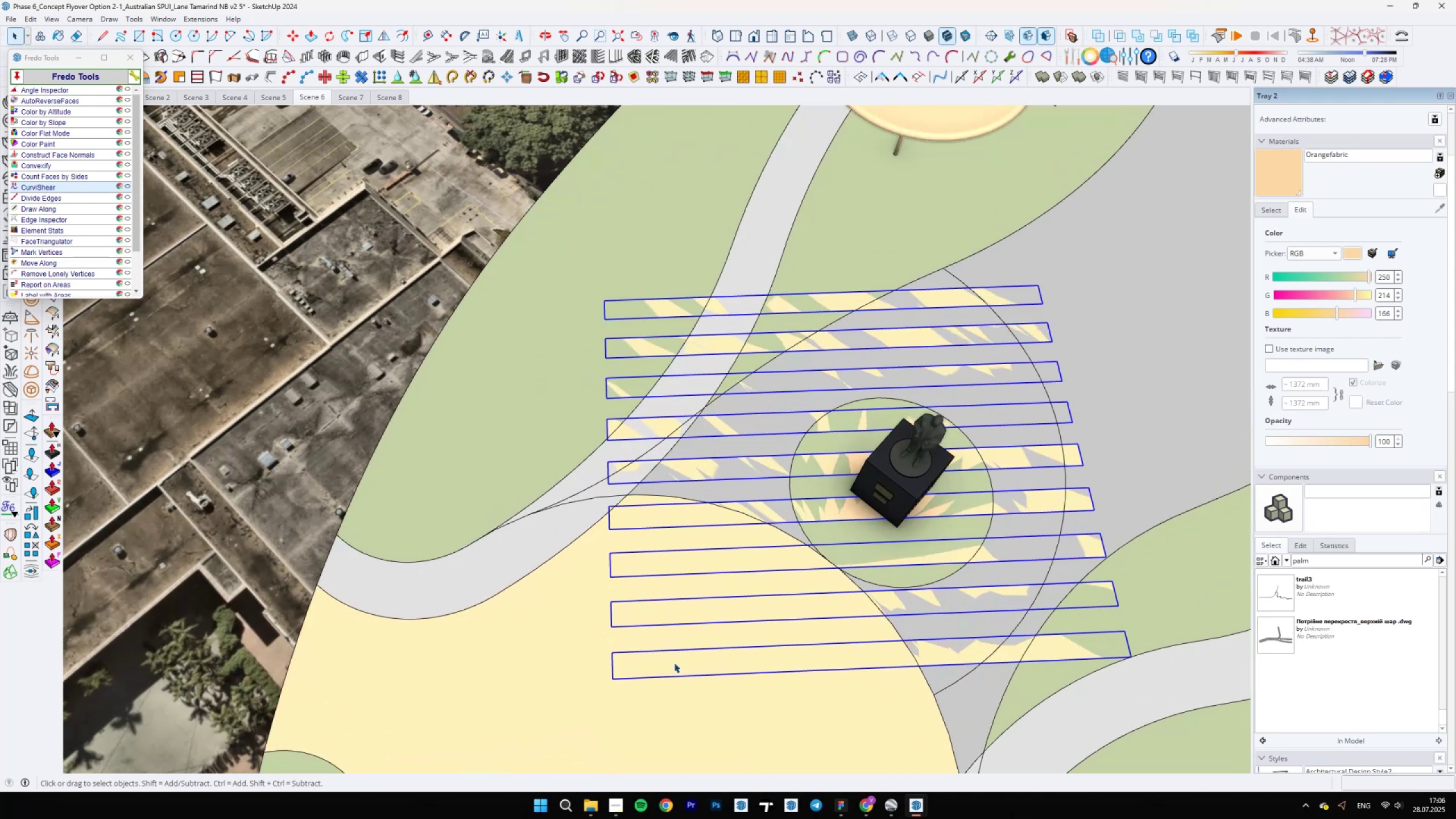 
key(M)
 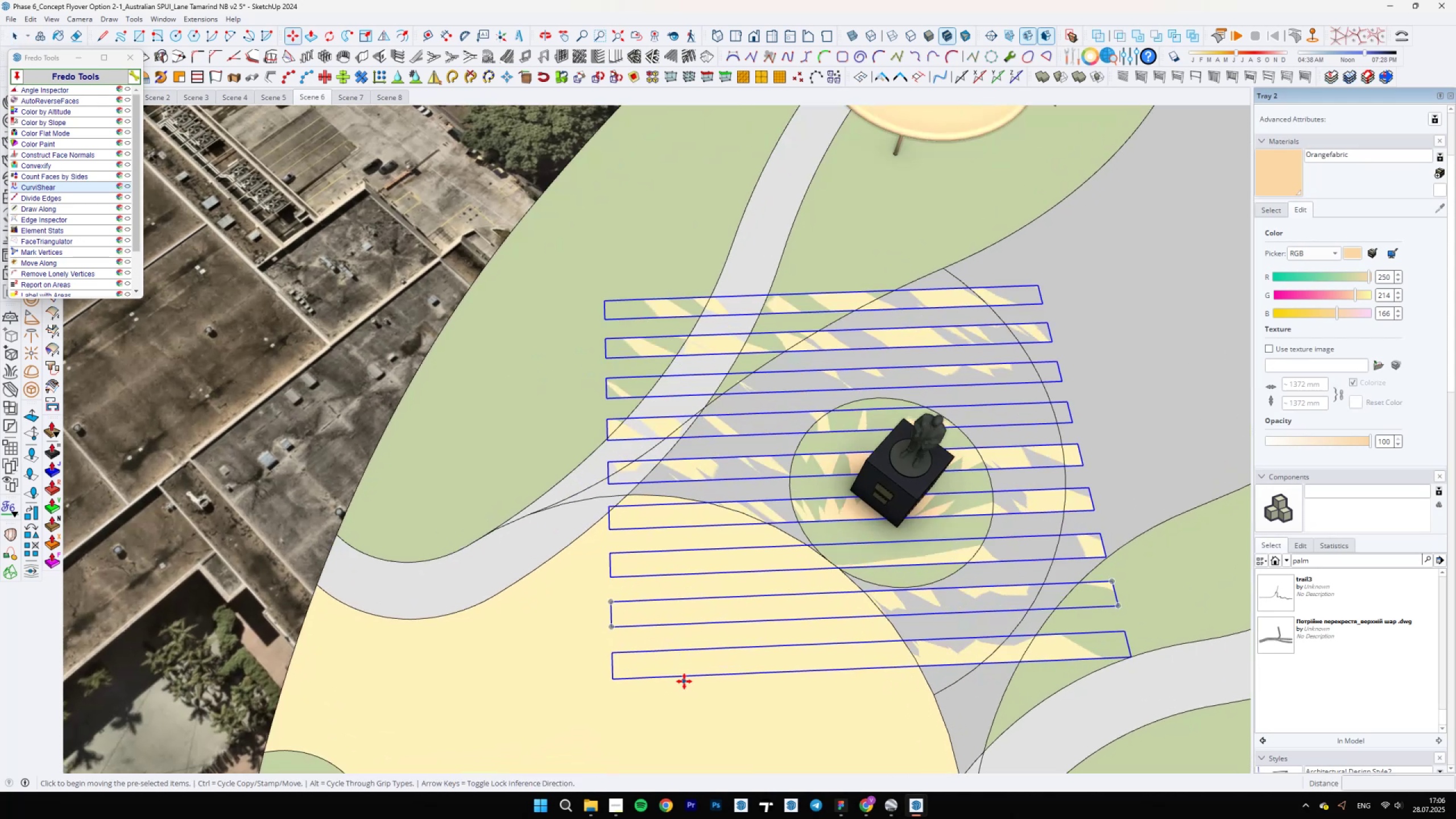 
left_click([684, 681])
 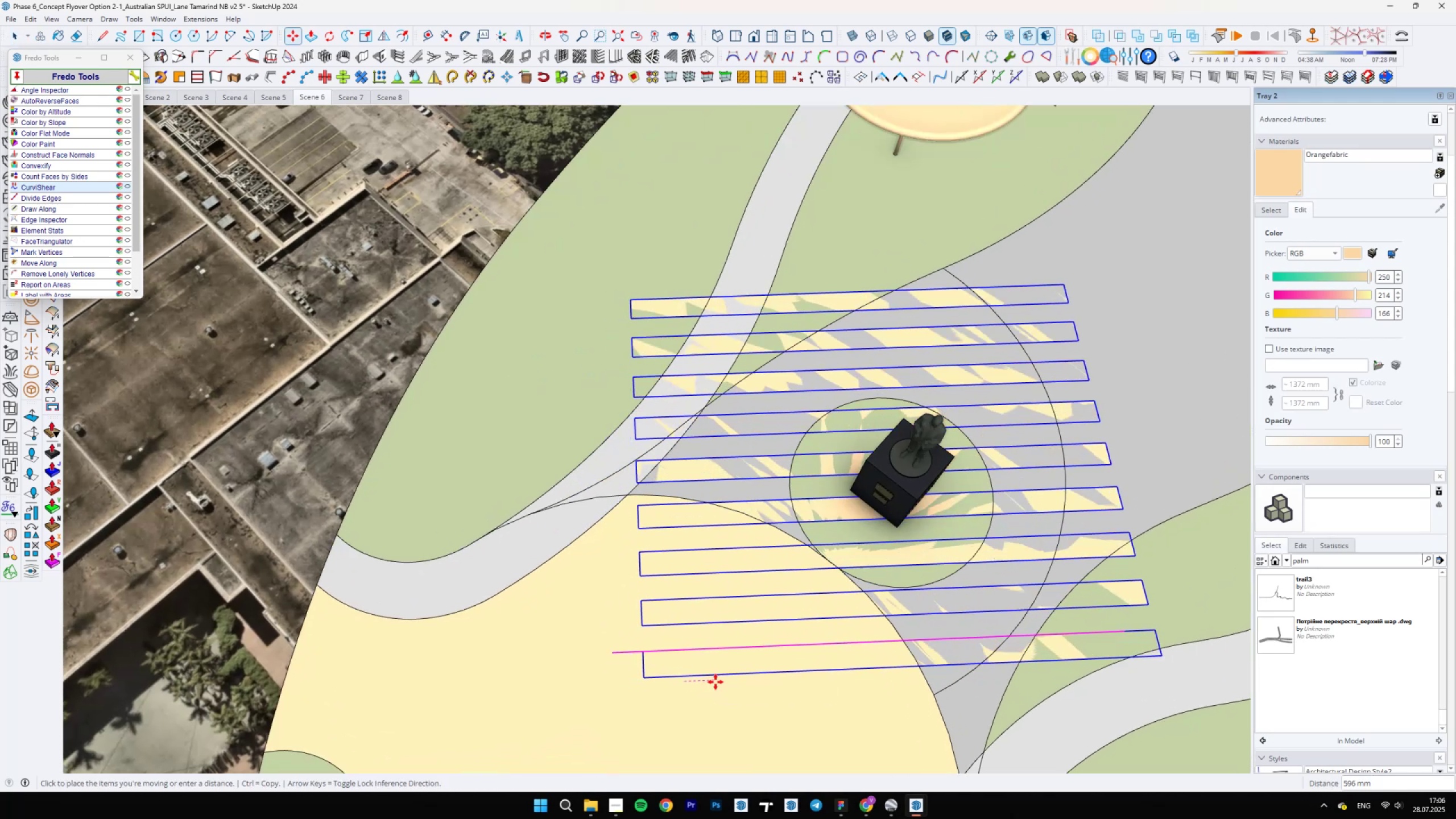 
wait(8.7)
 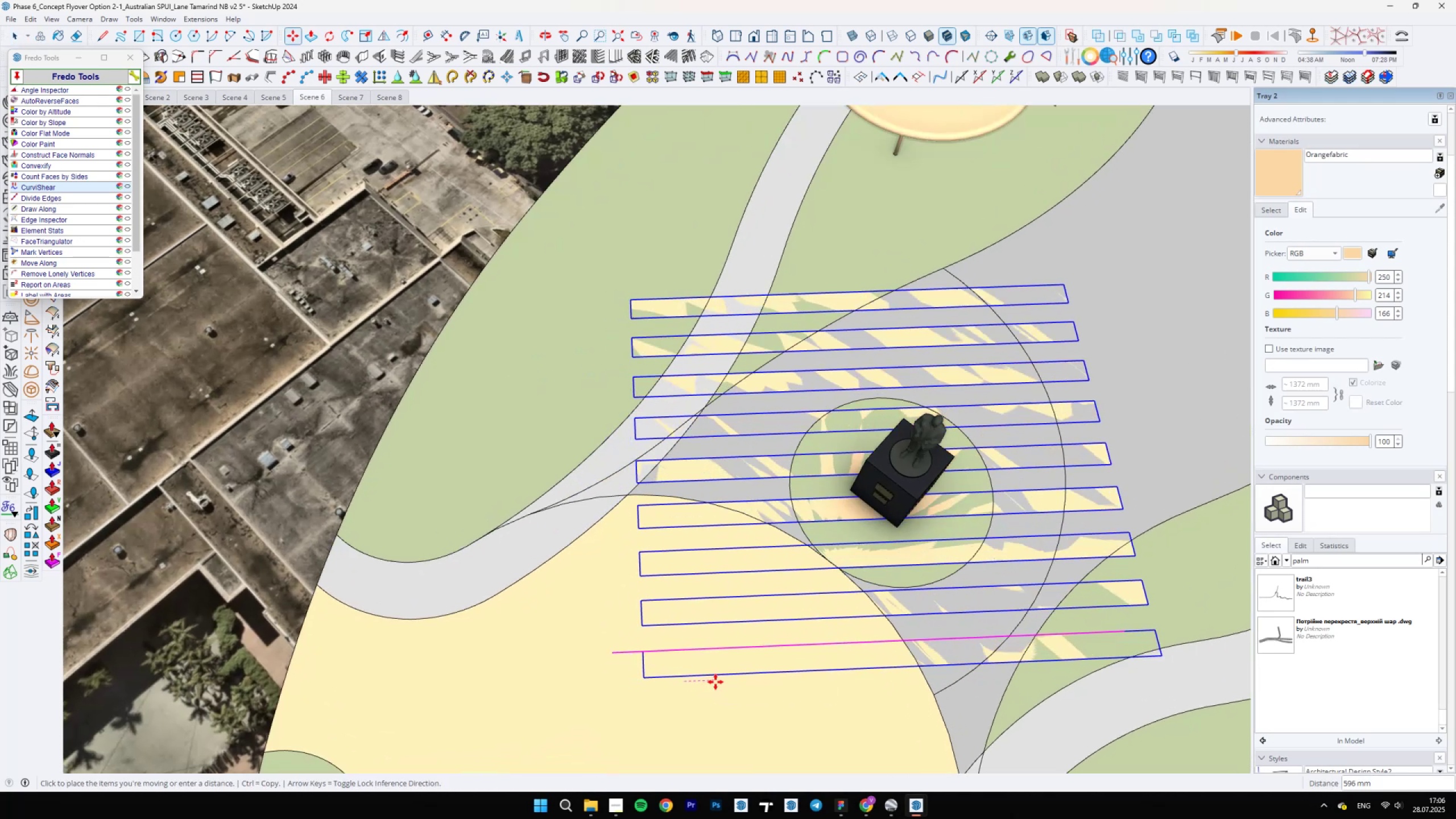 
left_click([717, 684])
 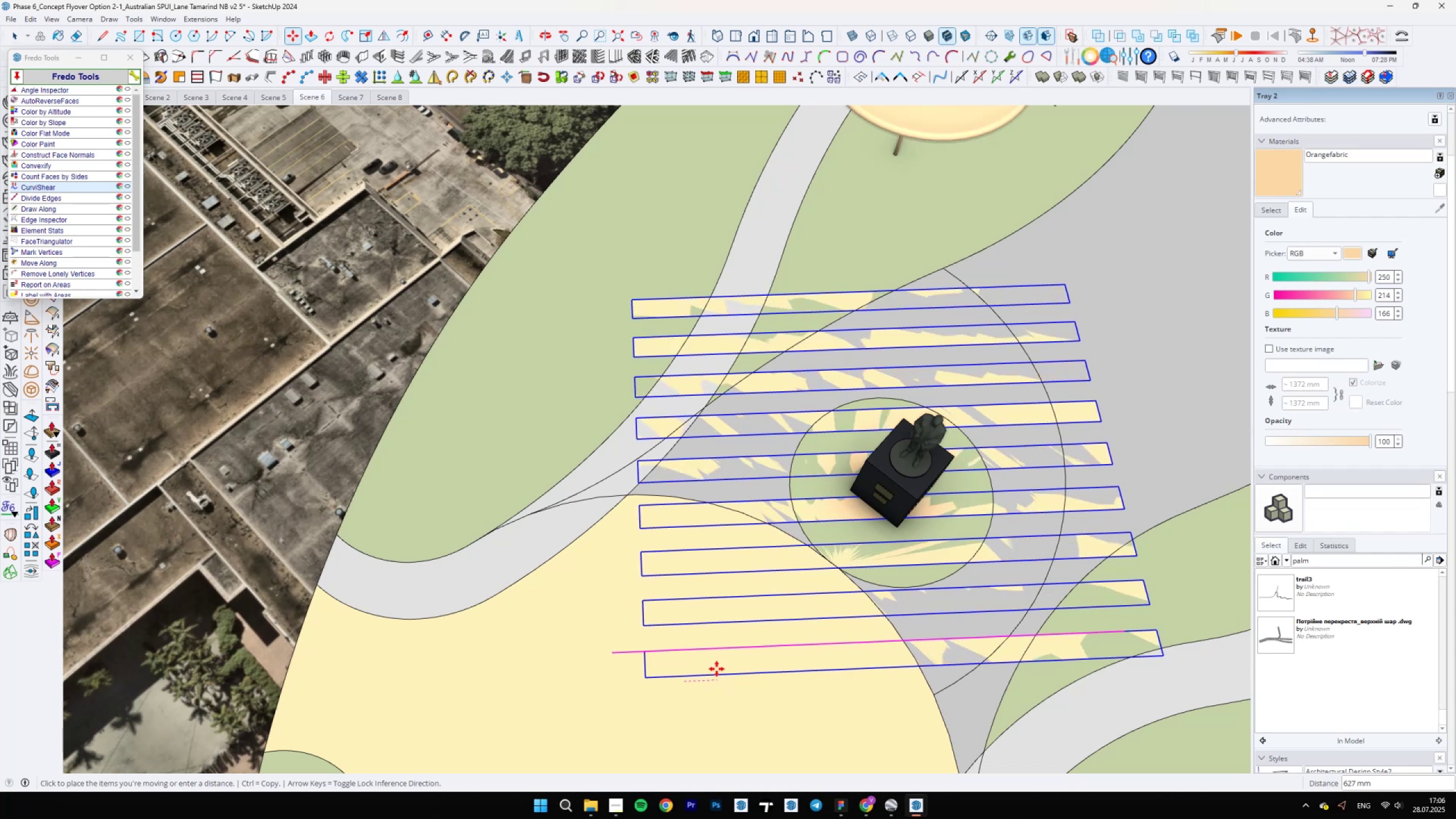 
scroll: coordinate [778, 507], scroll_direction: down, amount: 12.0
 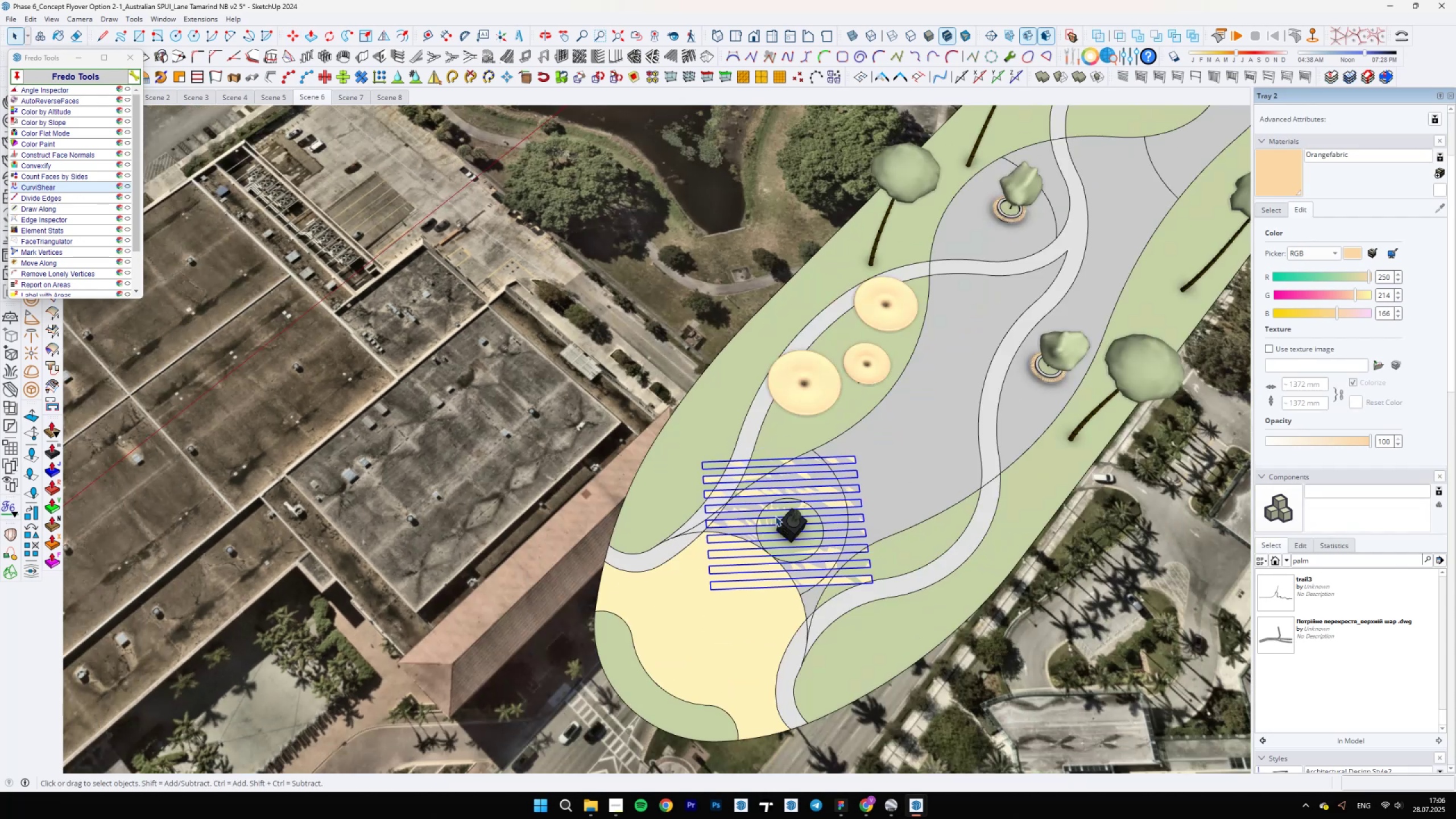 
key(Space)
 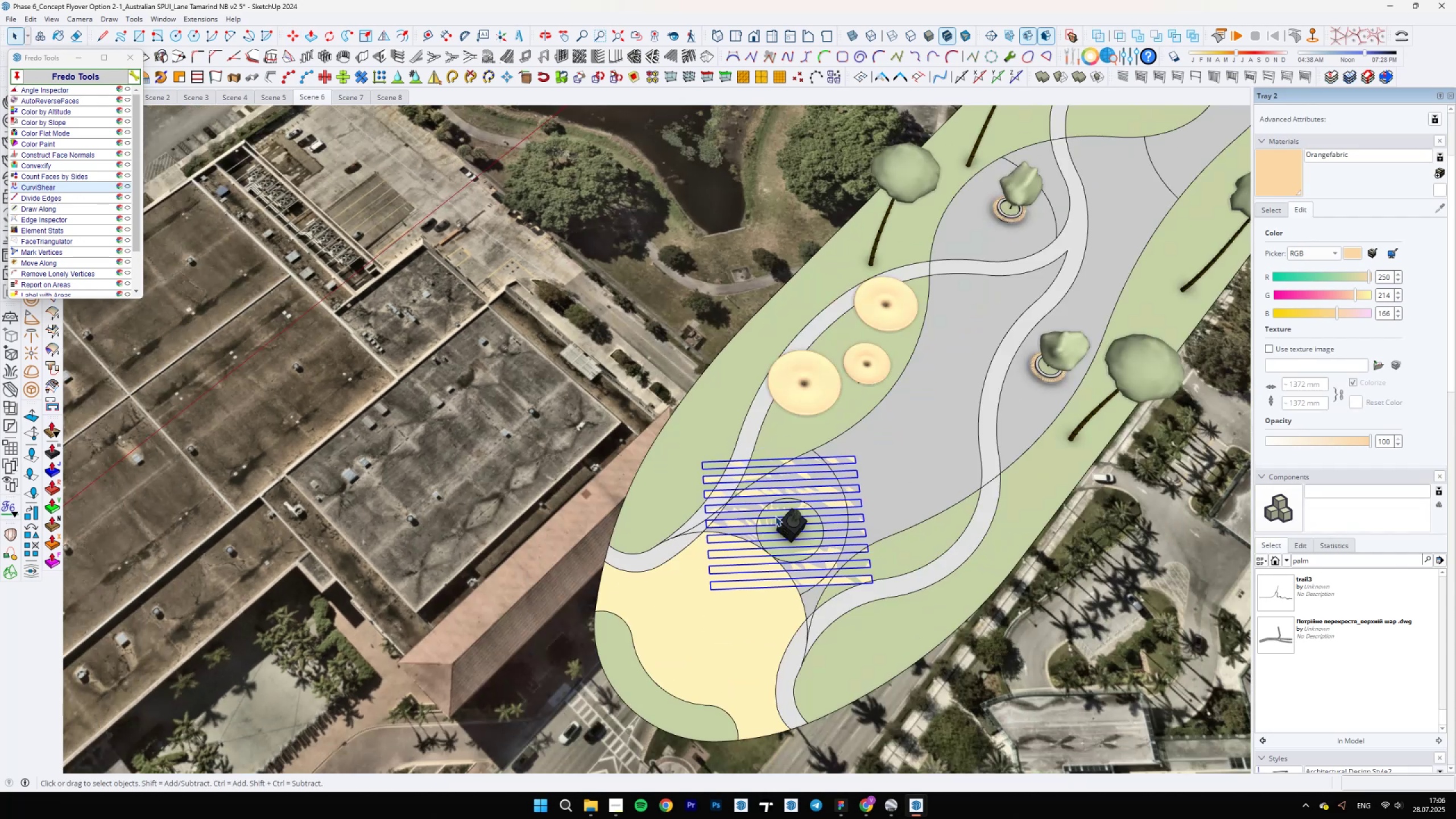 
scroll: coordinate [806, 439], scroll_direction: none, amount: 0.0
 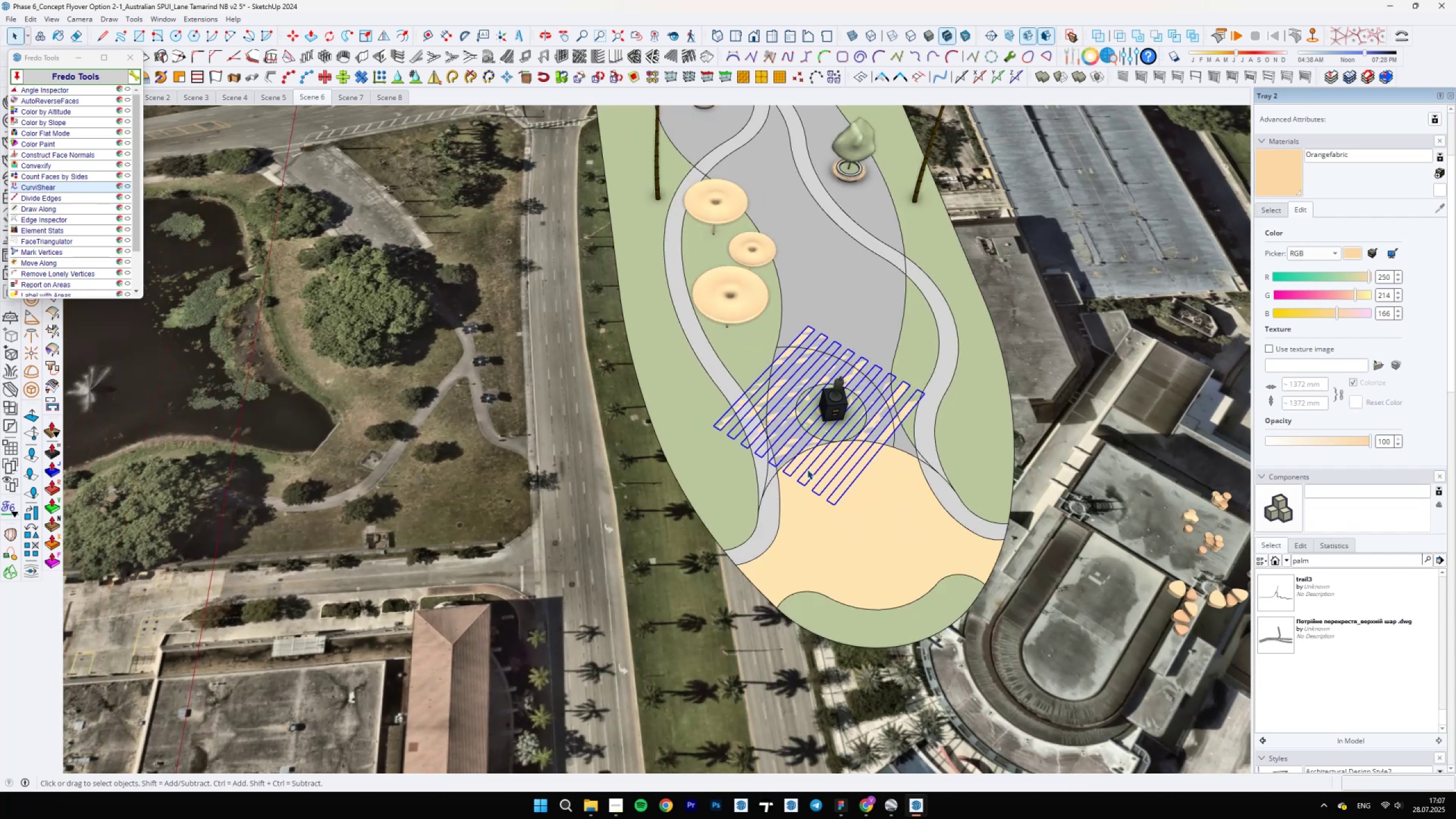 
wait(5.72)
 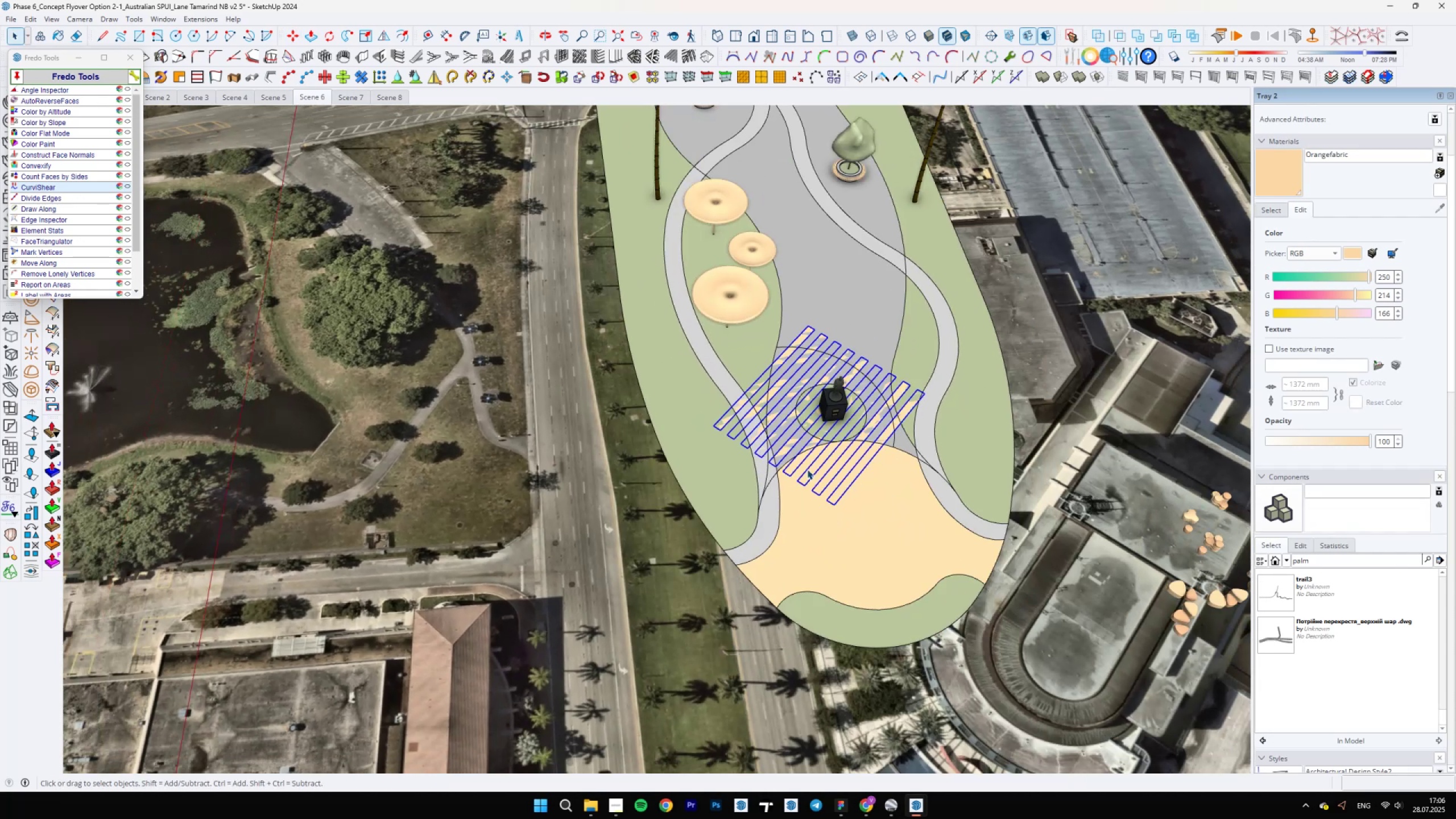 
scroll: coordinate [387, 551], scroll_direction: down, amount: 6.0
 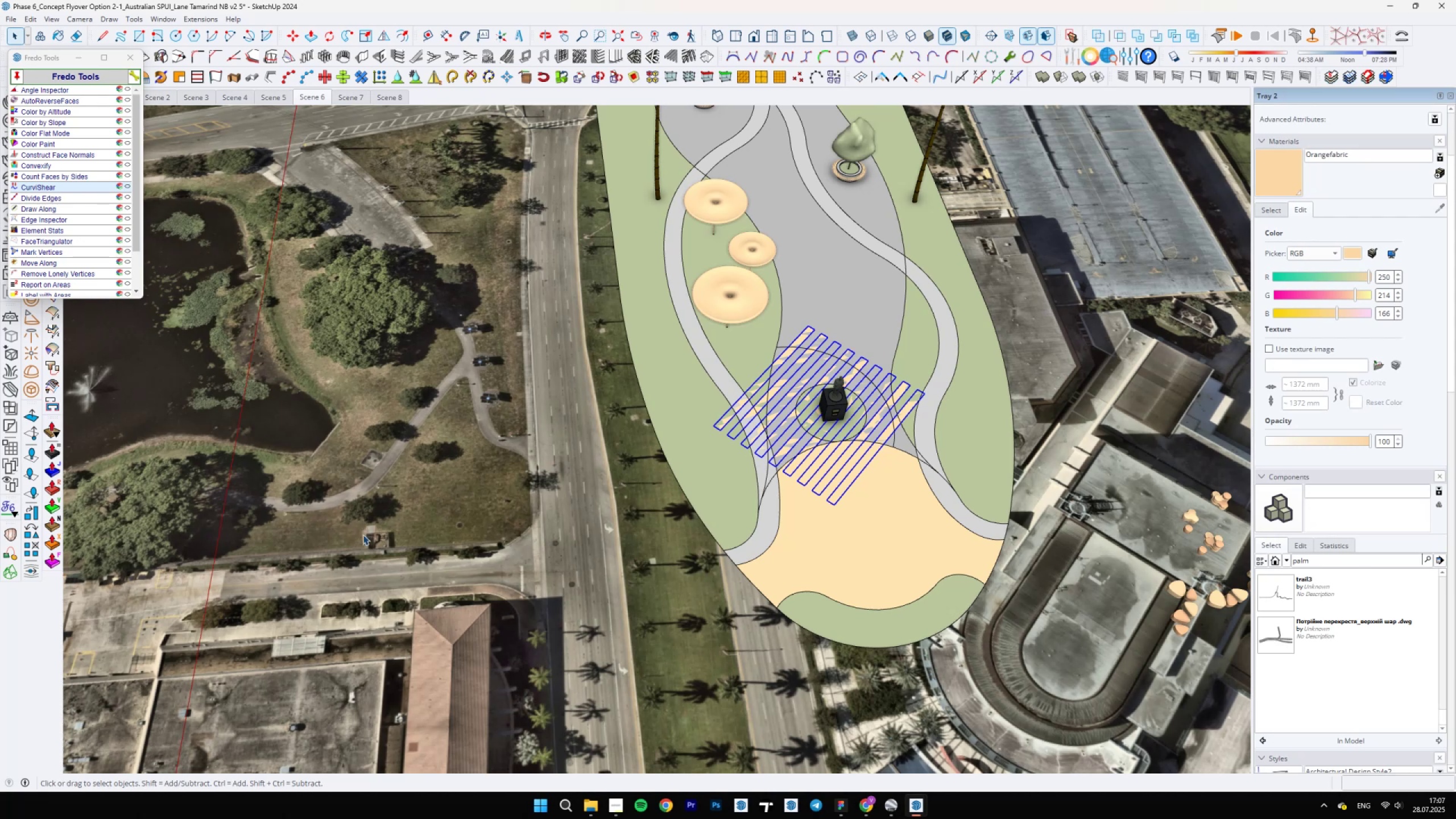 
scroll: coordinate [775, 634], scroll_direction: up, amount: 9.0
 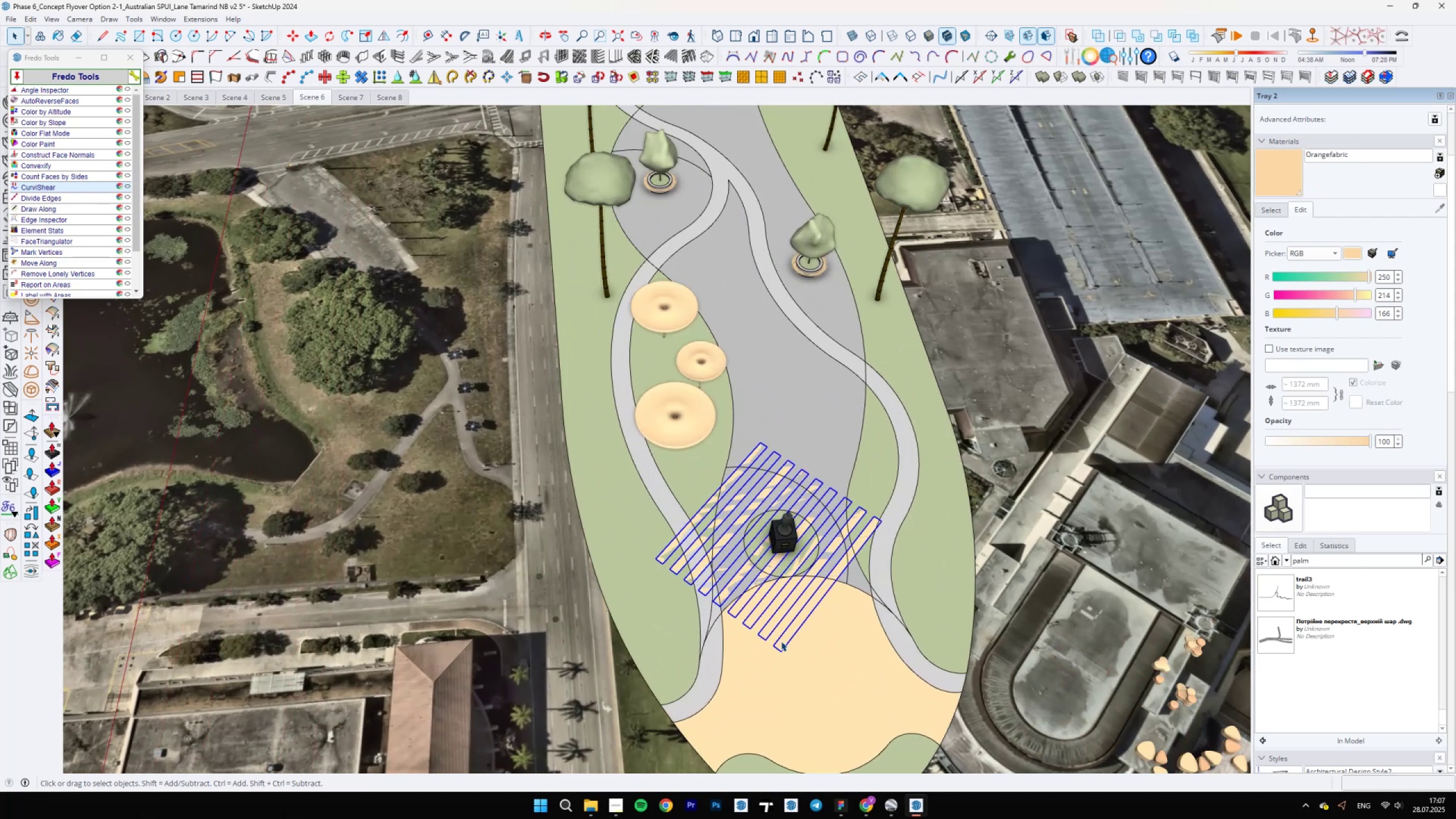 
left_click([781, 641])
 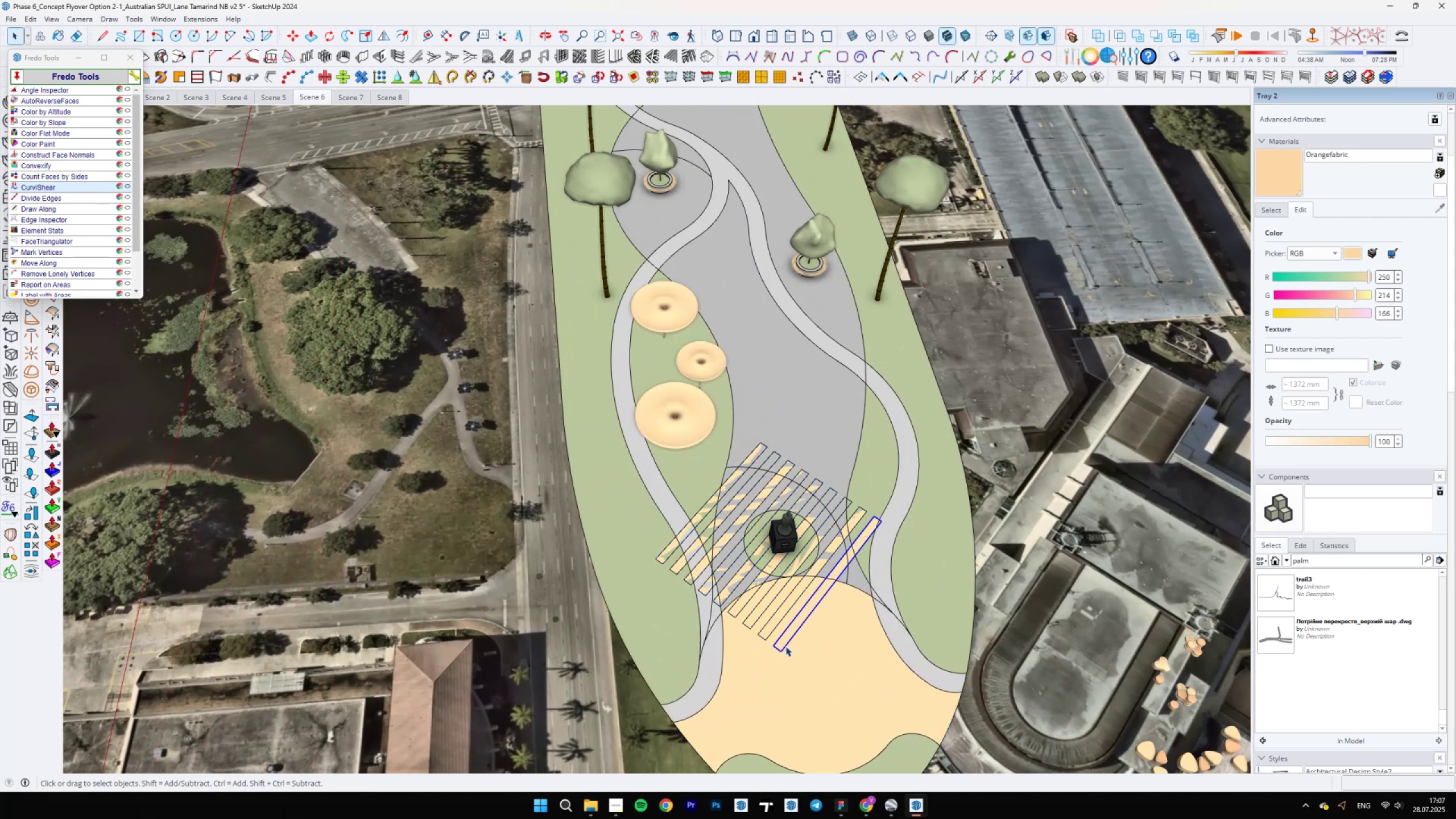 
key(M)
 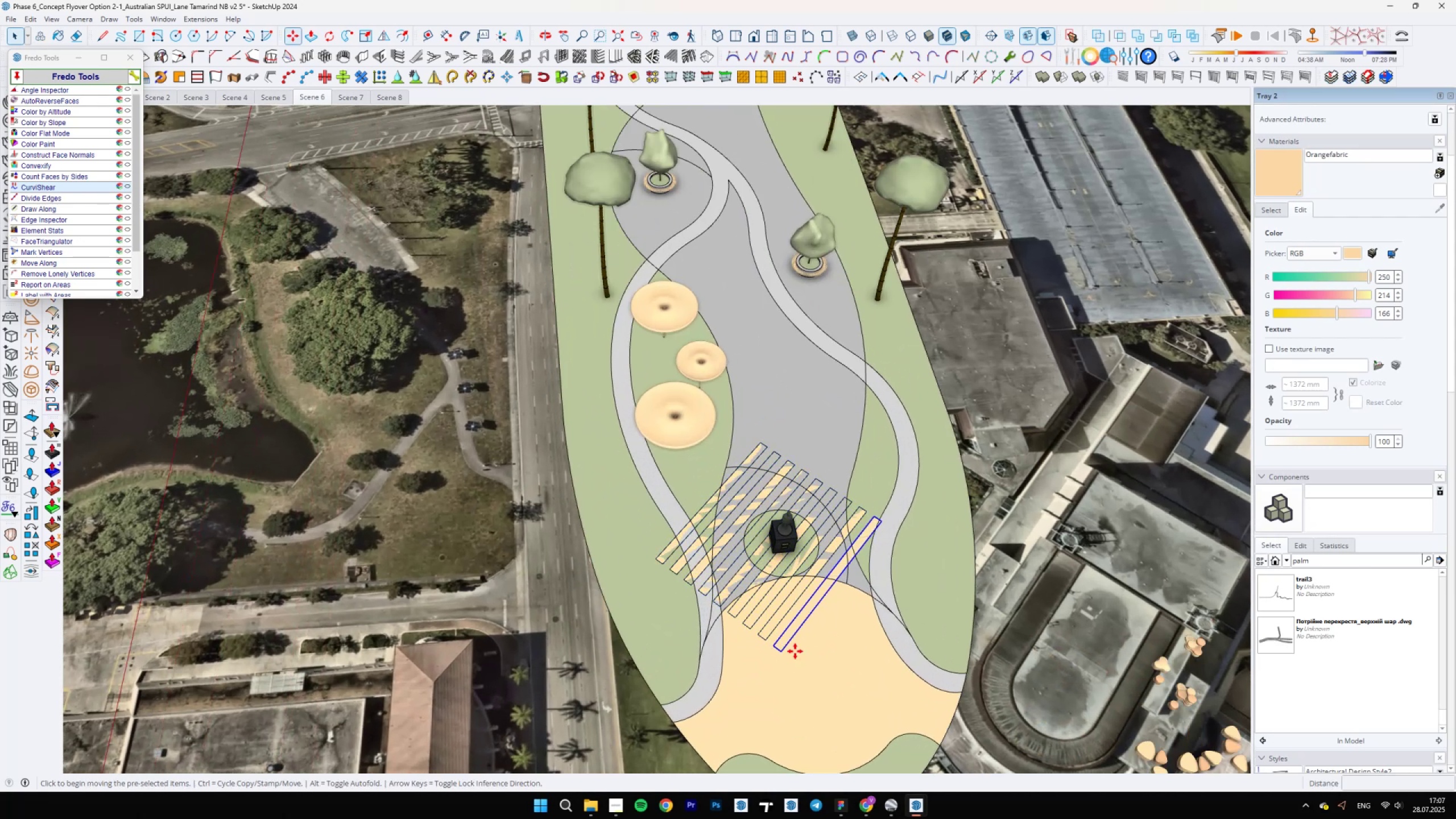 
key(Control+ControlLeft)
 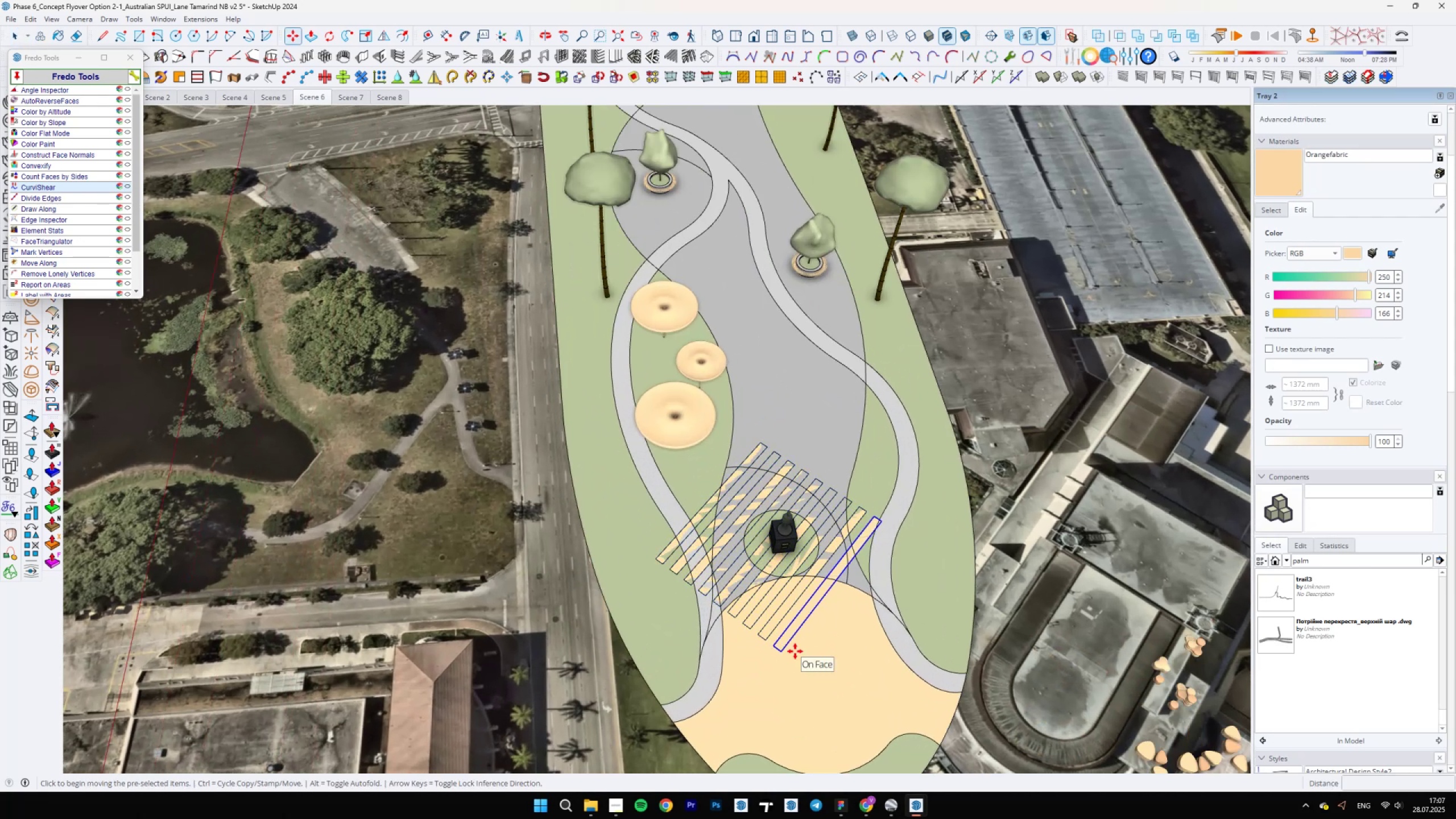 
left_click([796, 651])
 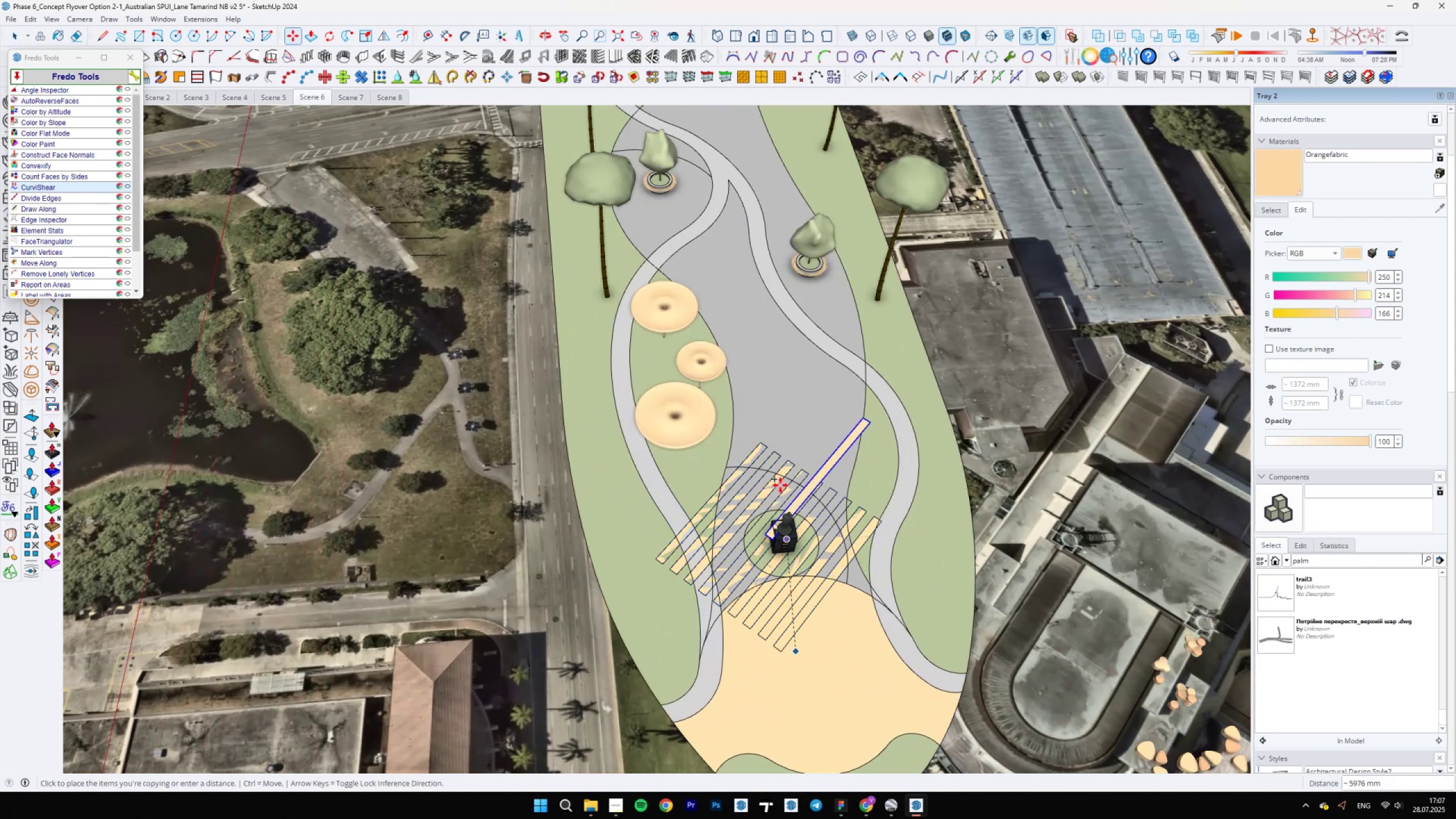 
left_click([771, 405])
 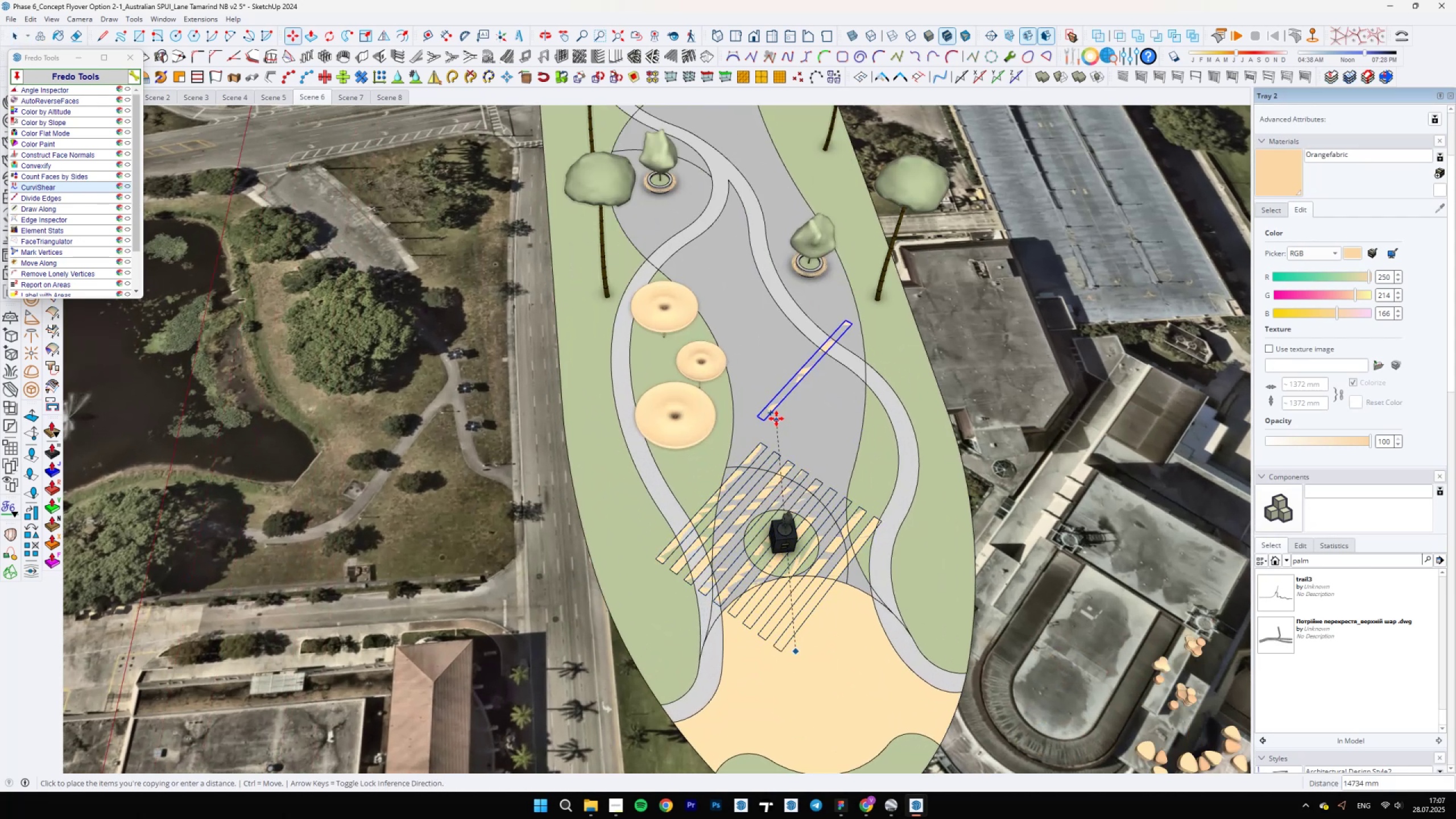 
key(Space)
 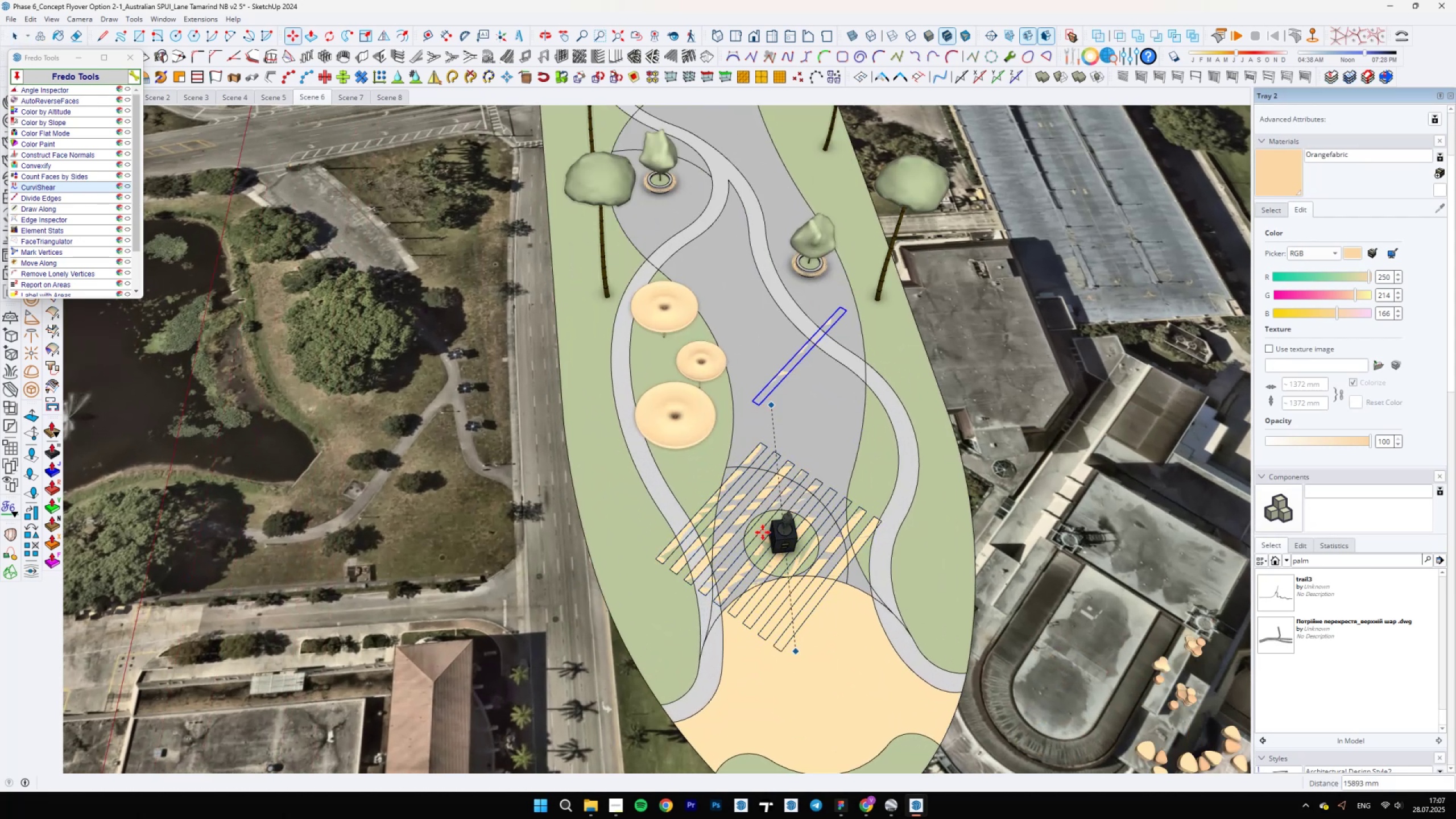 
scroll: coordinate [804, 628], scroll_direction: up, amount: 5.0
 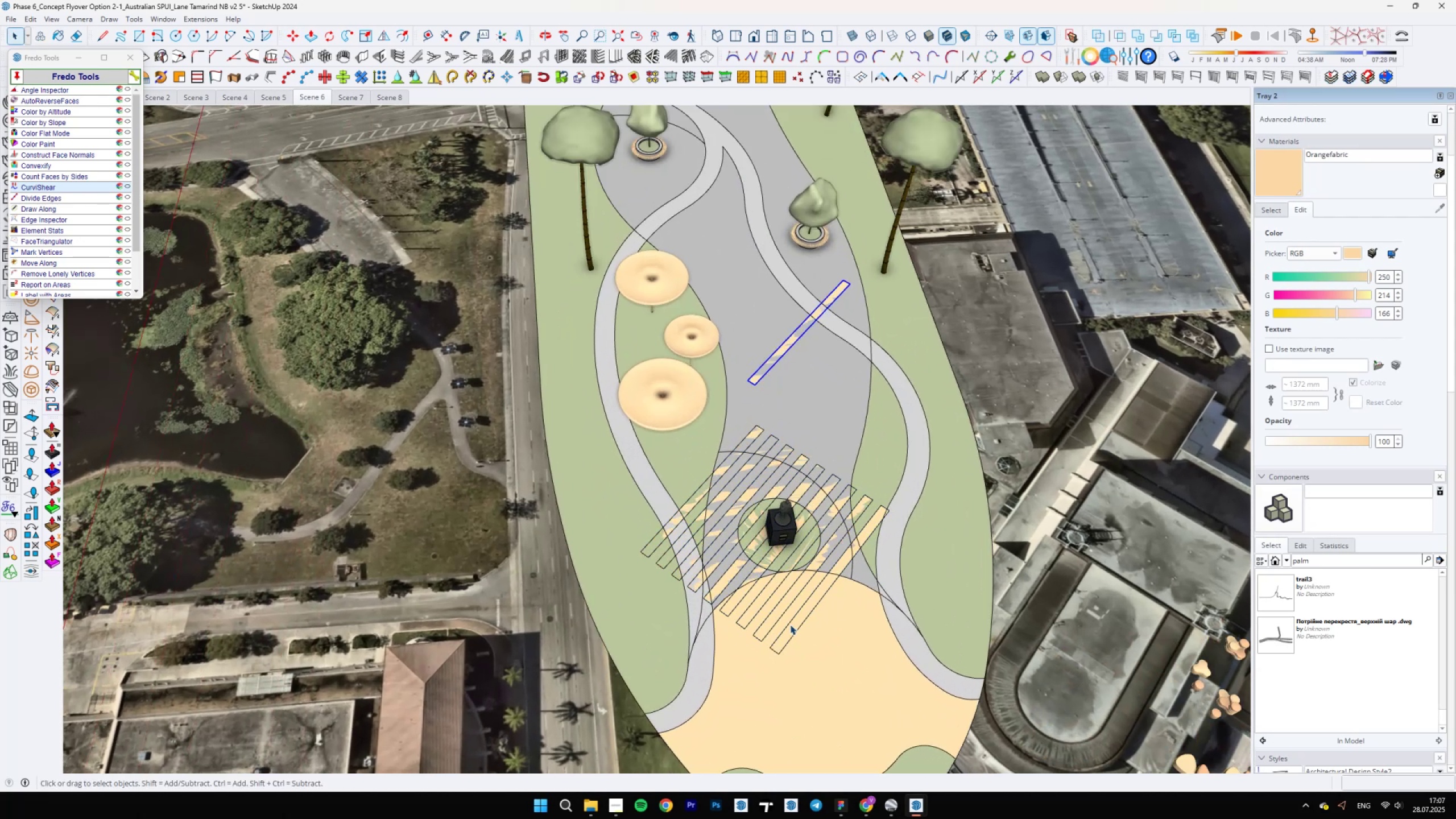 
right_click([790, 624])
 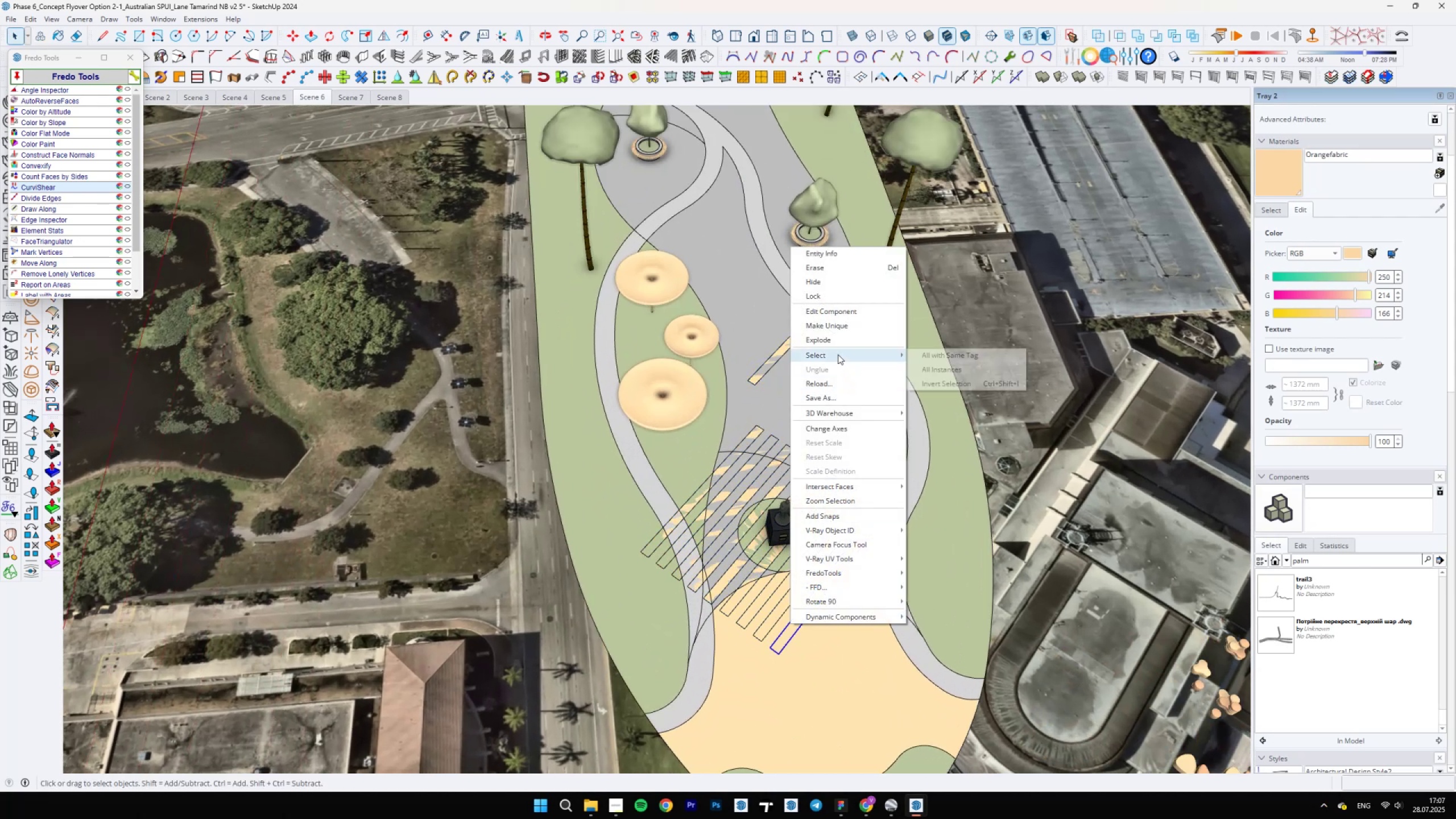 
double_click([916, 371])
 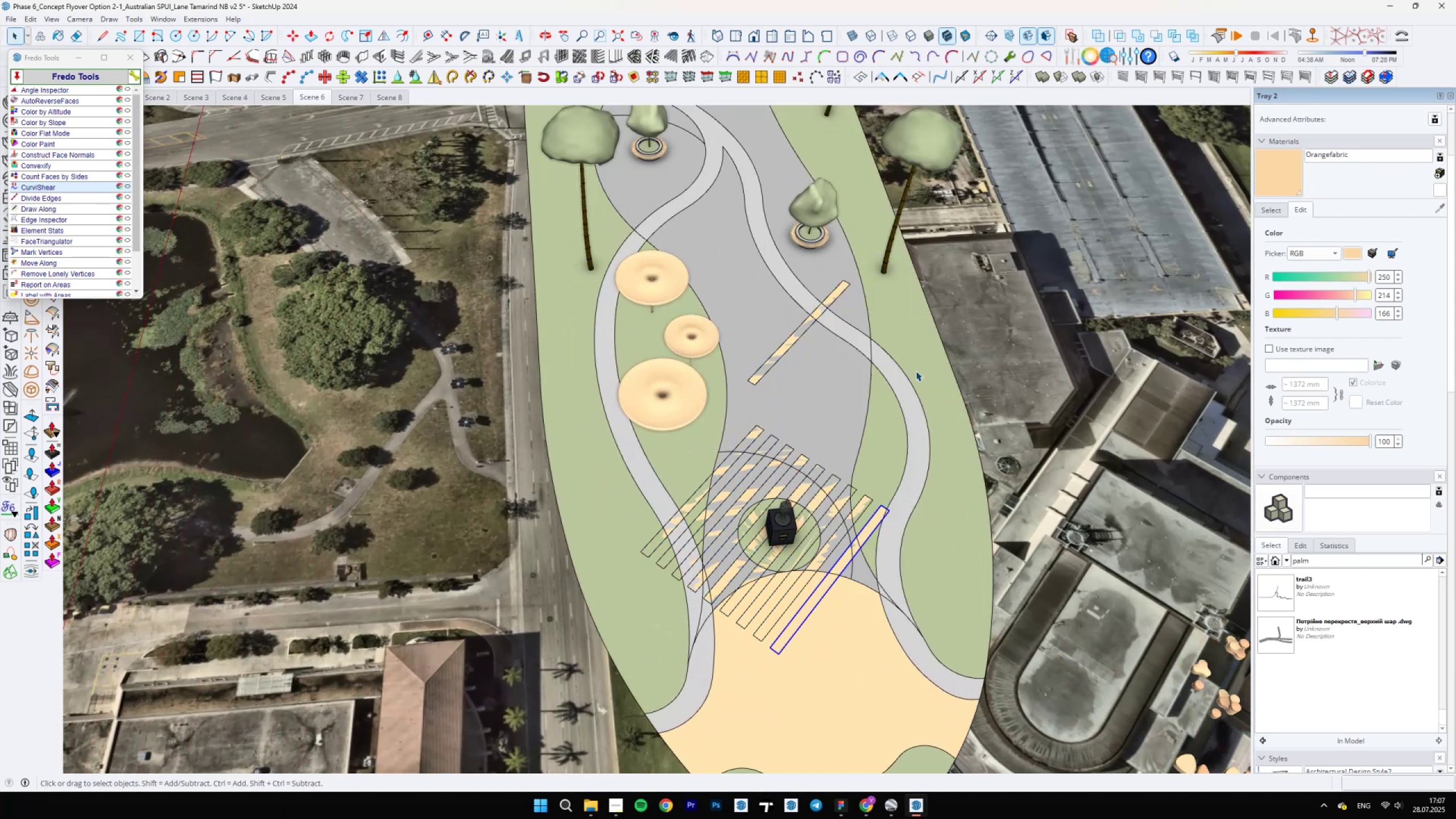 
hold_key(key=ShiftLeft, duration=0.96)
left_click([782, 349])
 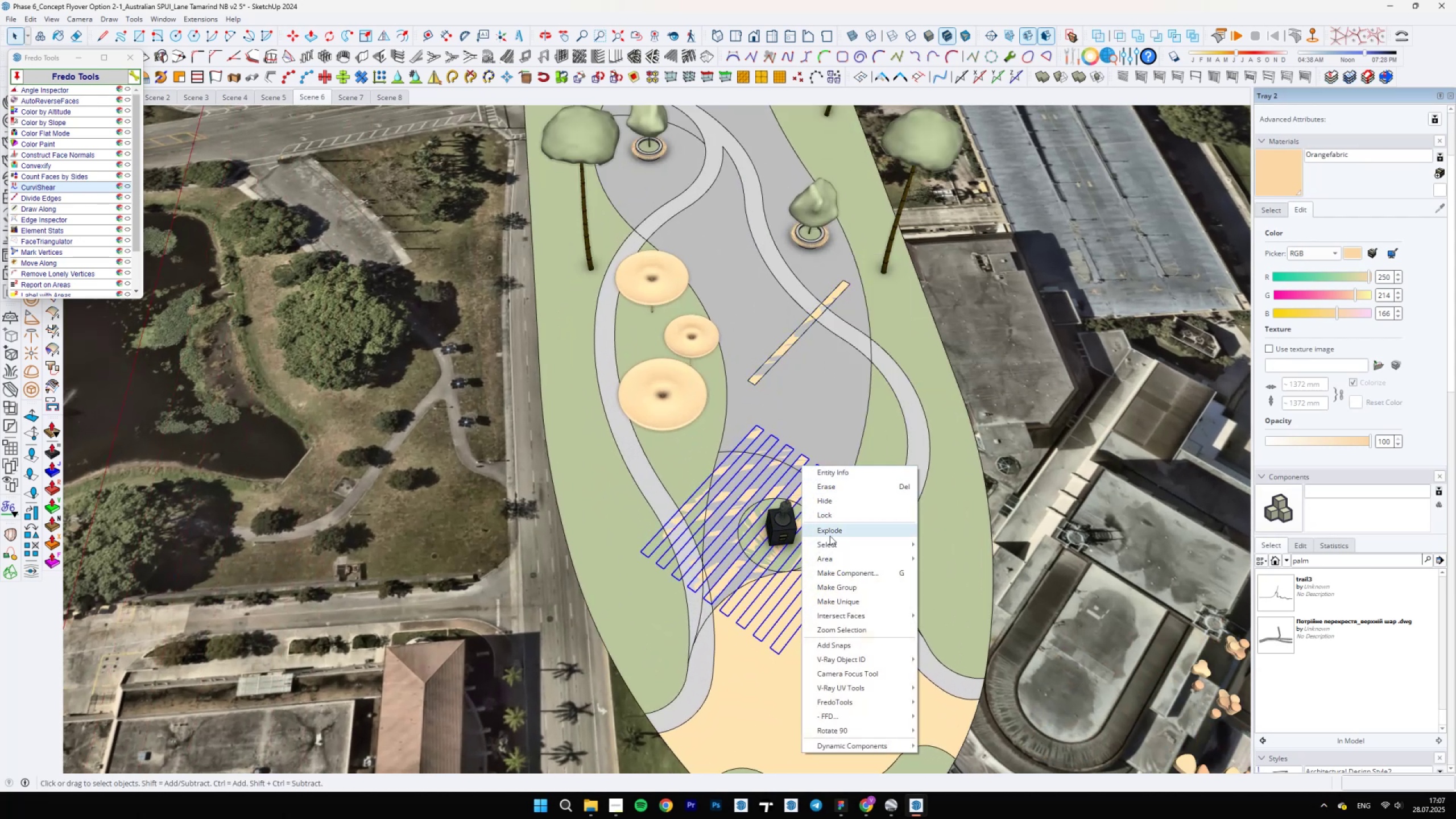 
left_click([831, 537])
 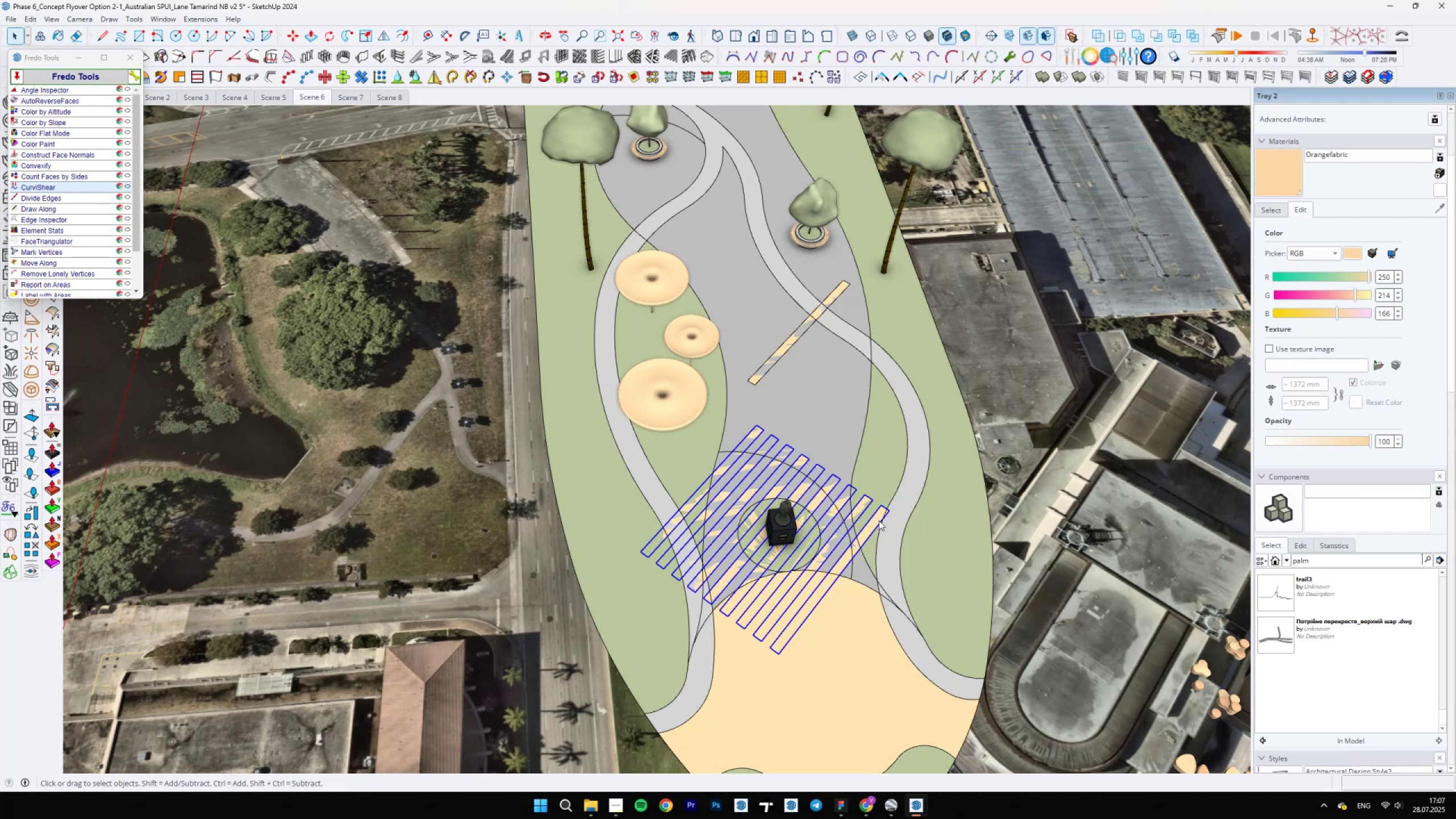 
scroll: coordinate [854, 555], scroll_direction: up, amount: 10.0
 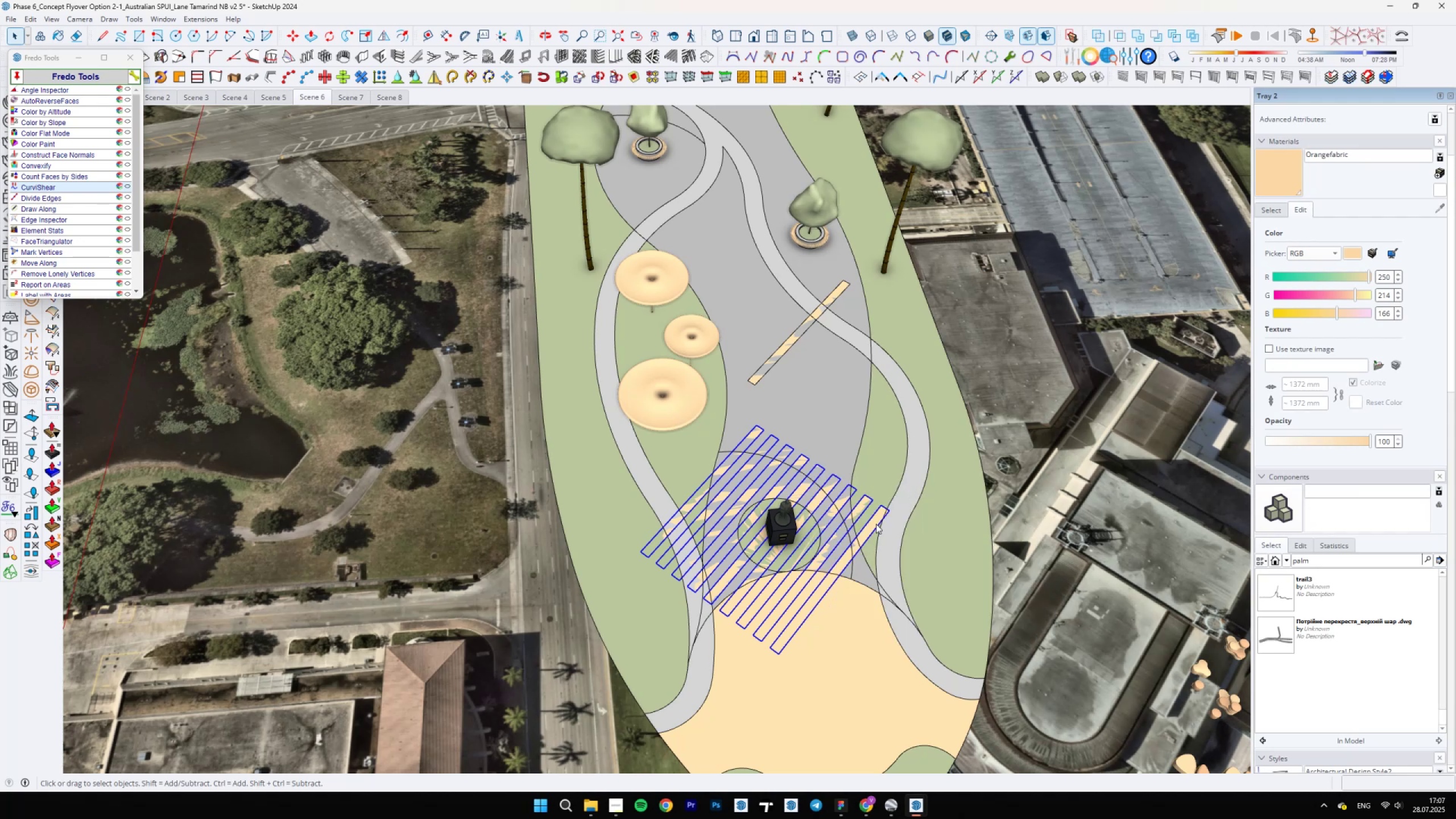 
key(E)
 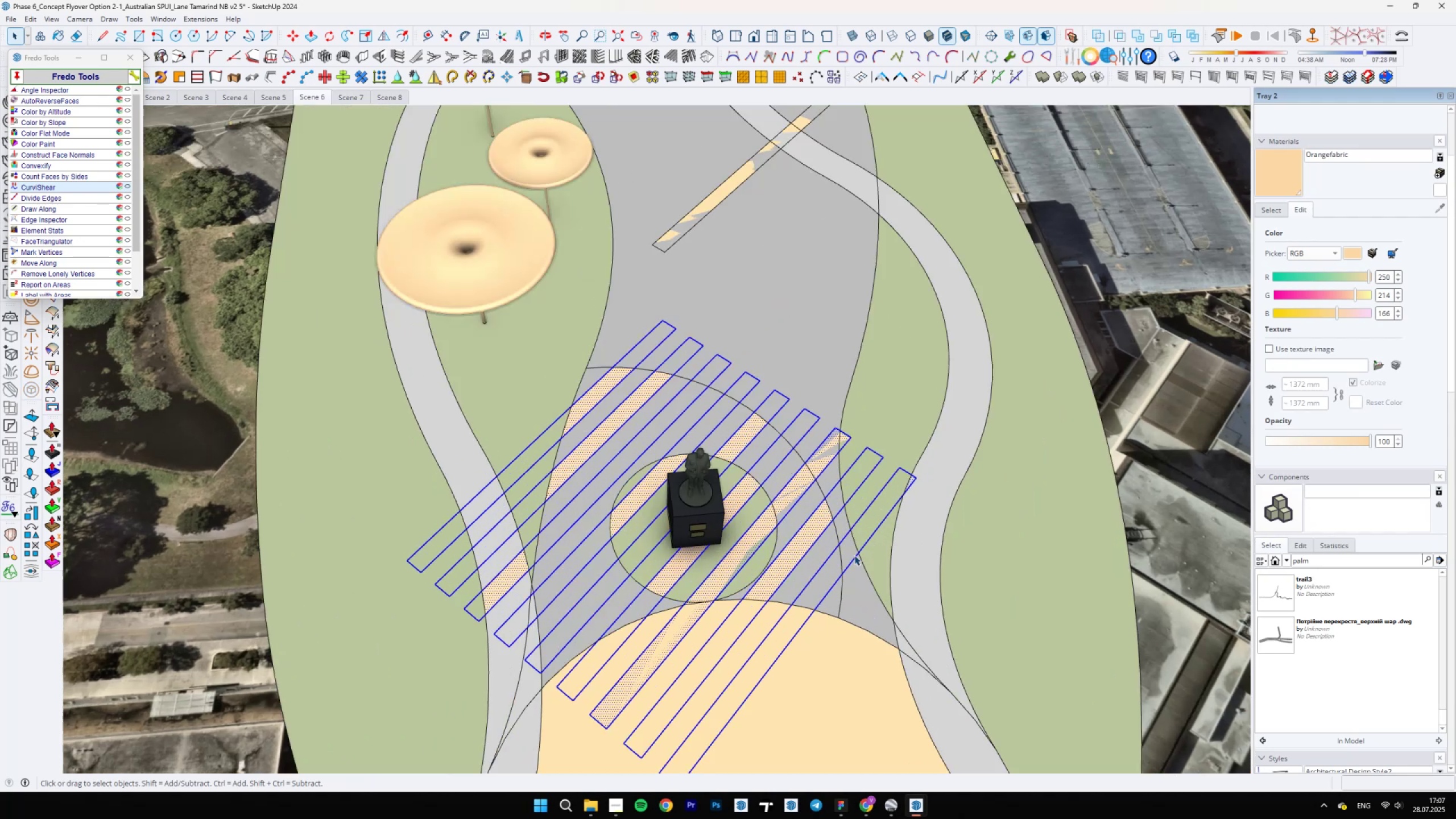 
left_click_drag(start_coordinate=[852, 562], to_coordinate=[842, 539])
 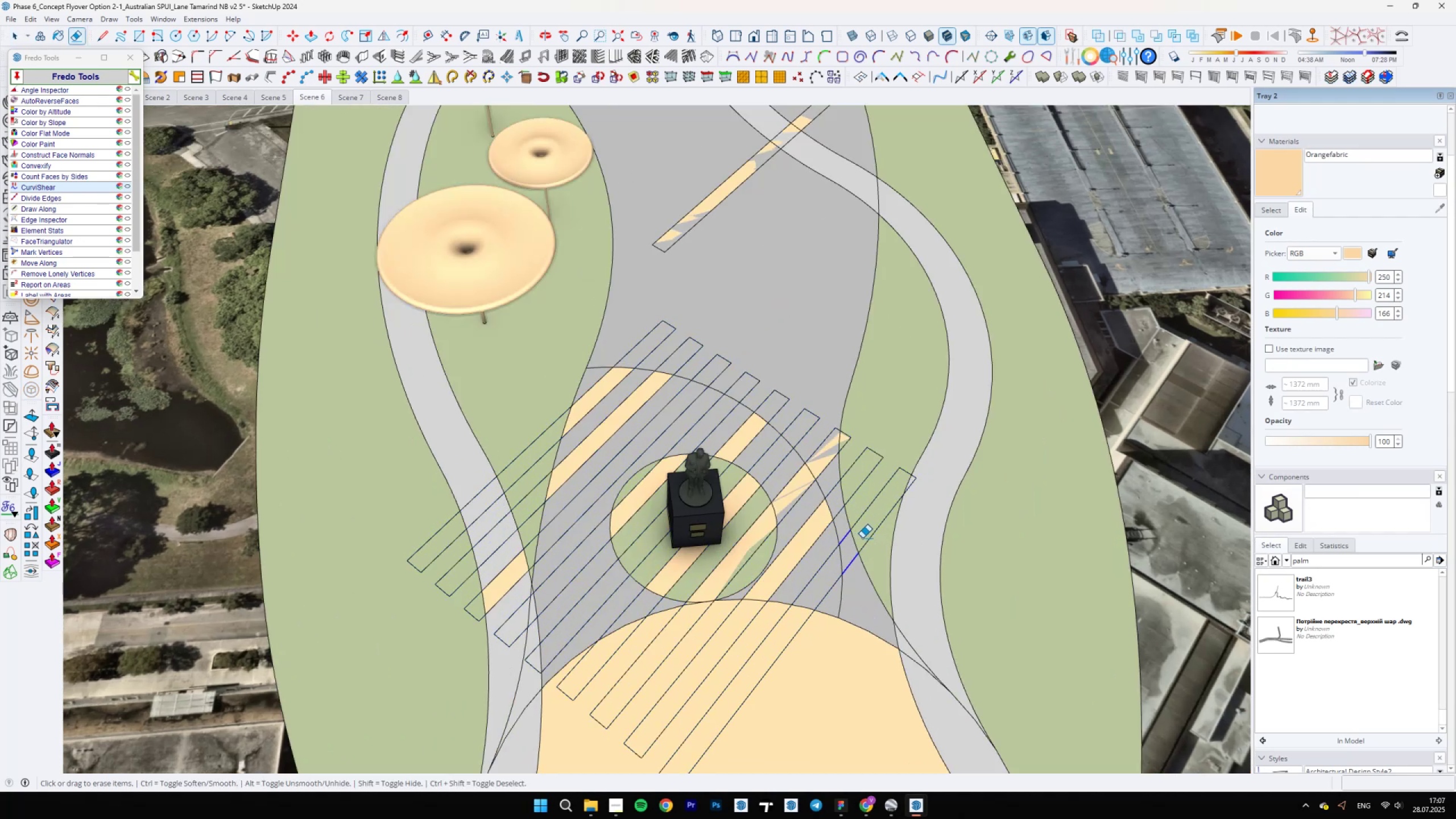 
left_click_drag(start_coordinate=[869, 536], to_coordinate=[901, 468])
 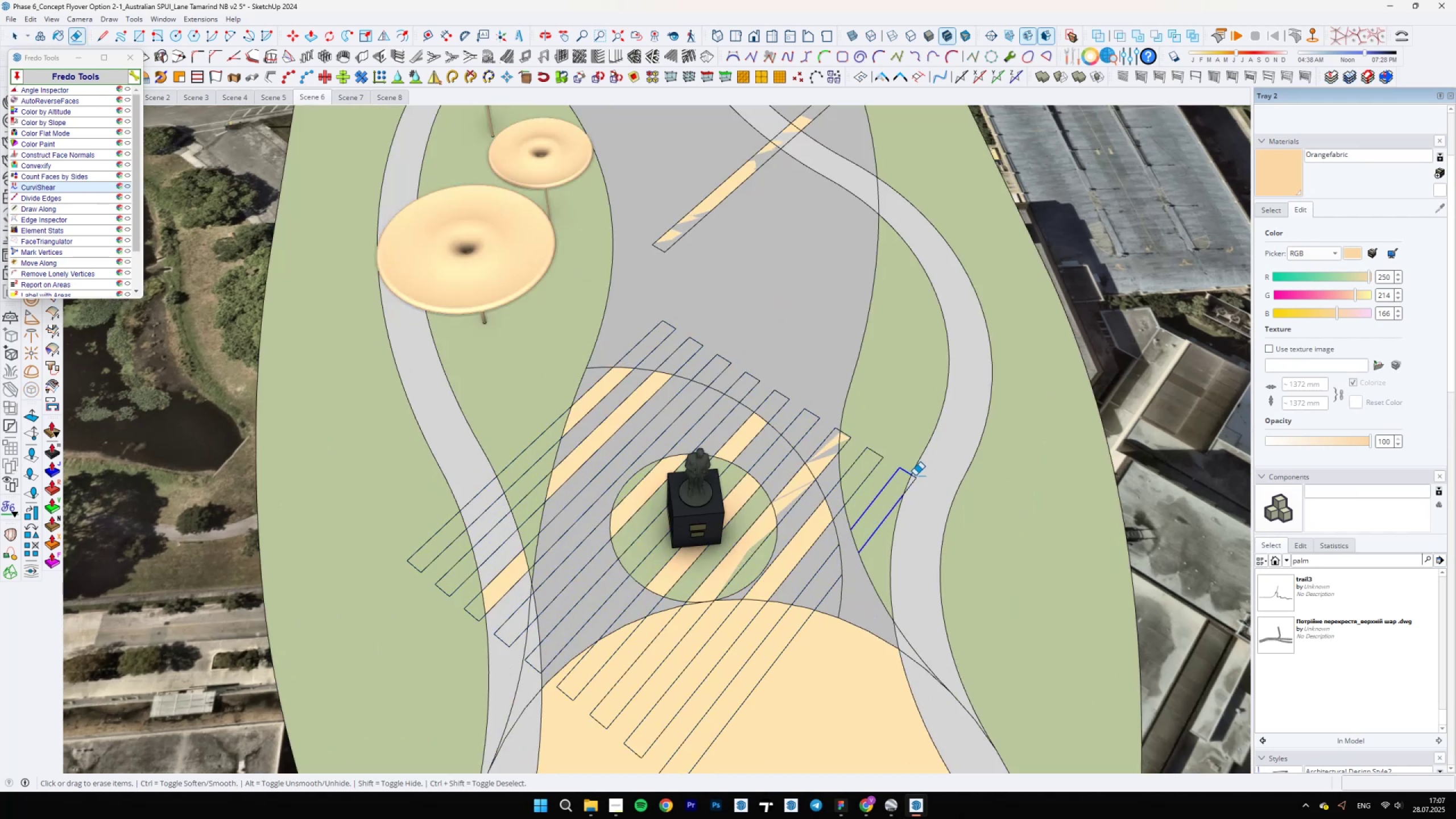 
left_click([916, 479])
 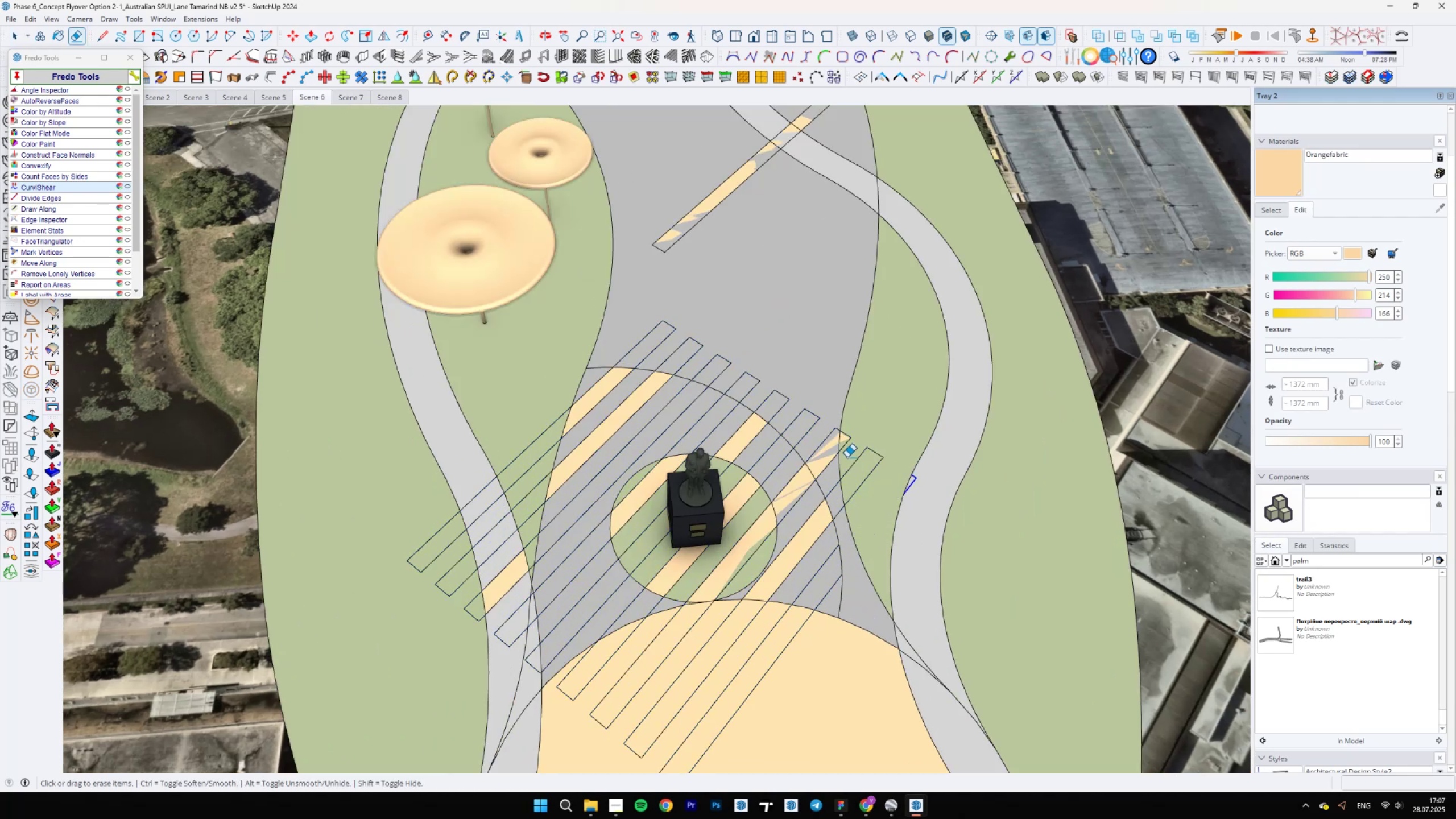 
left_click_drag(start_coordinate=[857, 458], to_coordinate=[880, 446])
 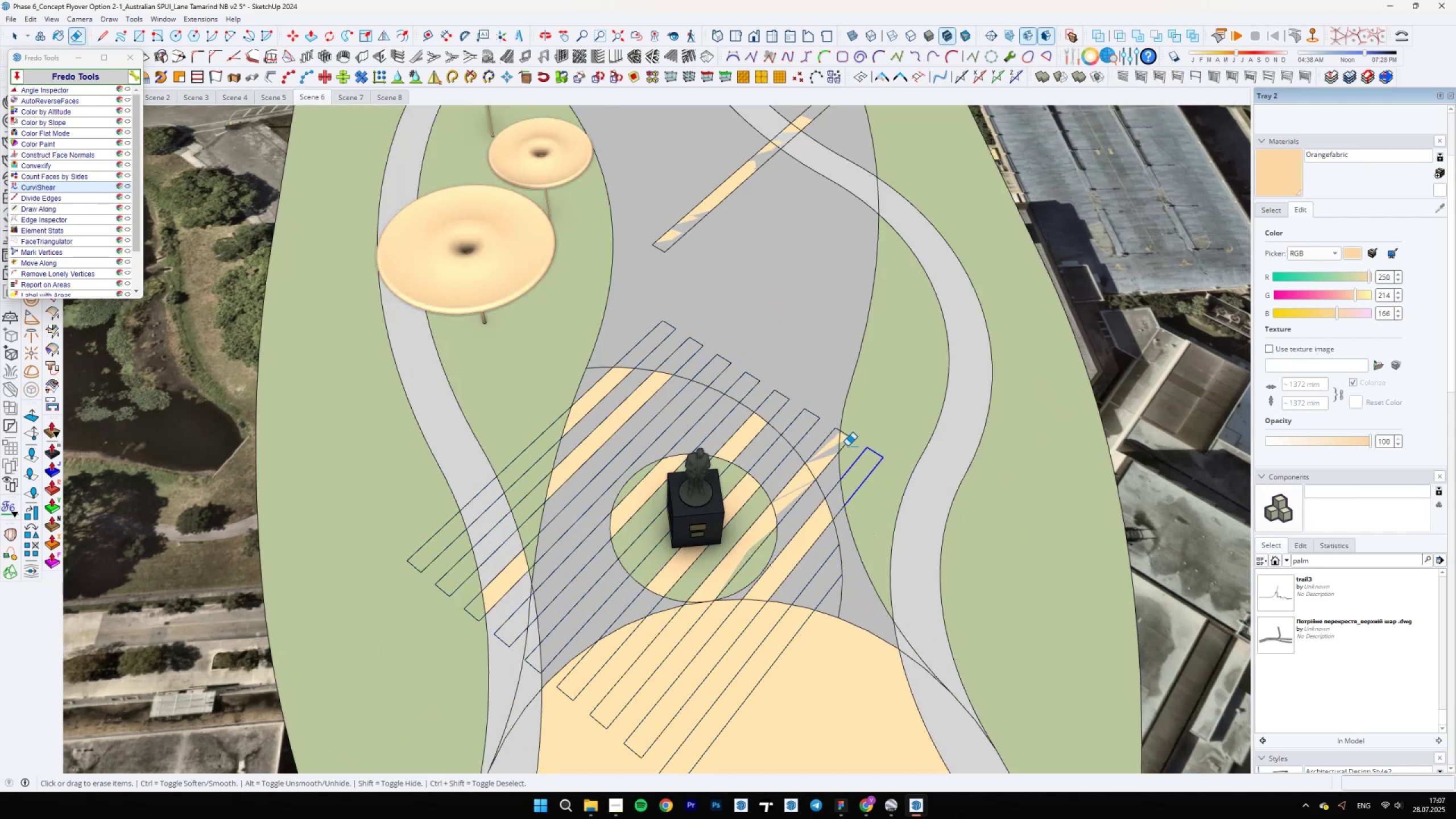 
left_click_drag(start_coordinate=[847, 440], to_coordinate=[848, 431])
 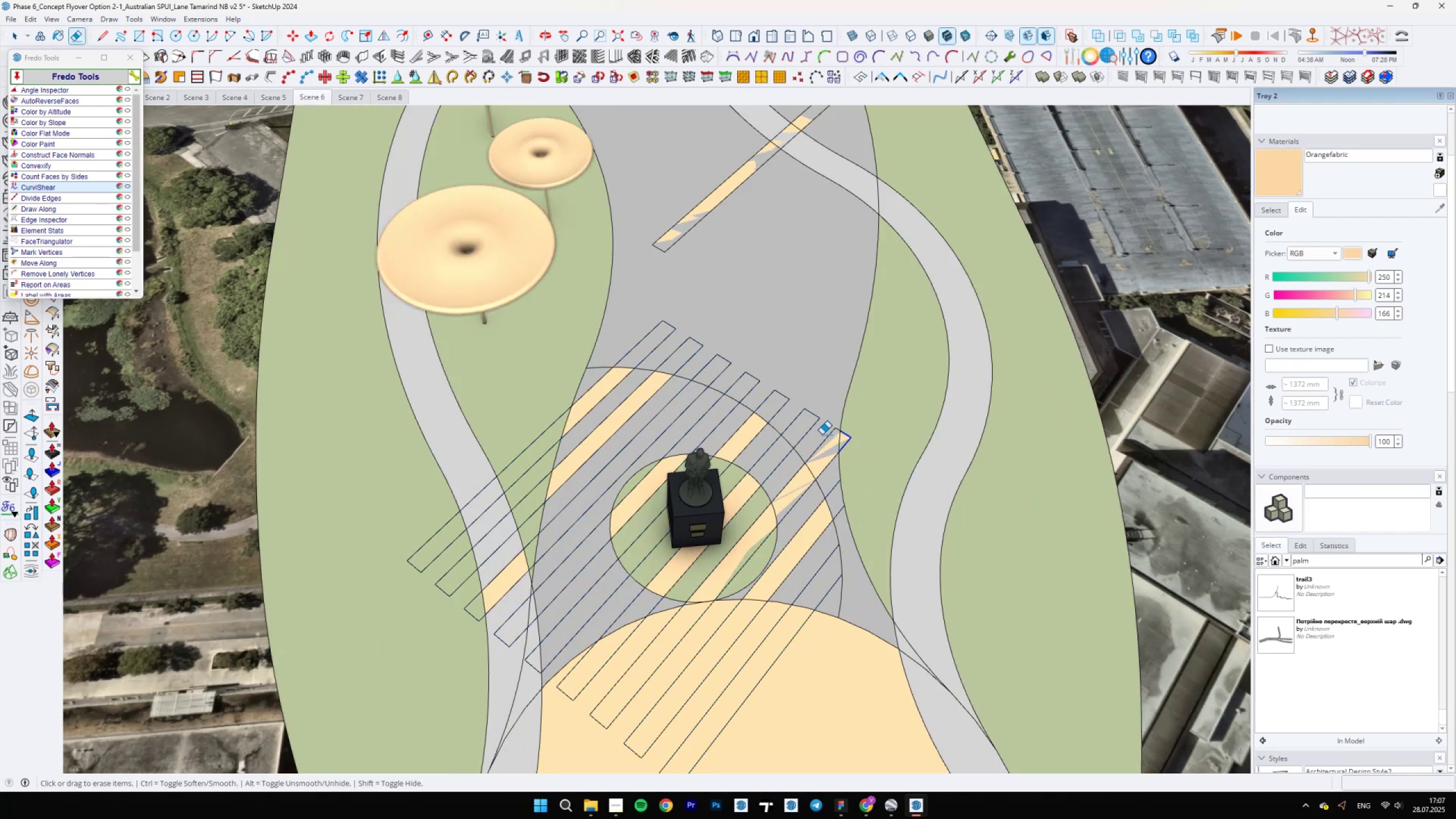 
left_click_drag(start_coordinate=[822, 440], to_coordinate=[829, 469])
 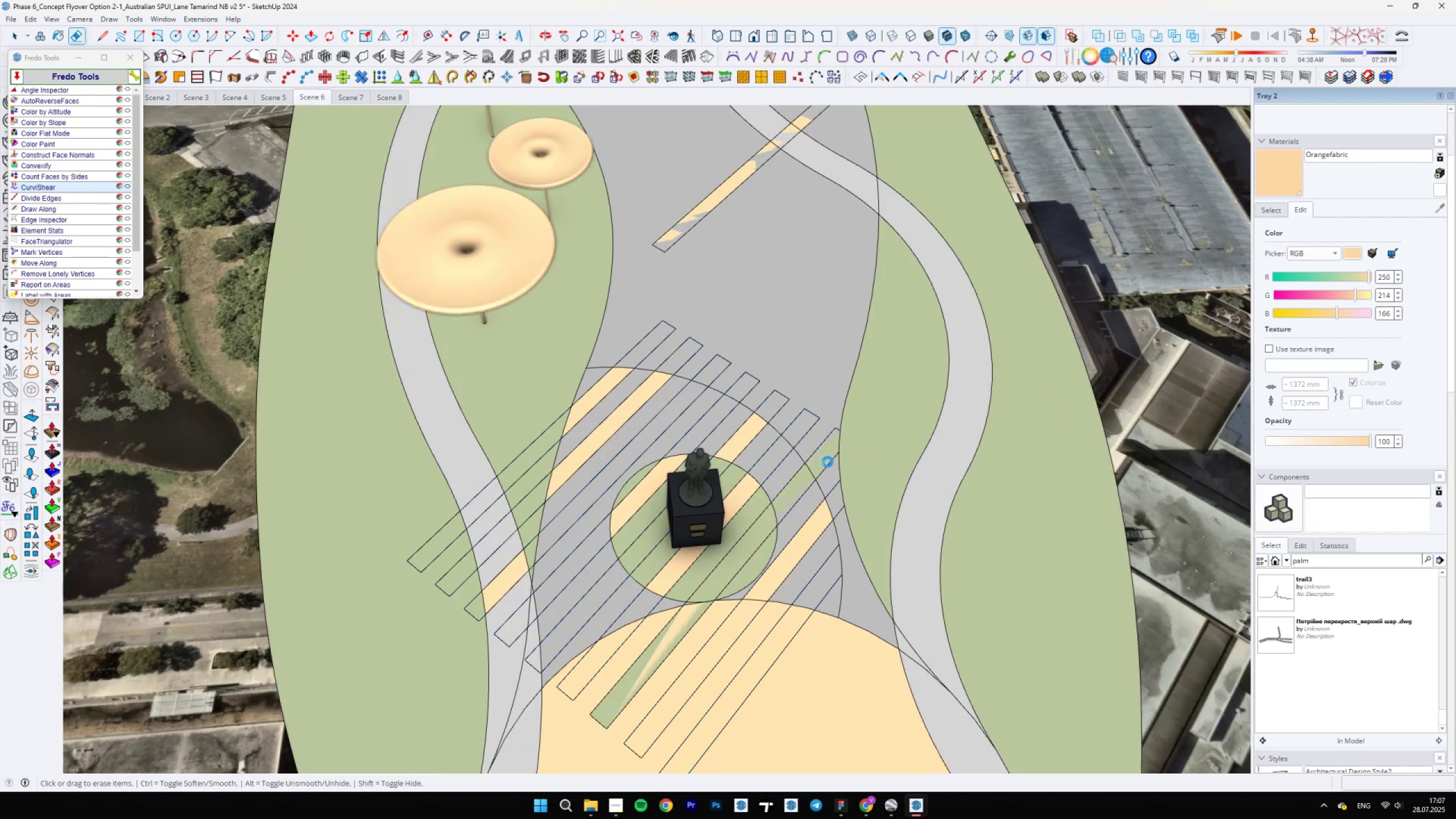 
left_click_drag(start_coordinate=[827, 465], to_coordinate=[827, 436])
 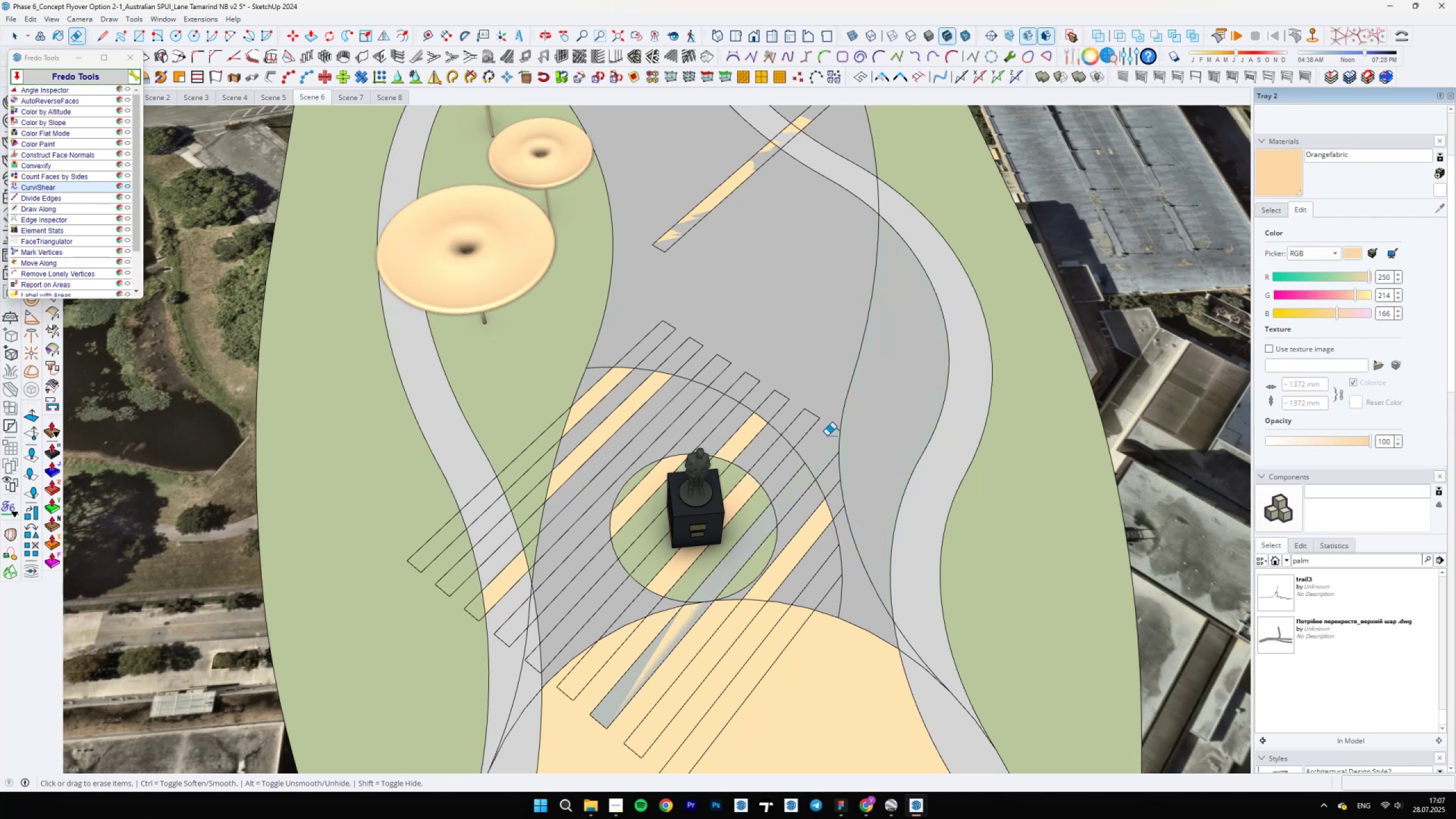 
left_click_drag(start_coordinate=[827, 436], to_coordinate=[835, 428])
 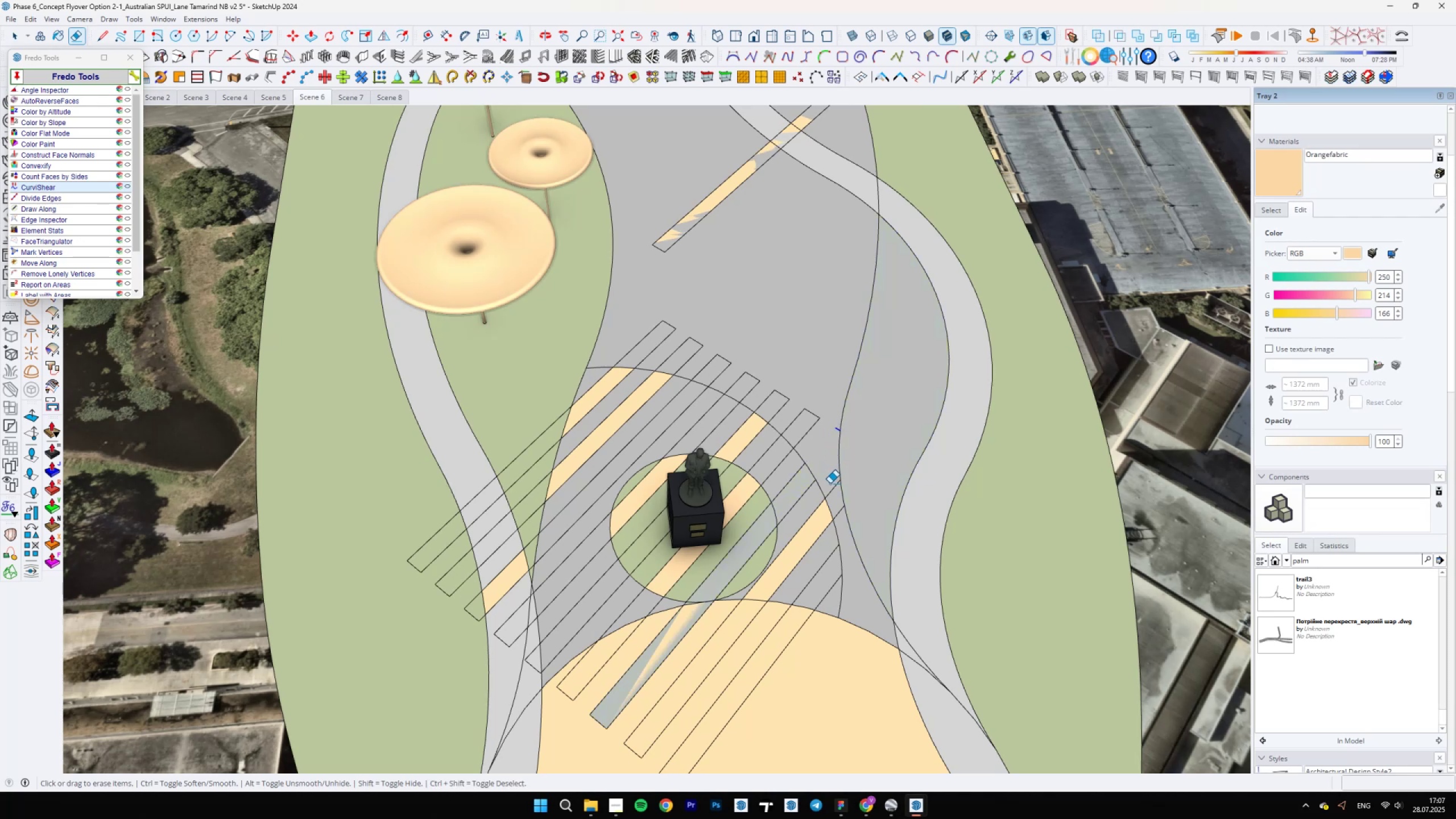 
left_click_drag(start_coordinate=[839, 519], to_coordinate=[832, 486])
 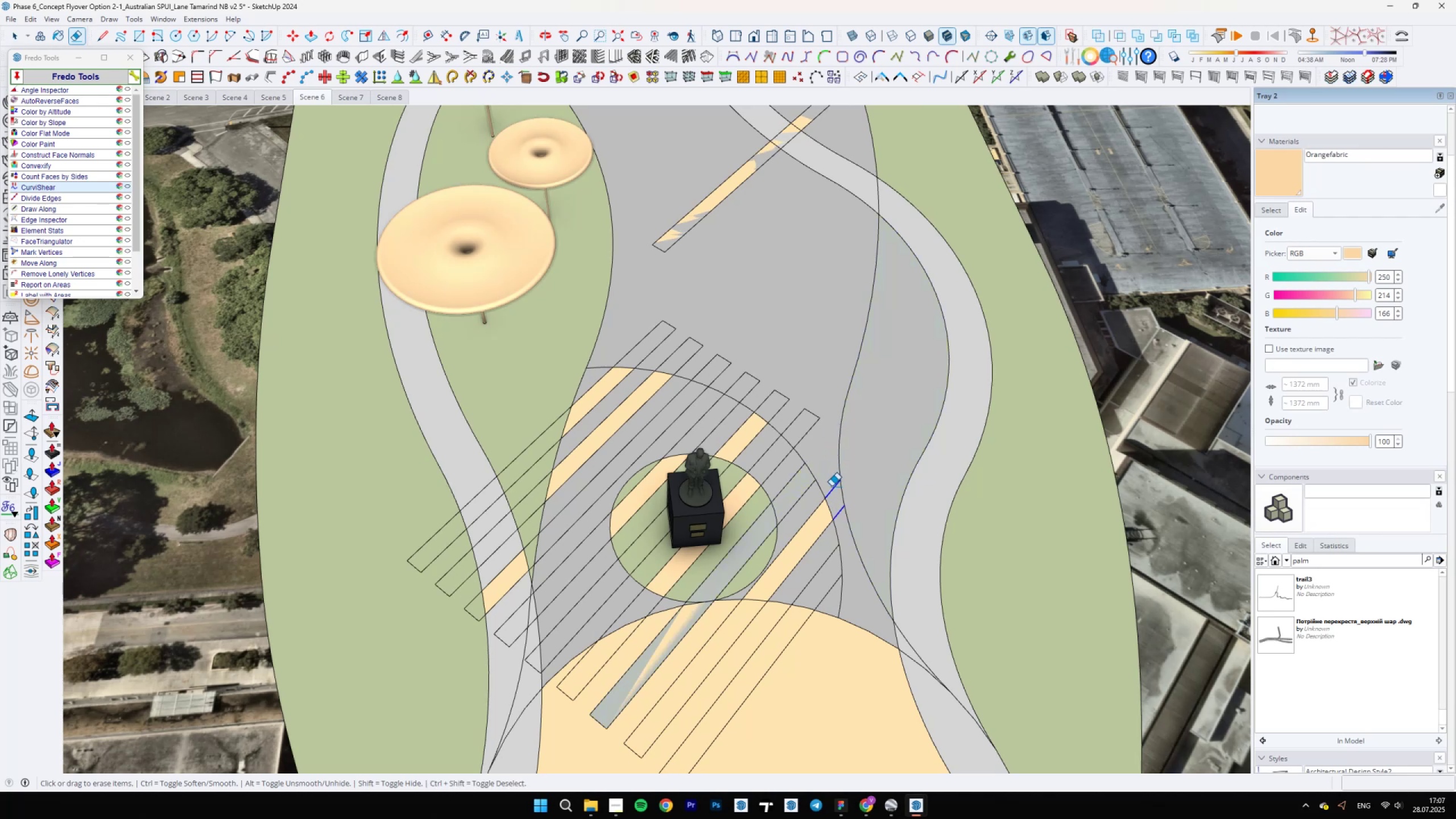 
key(Space)
 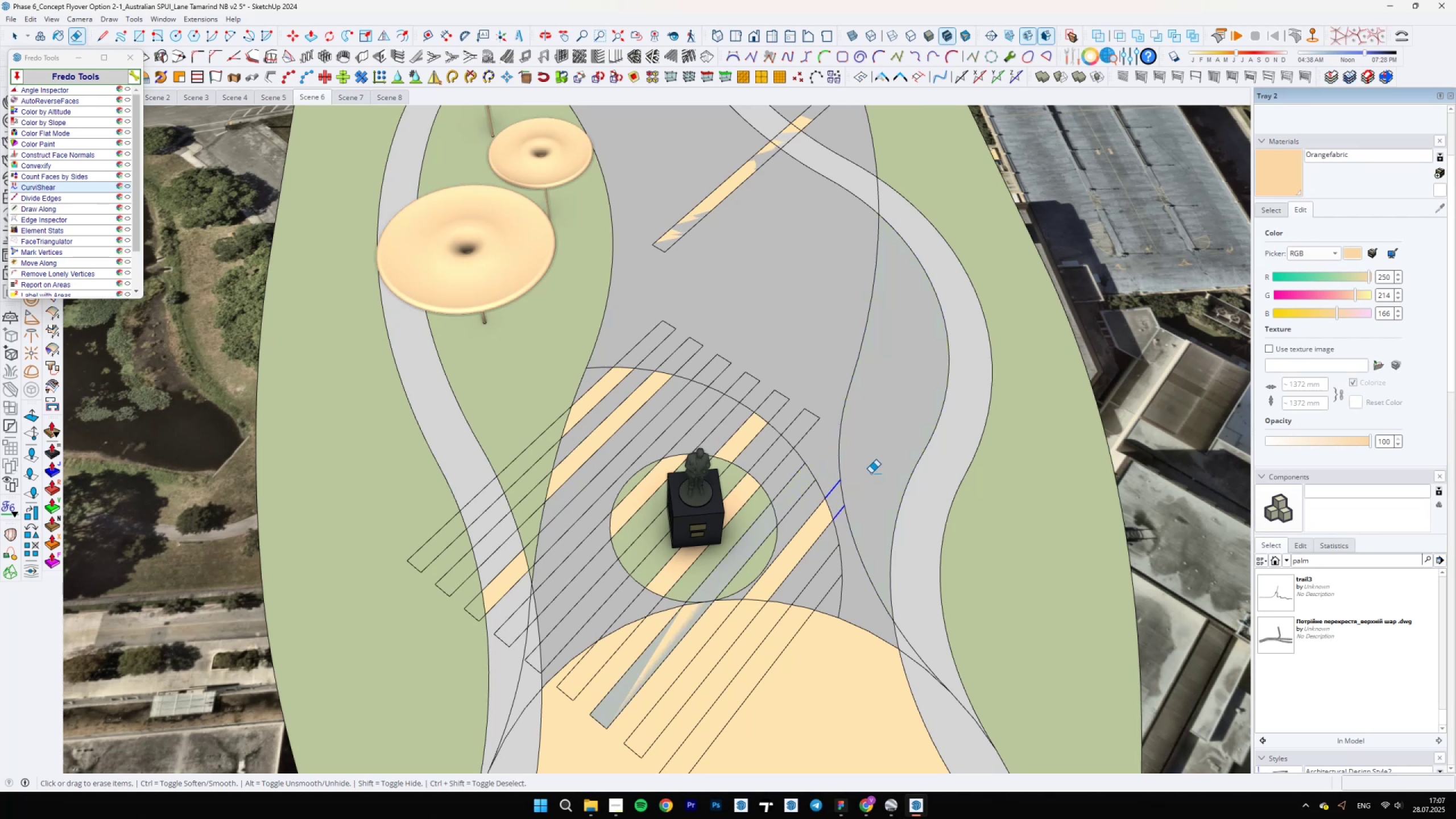 
left_click([869, 473])
 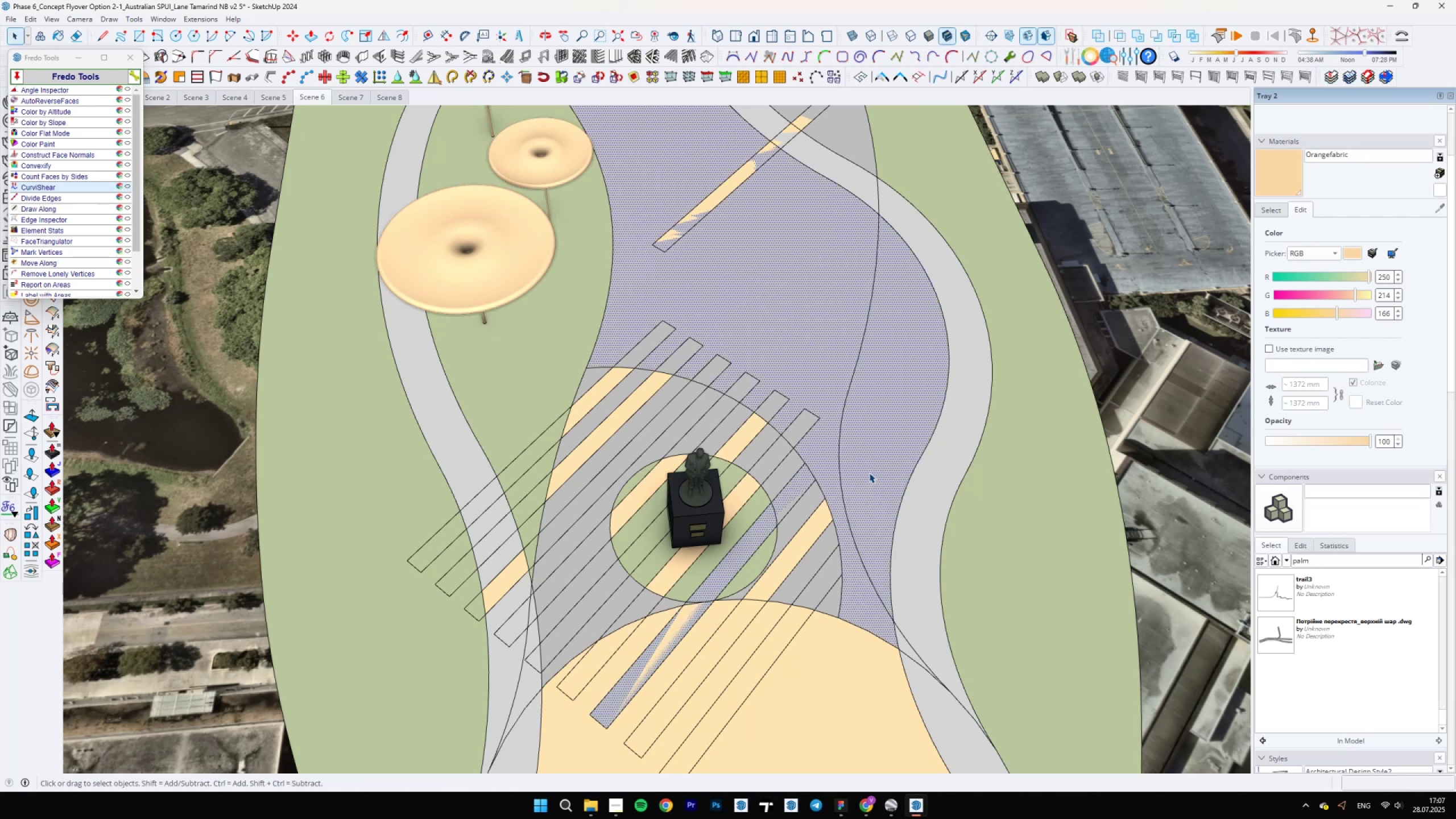 
scroll: coordinate [878, 452], scroll_direction: down, amount: 9.0
 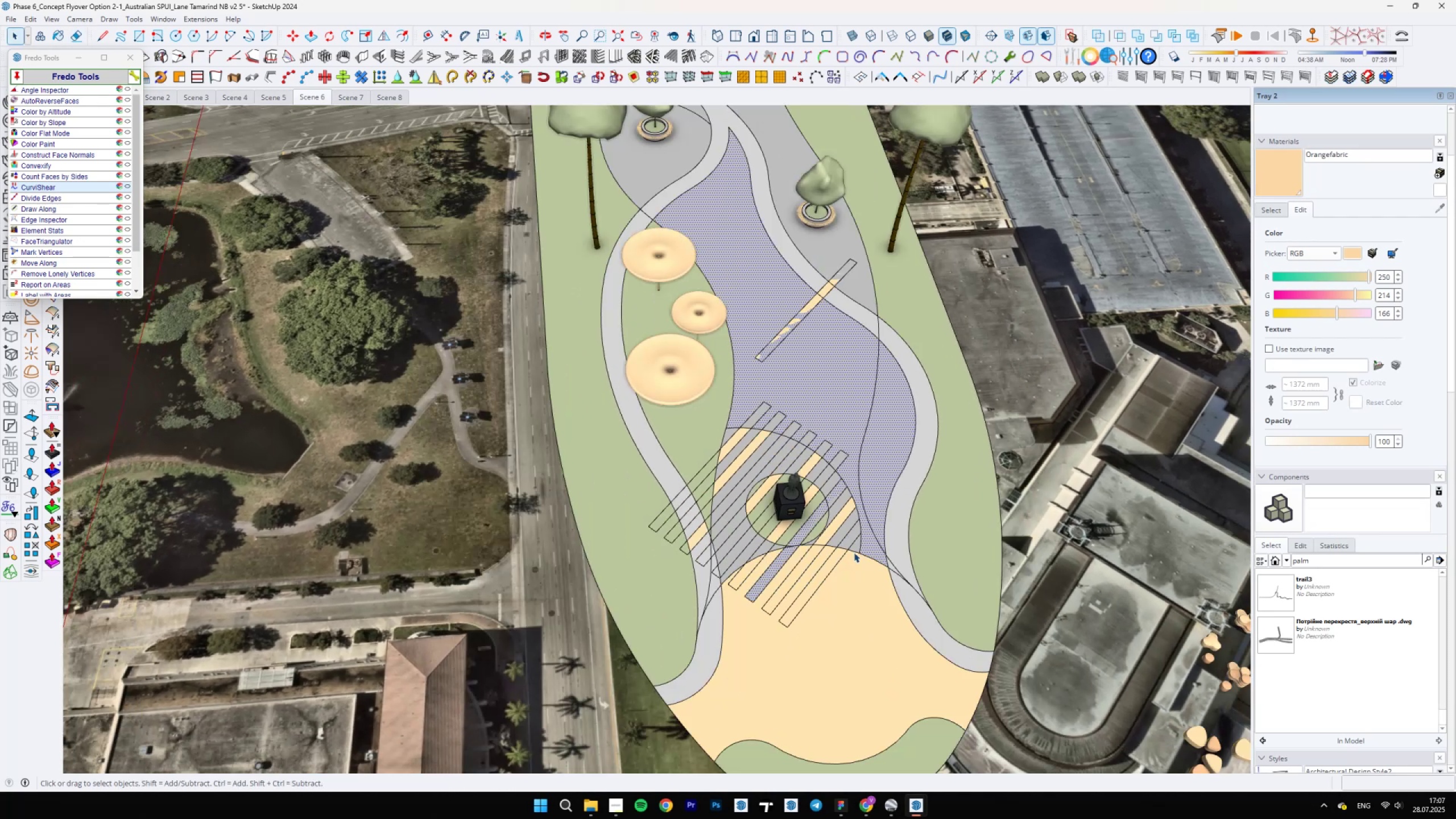 
scroll: coordinate [870, 527], scroll_direction: up, amount: 4.0
 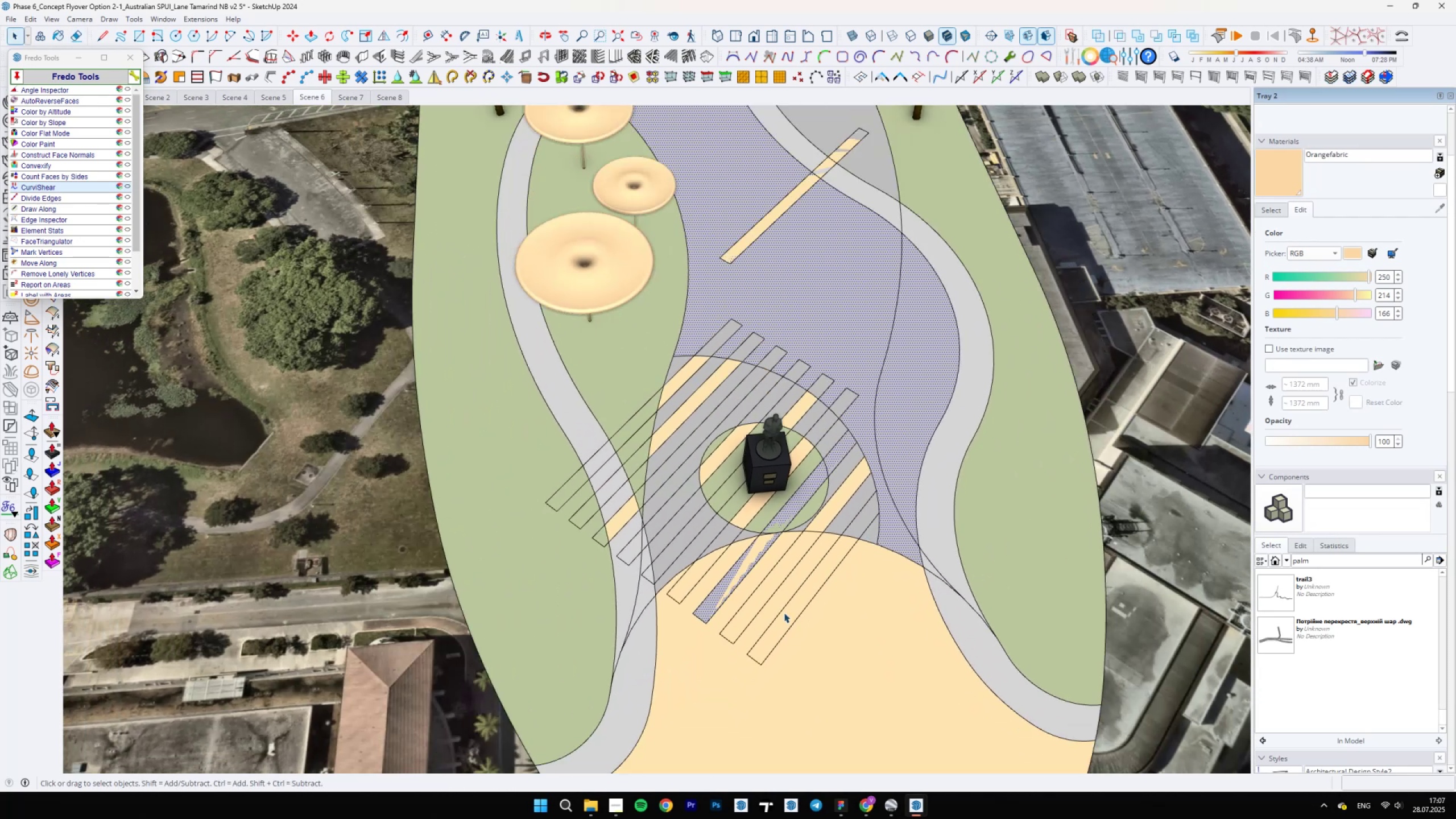 
key(E)
 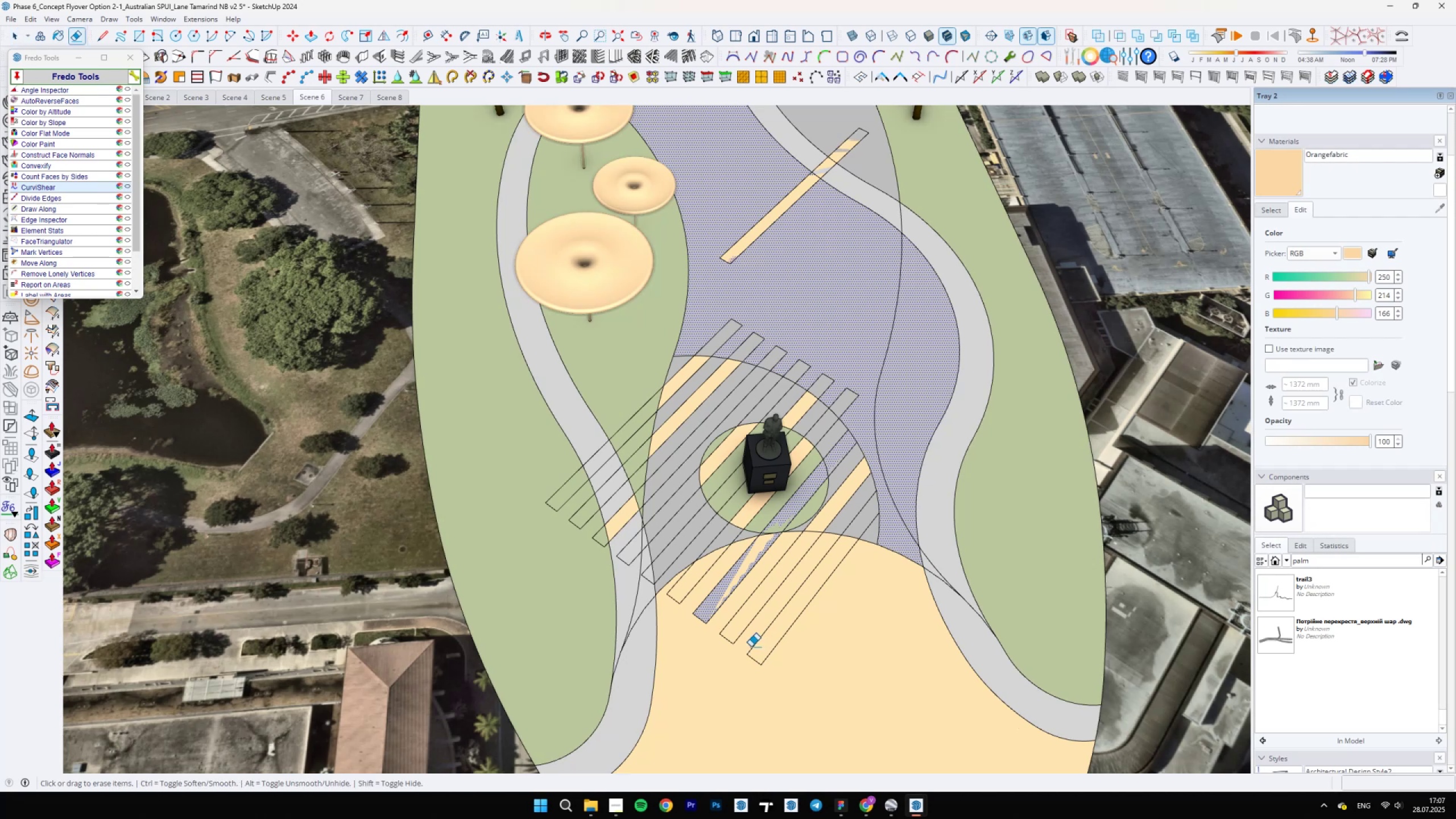 
left_click_drag(start_coordinate=[748, 650], to_coordinate=[768, 663])
 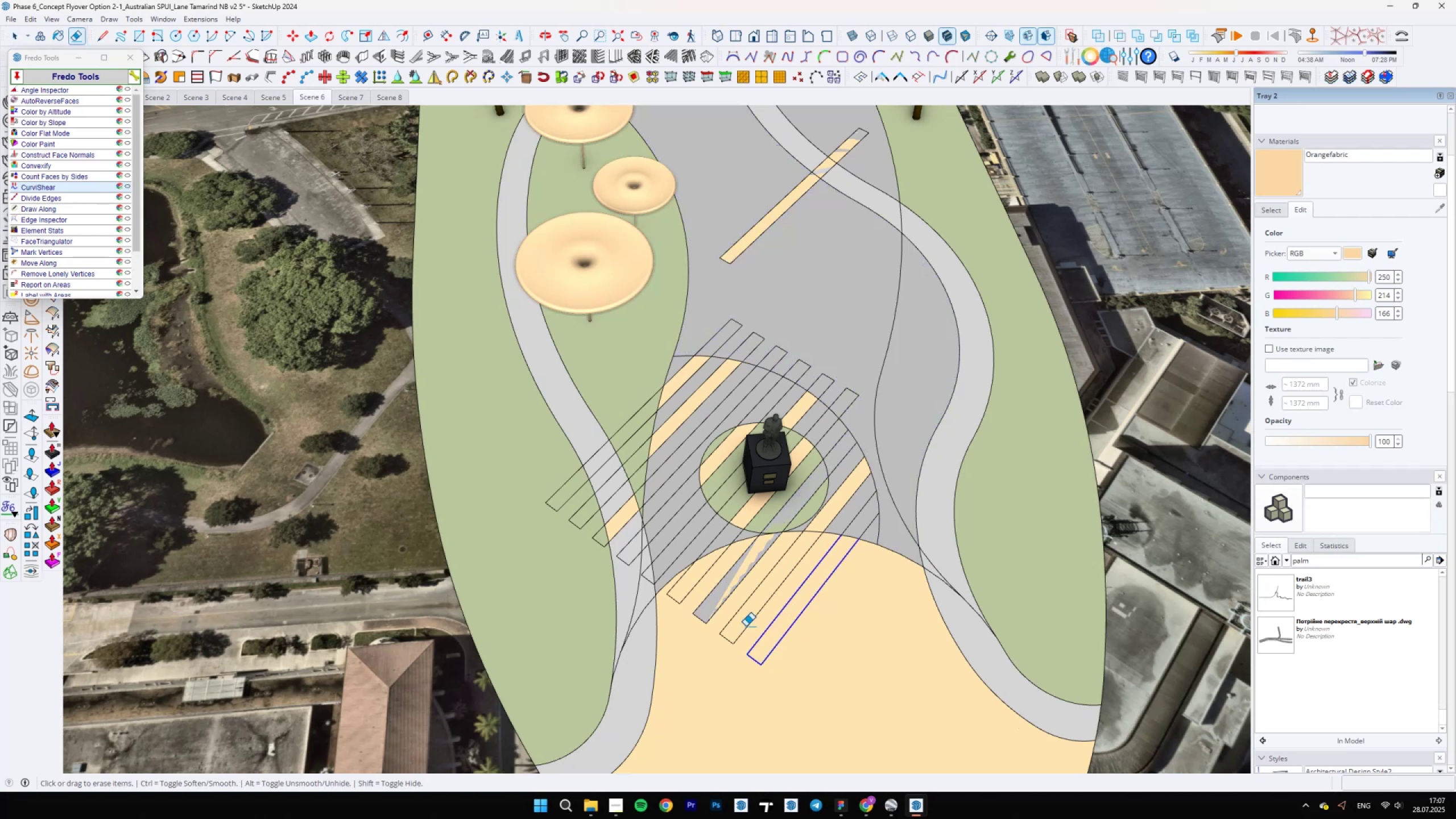 
left_click_drag(start_coordinate=[733, 645], to_coordinate=[725, 624])
 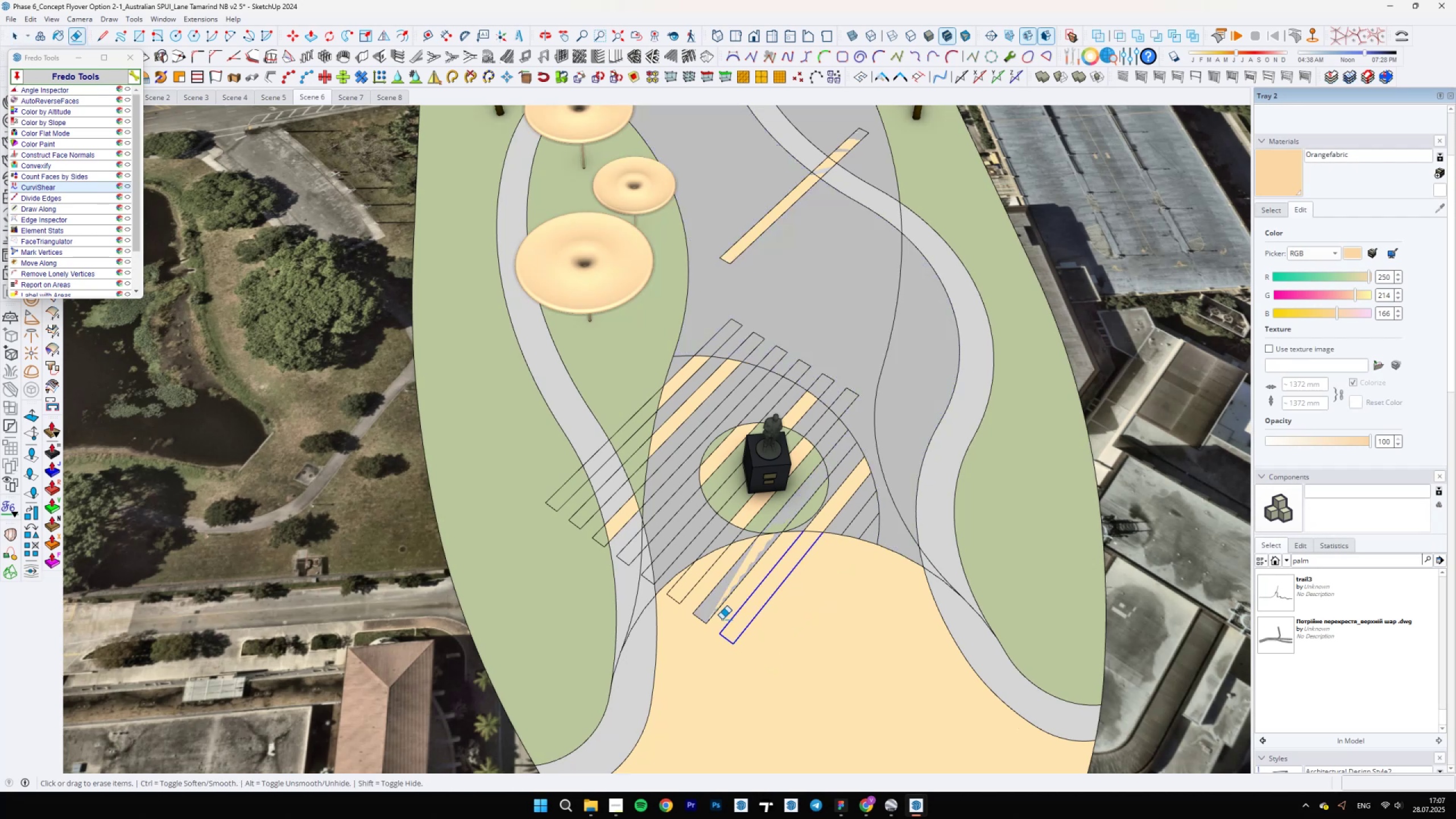 
left_click_drag(start_coordinate=[720, 621], to_coordinate=[697, 622])
 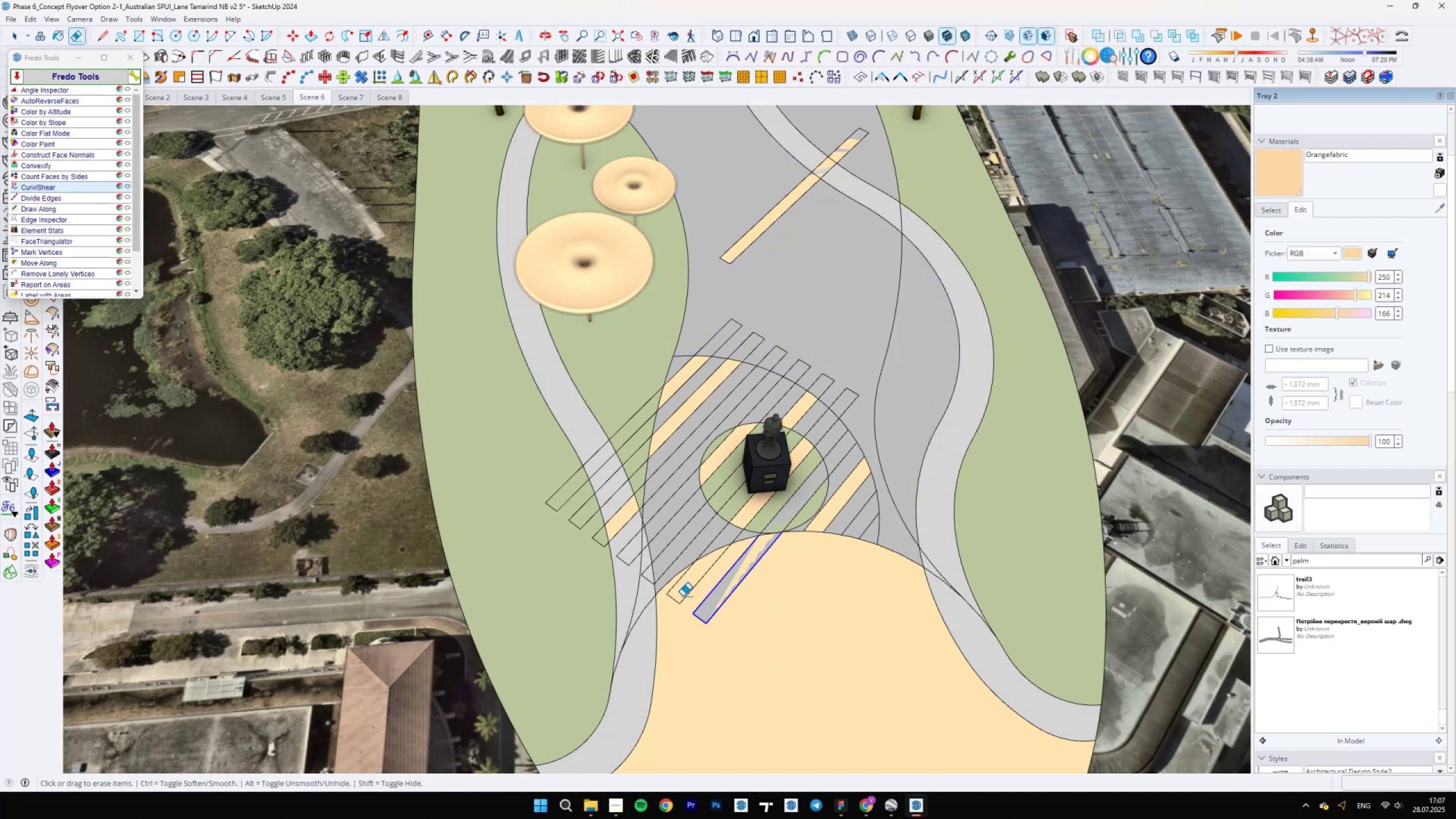 
left_click_drag(start_coordinate=[681, 596], to_coordinate=[689, 596])
 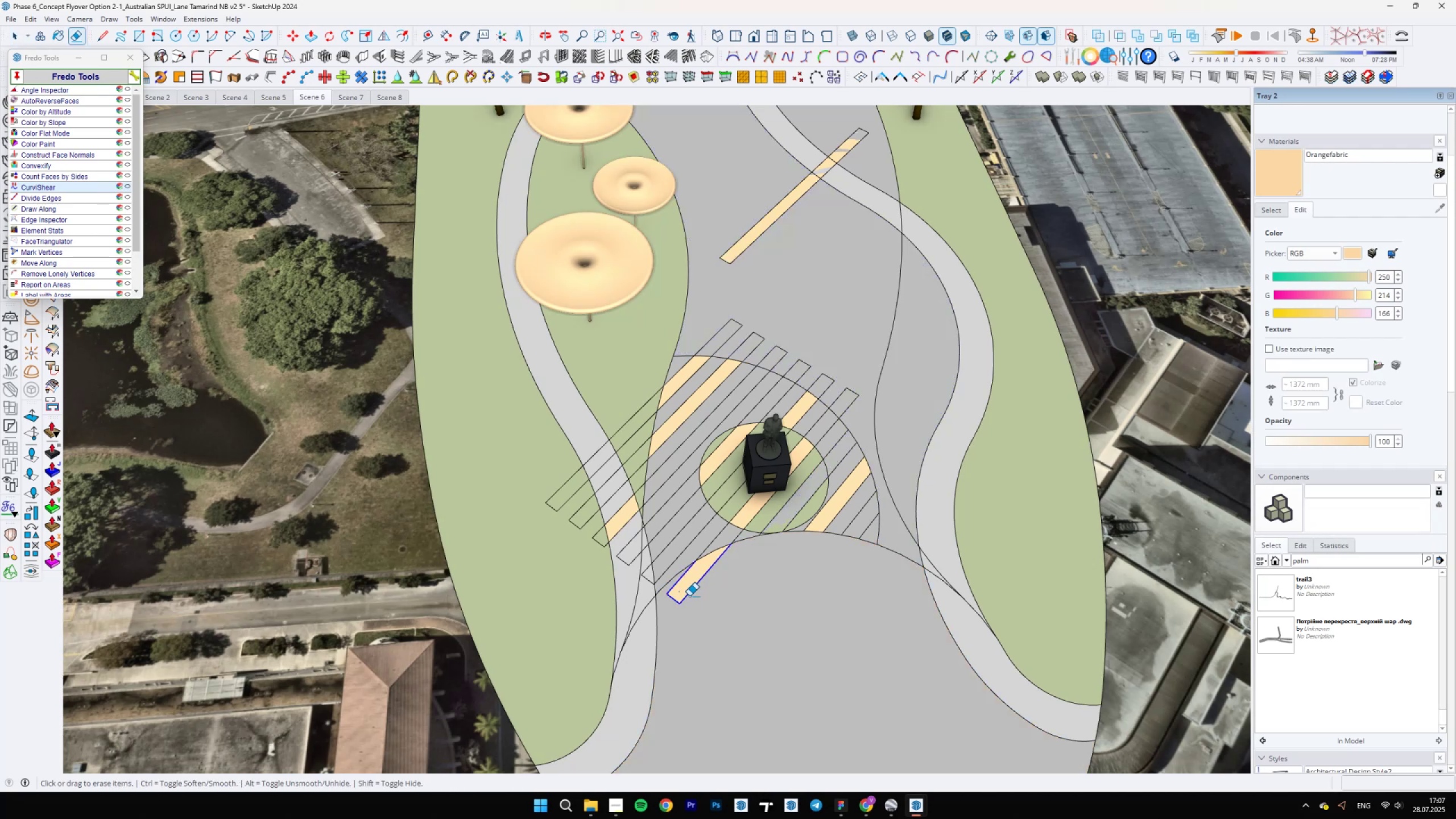 
key(Space)
 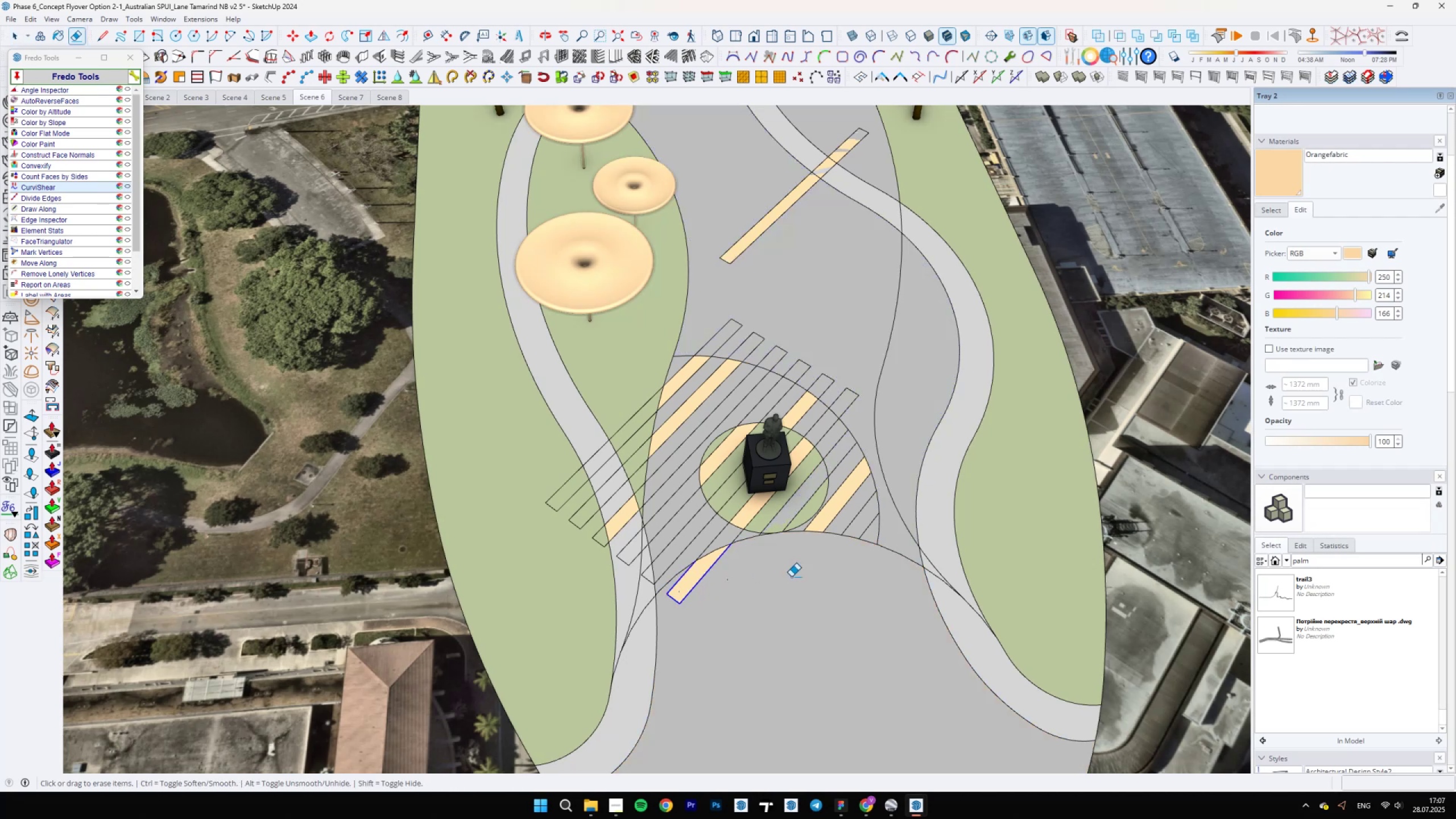 
scroll: coordinate [807, 570], scroll_direction: down, amount: 6.0
 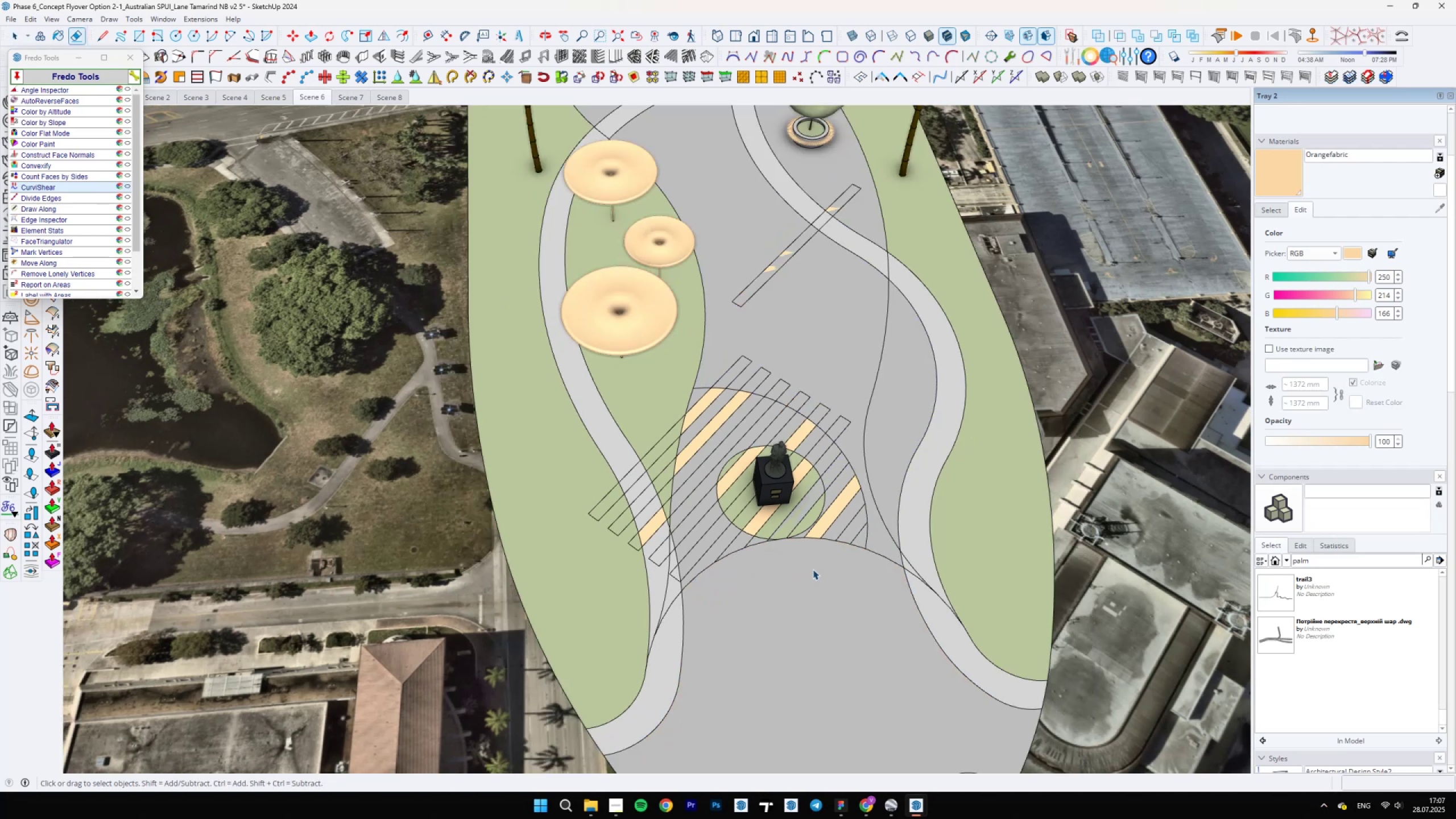 
left_click([818, 573])
 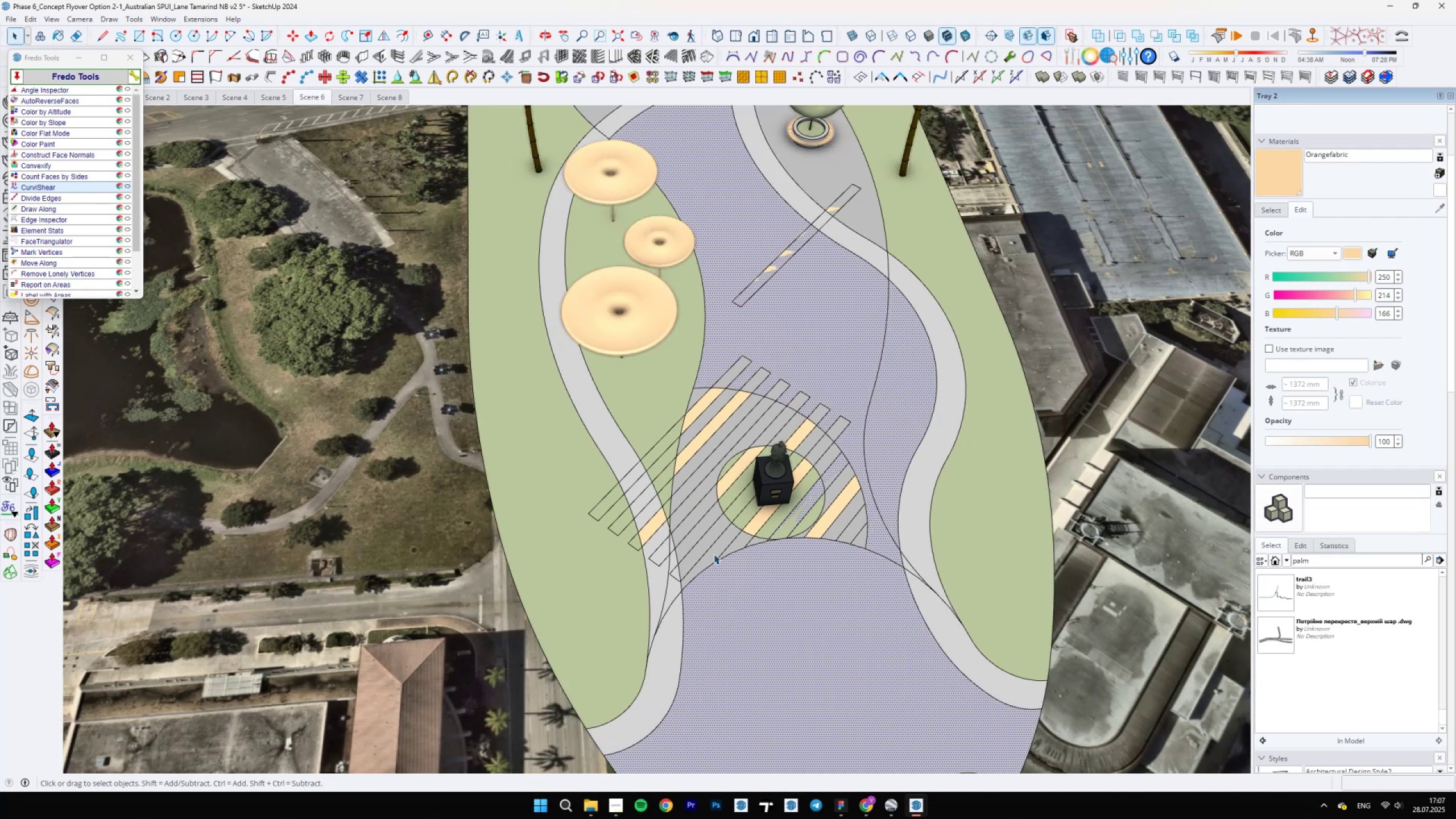 
scroll: coordinate [820, 555], scroll_direction: up, amount: 5.0
 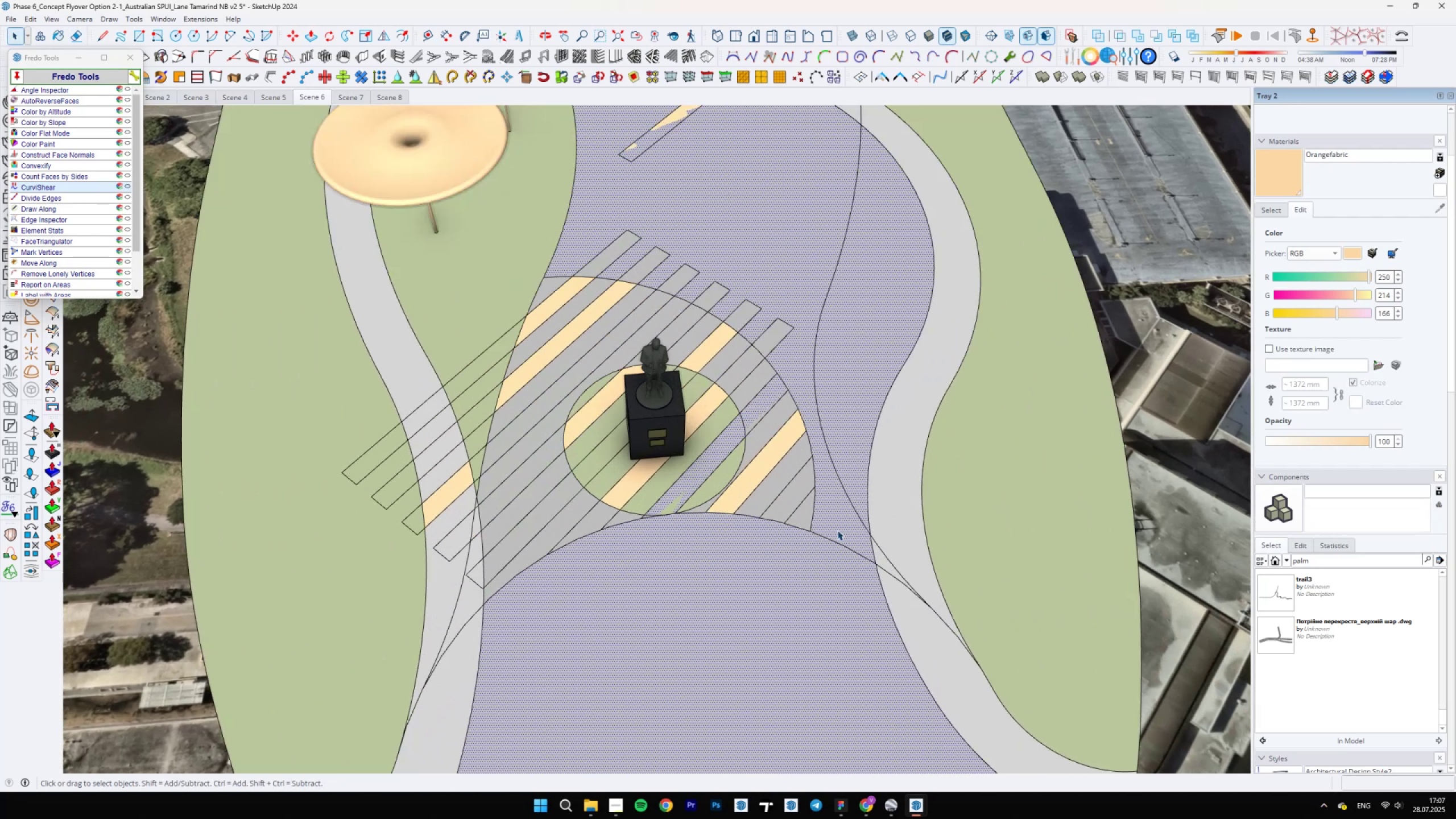 
key(L)
 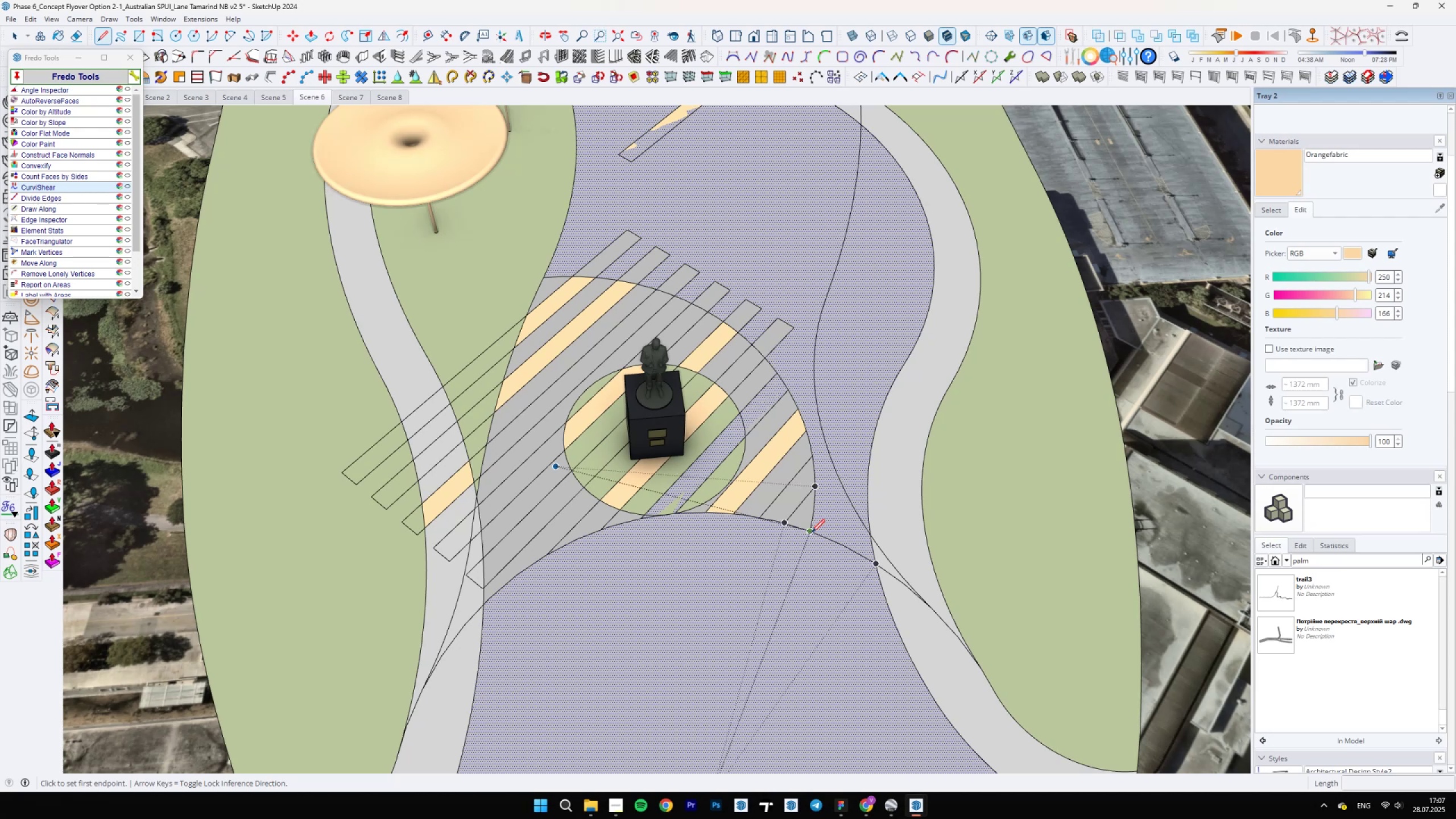 
left_click([860, 521])
 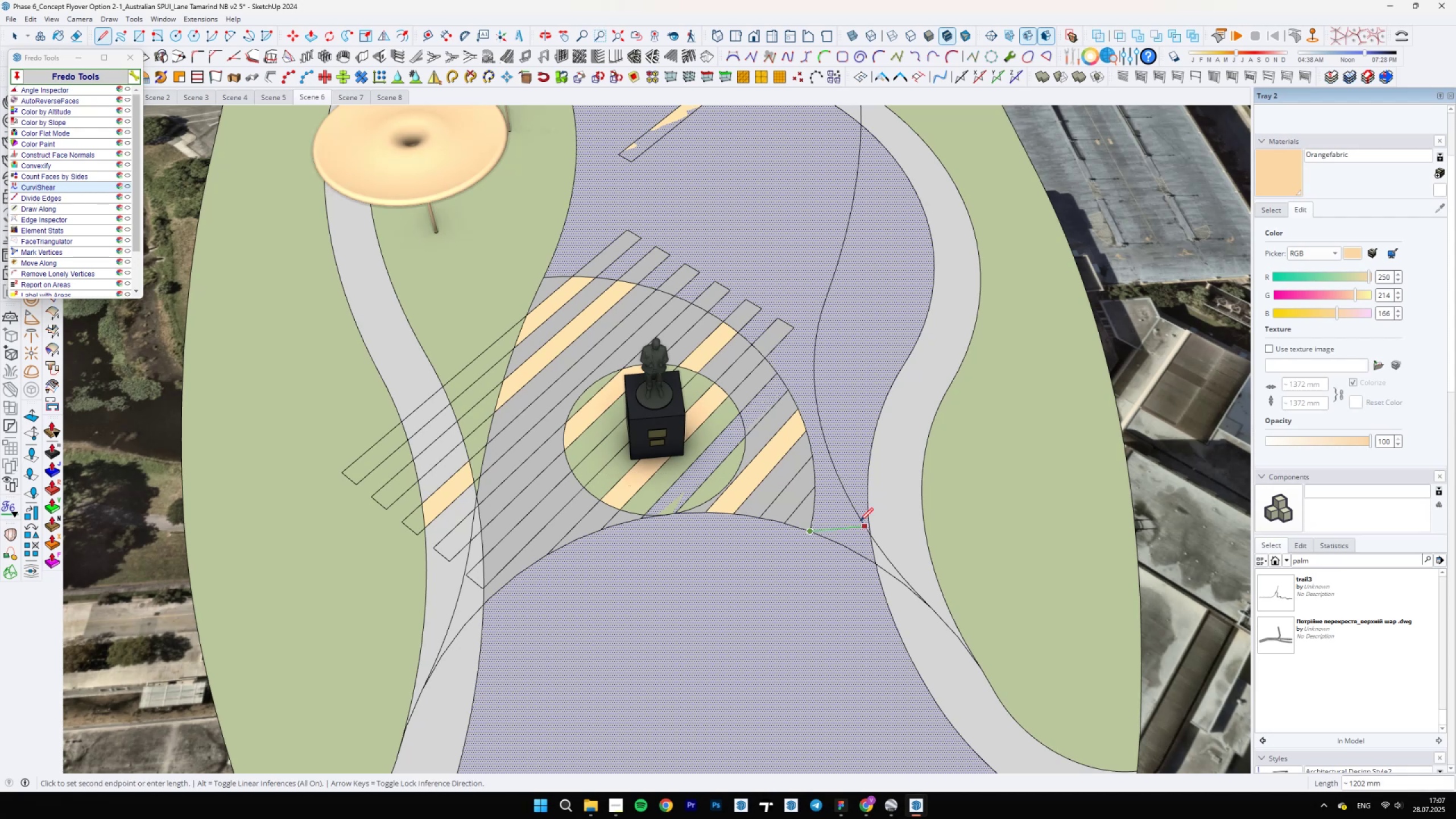 
key(Space)
 